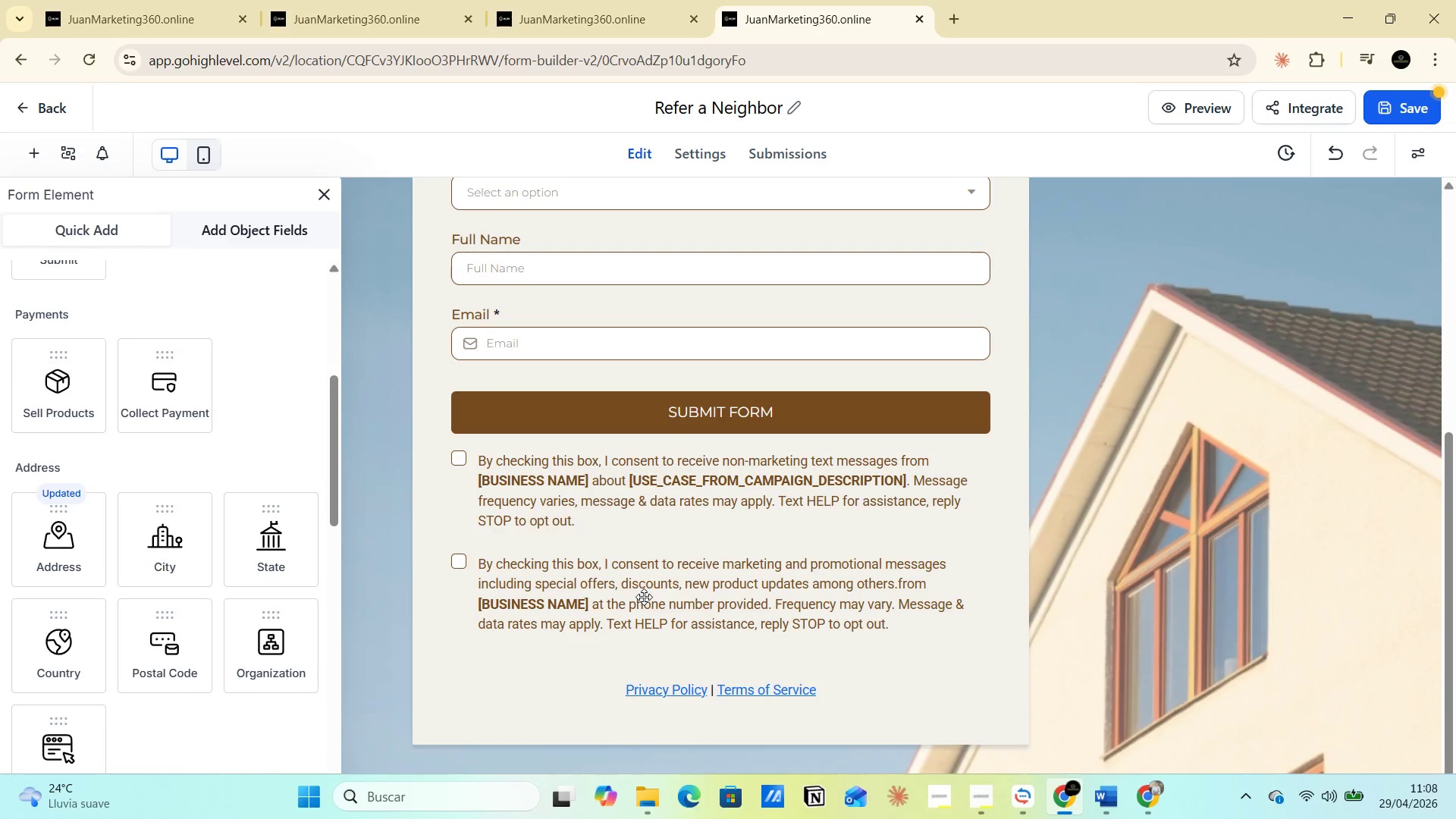 
scroll: coordinate [648, 590], scroll_direction: up, amount: 4.0
 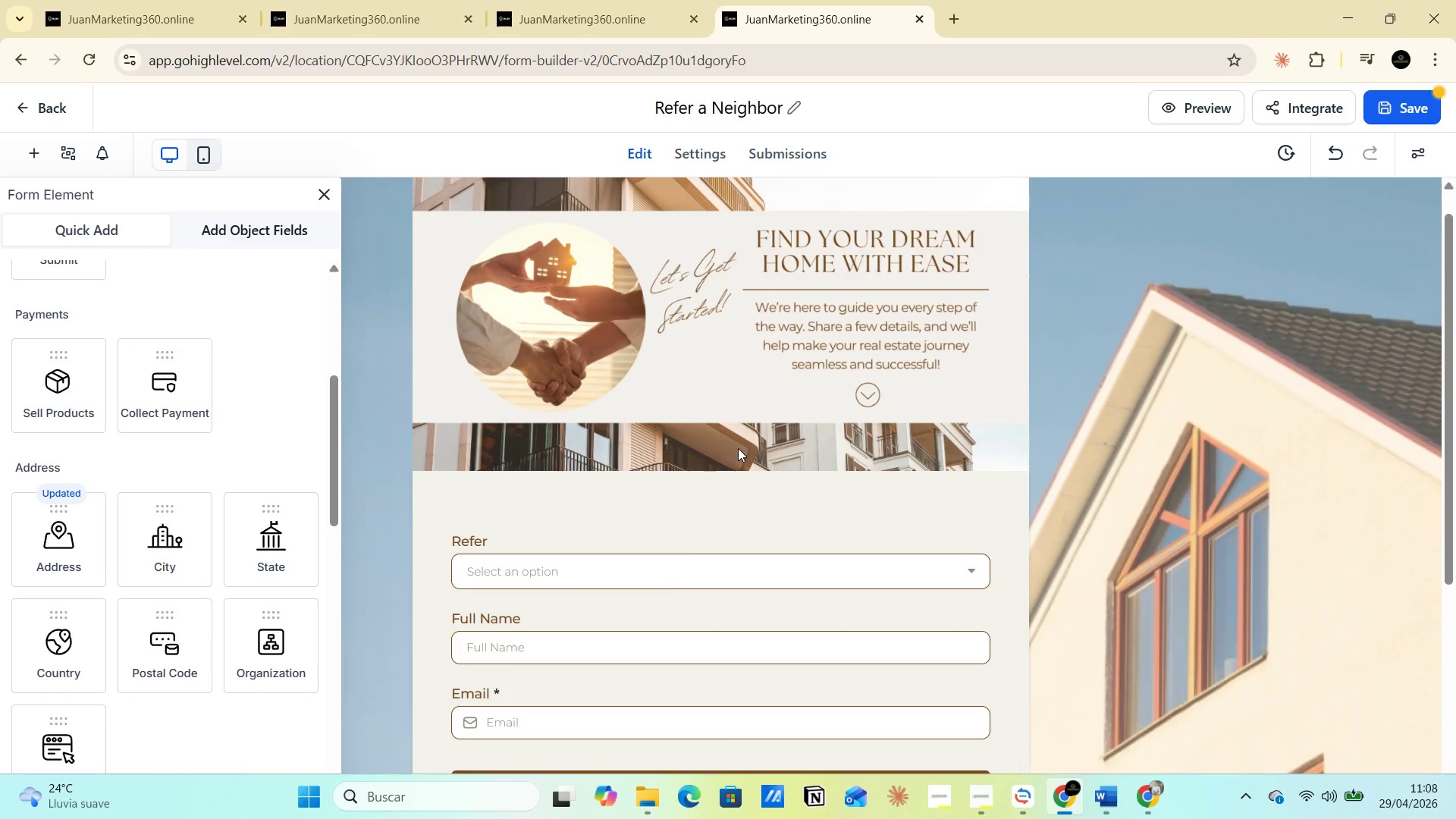 
left_click([799, 297])
 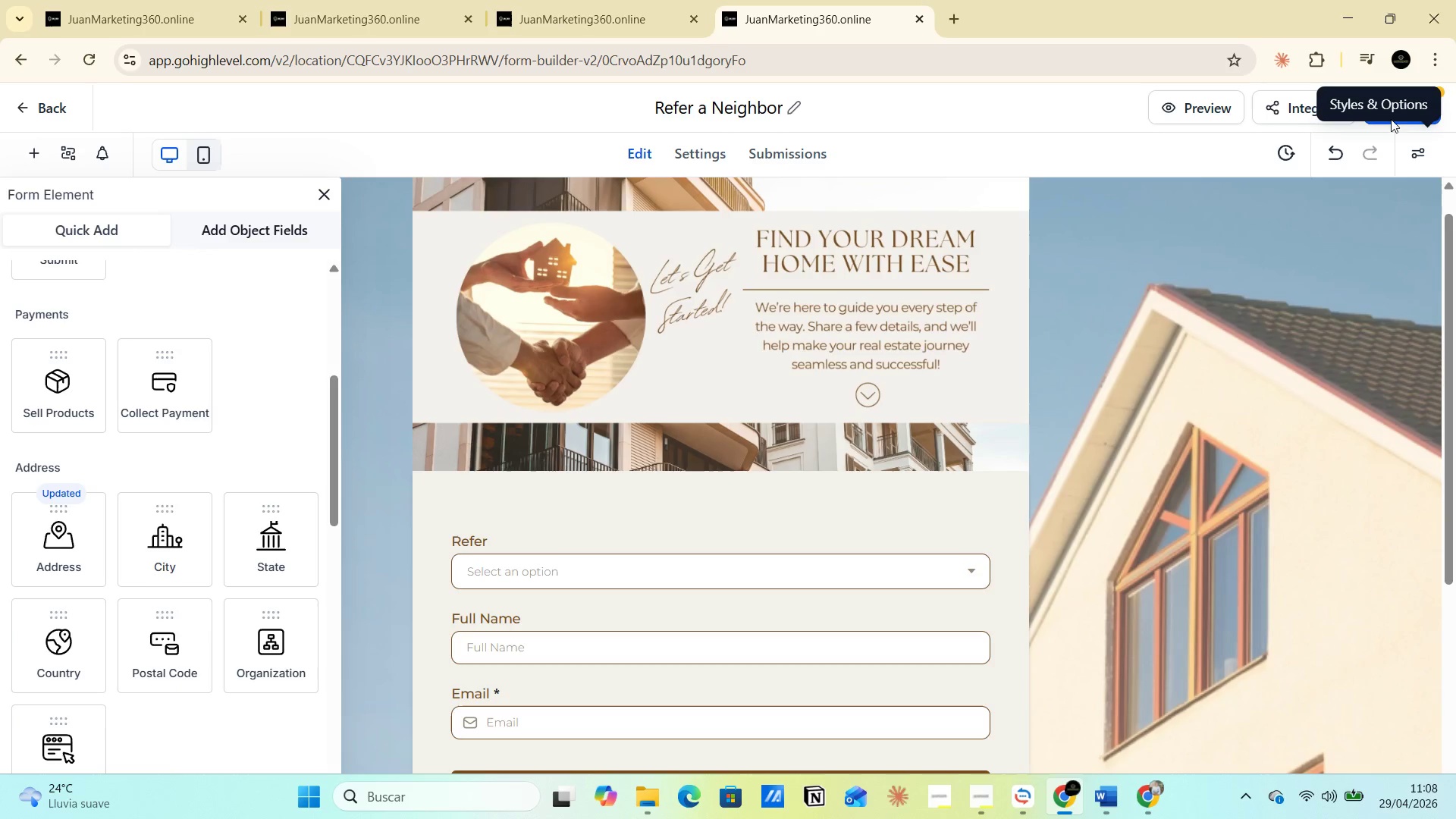 
left_click([1394, 108])
 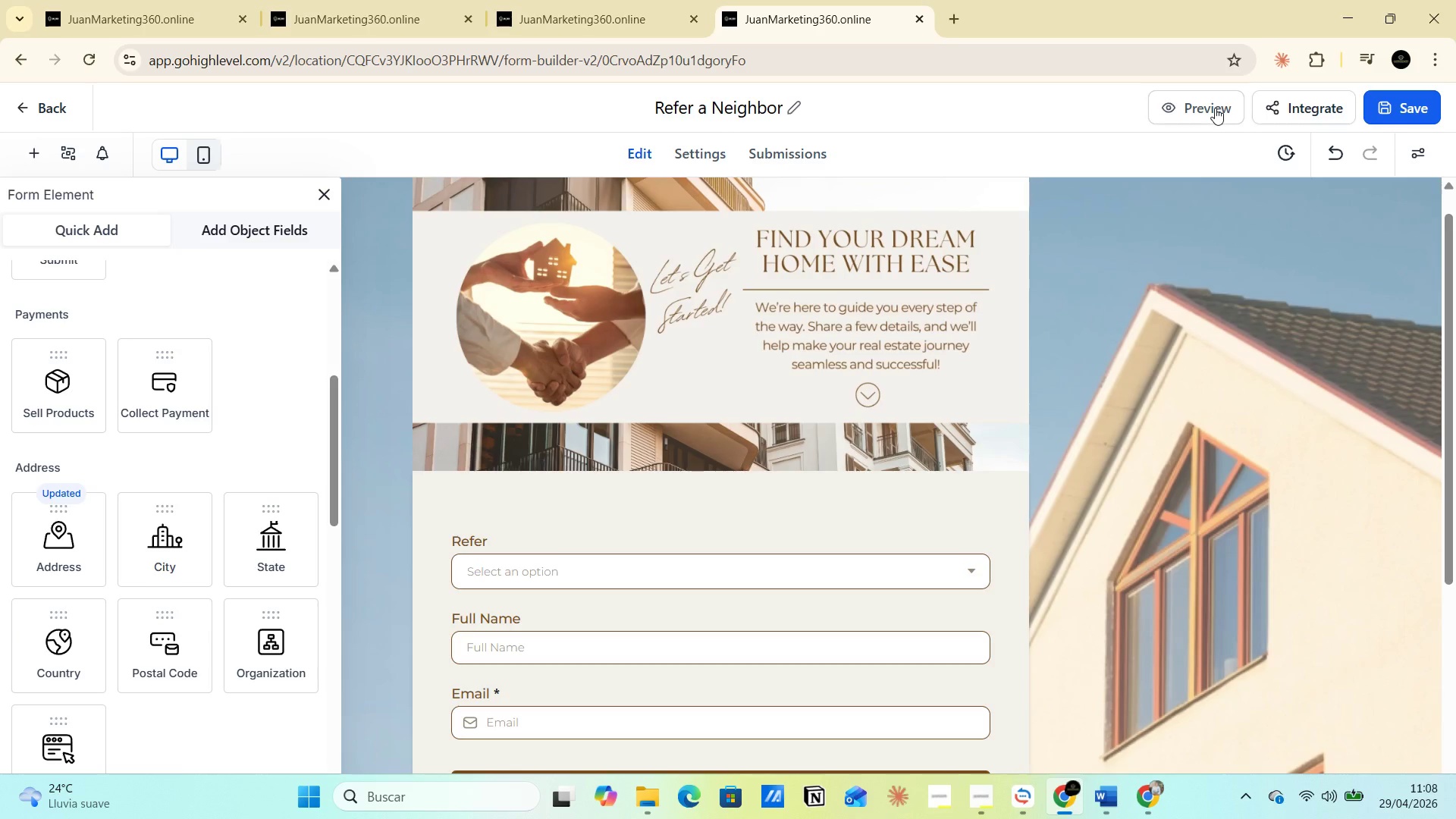 
wait(15.89)
 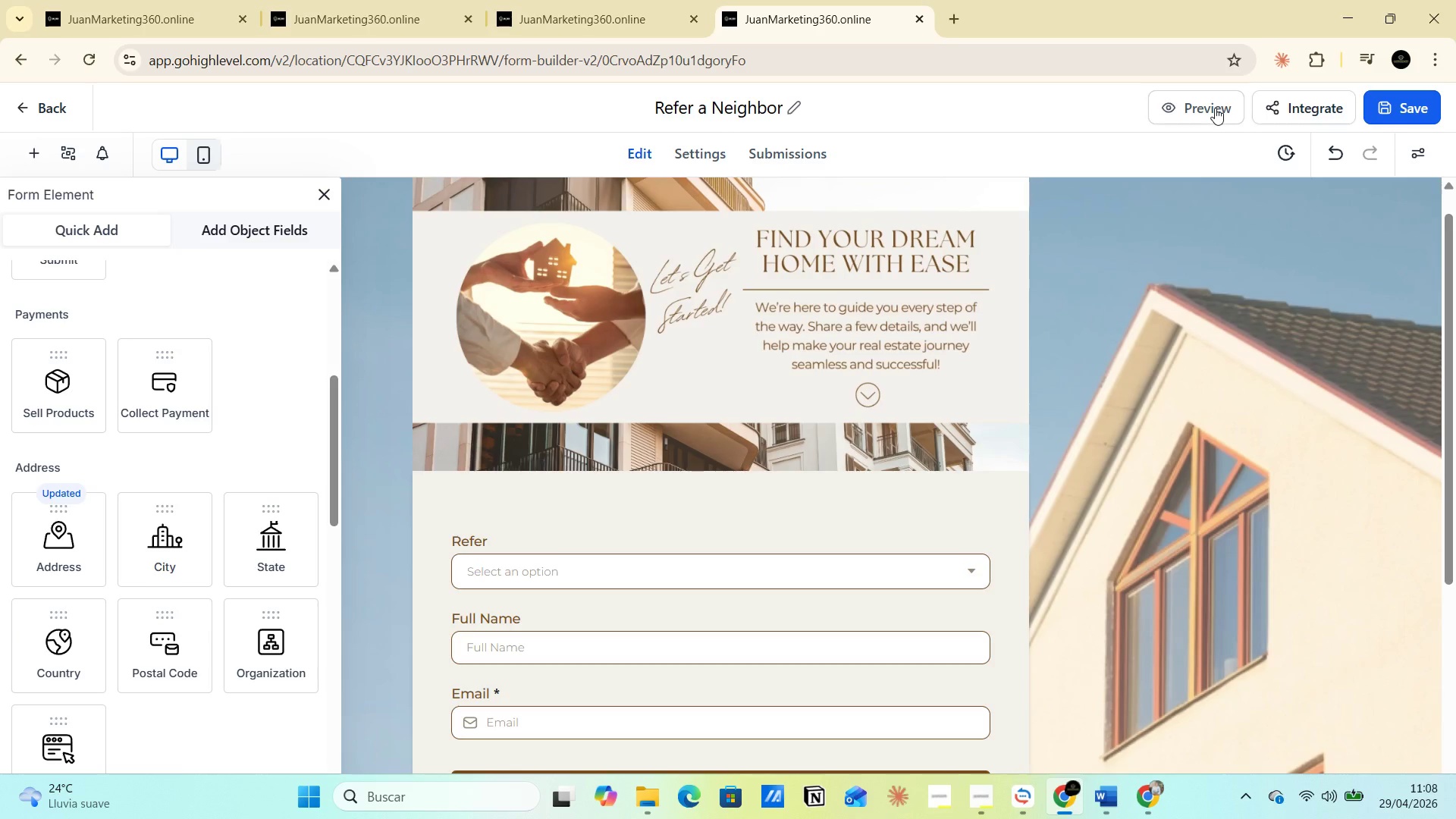 
left_click([704, 160])
 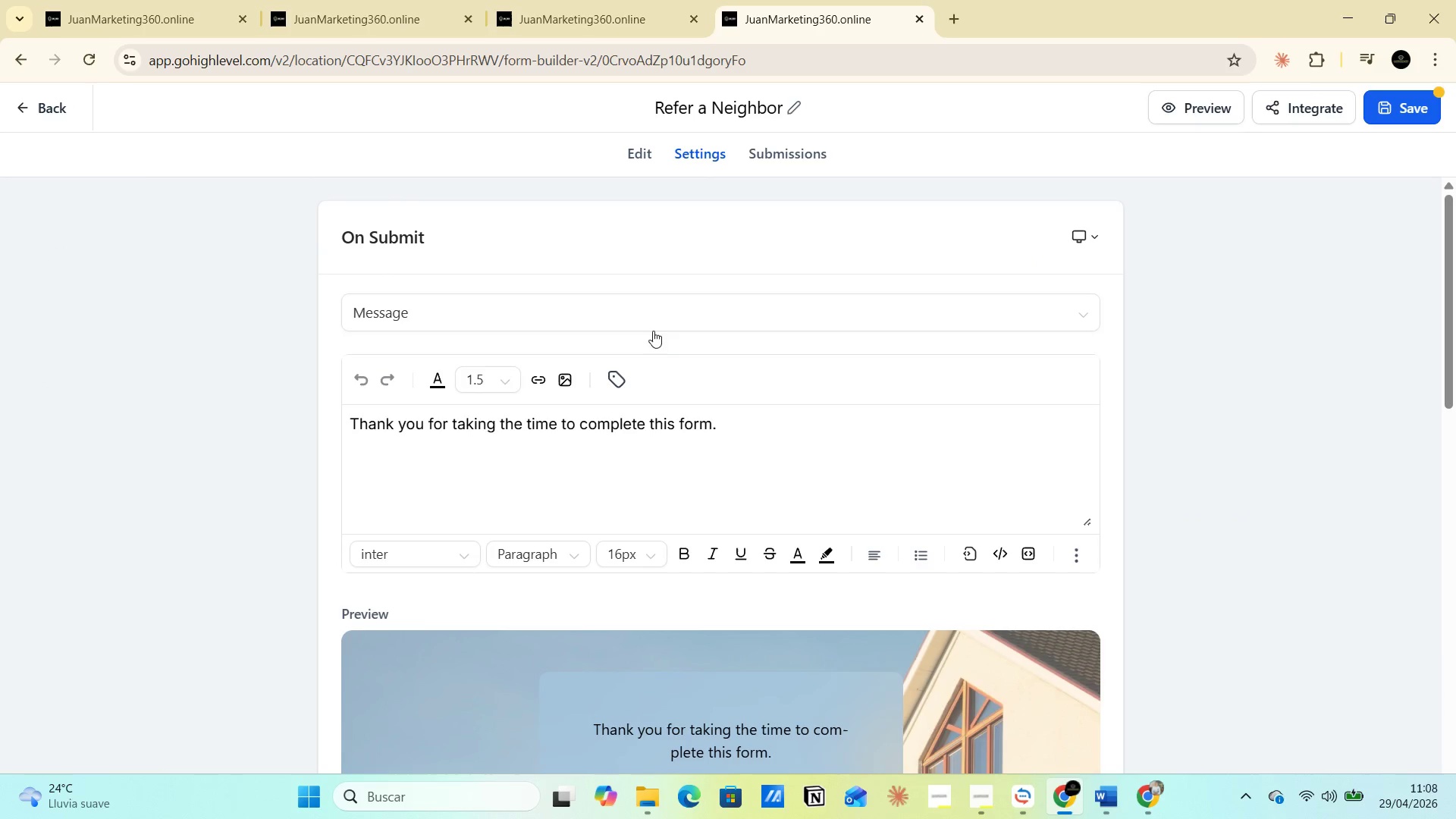 
scroll: coordinate [676, 377], scroll_direction: down, amount: 3.0
 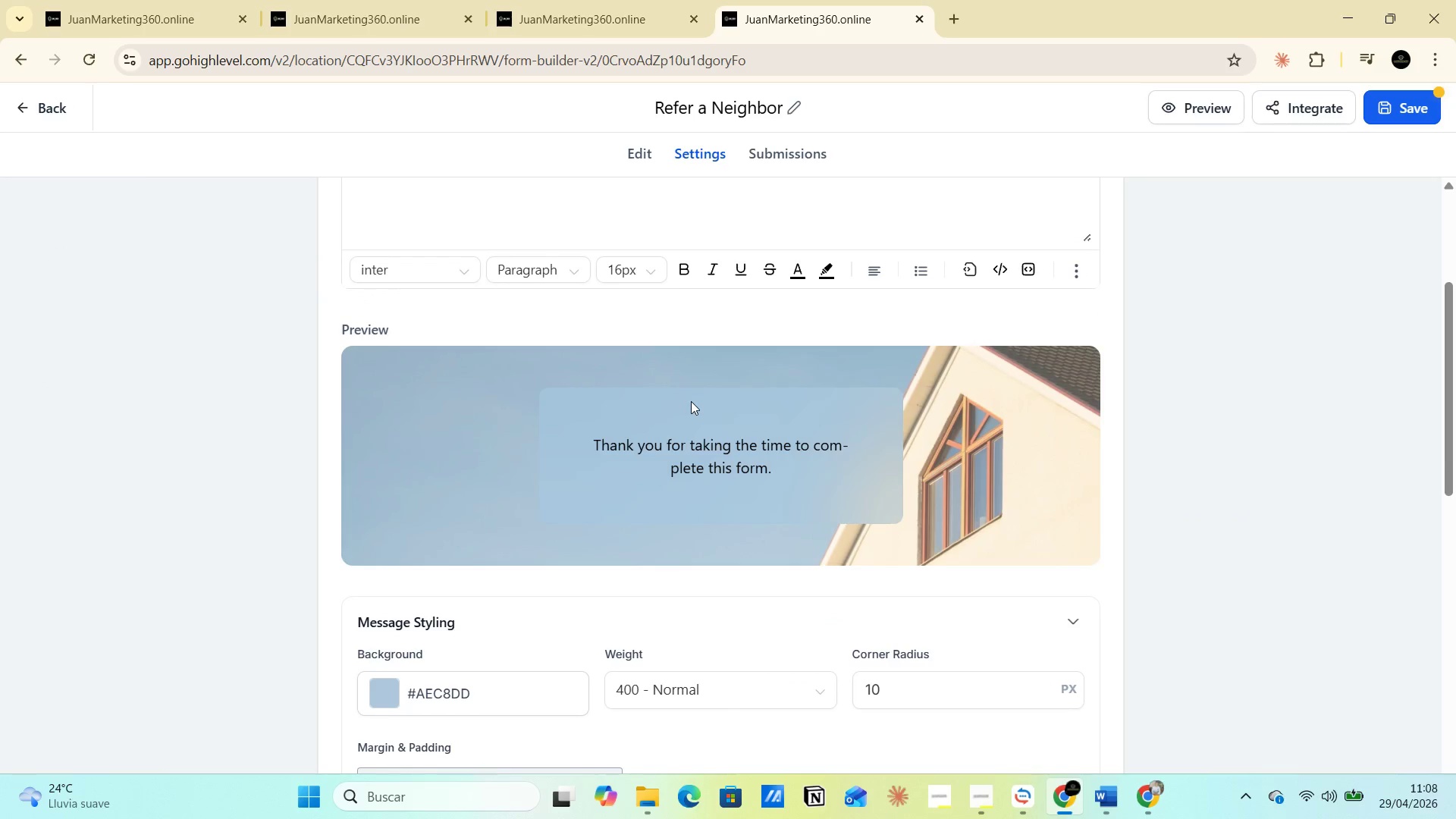 
scroll: coordinate [691, 401], scroll_direction: up, amount: 3.0
 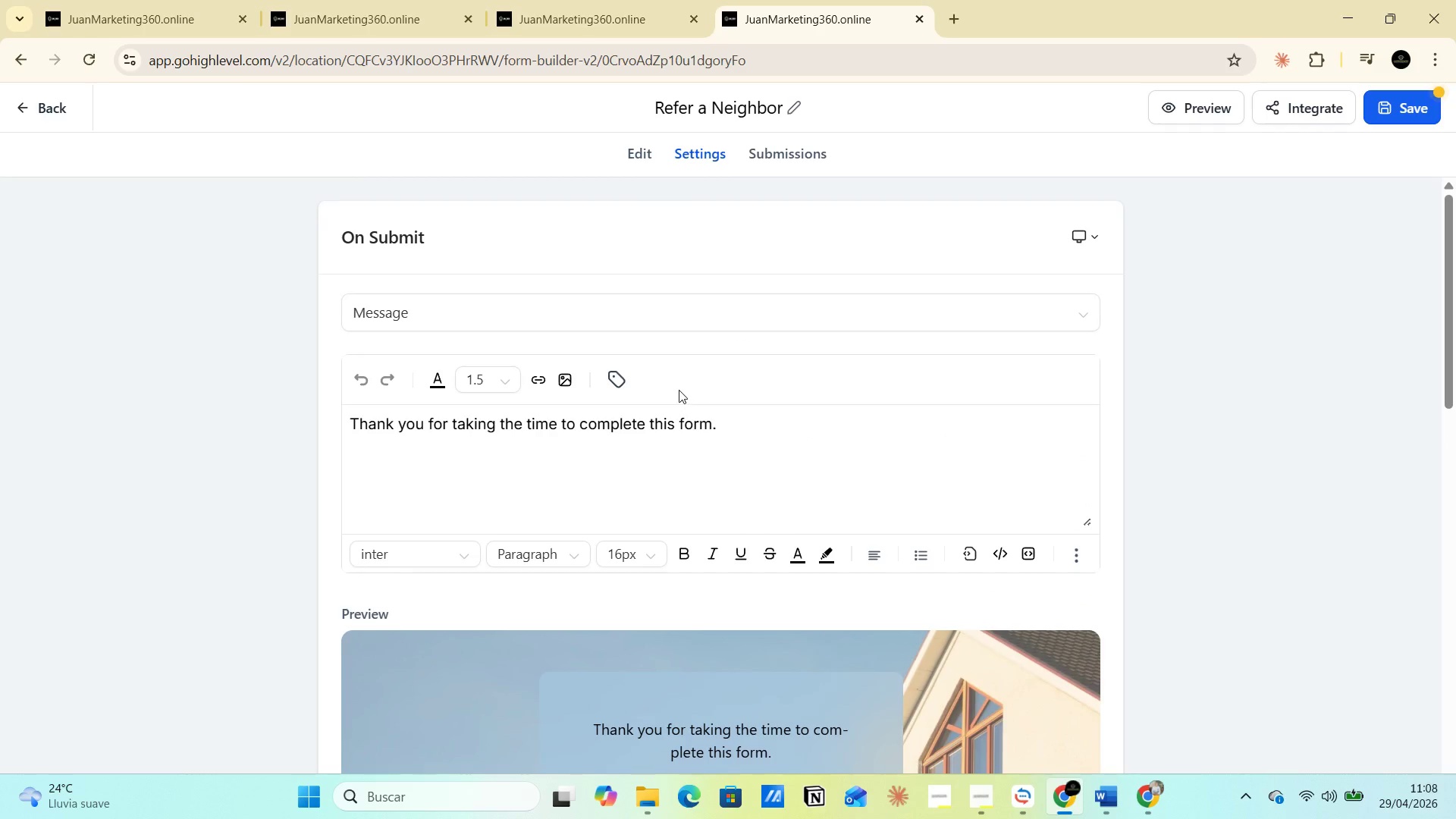 
scroll: coordinate [658, 419], scroll_direction: down, amount: 1.0
 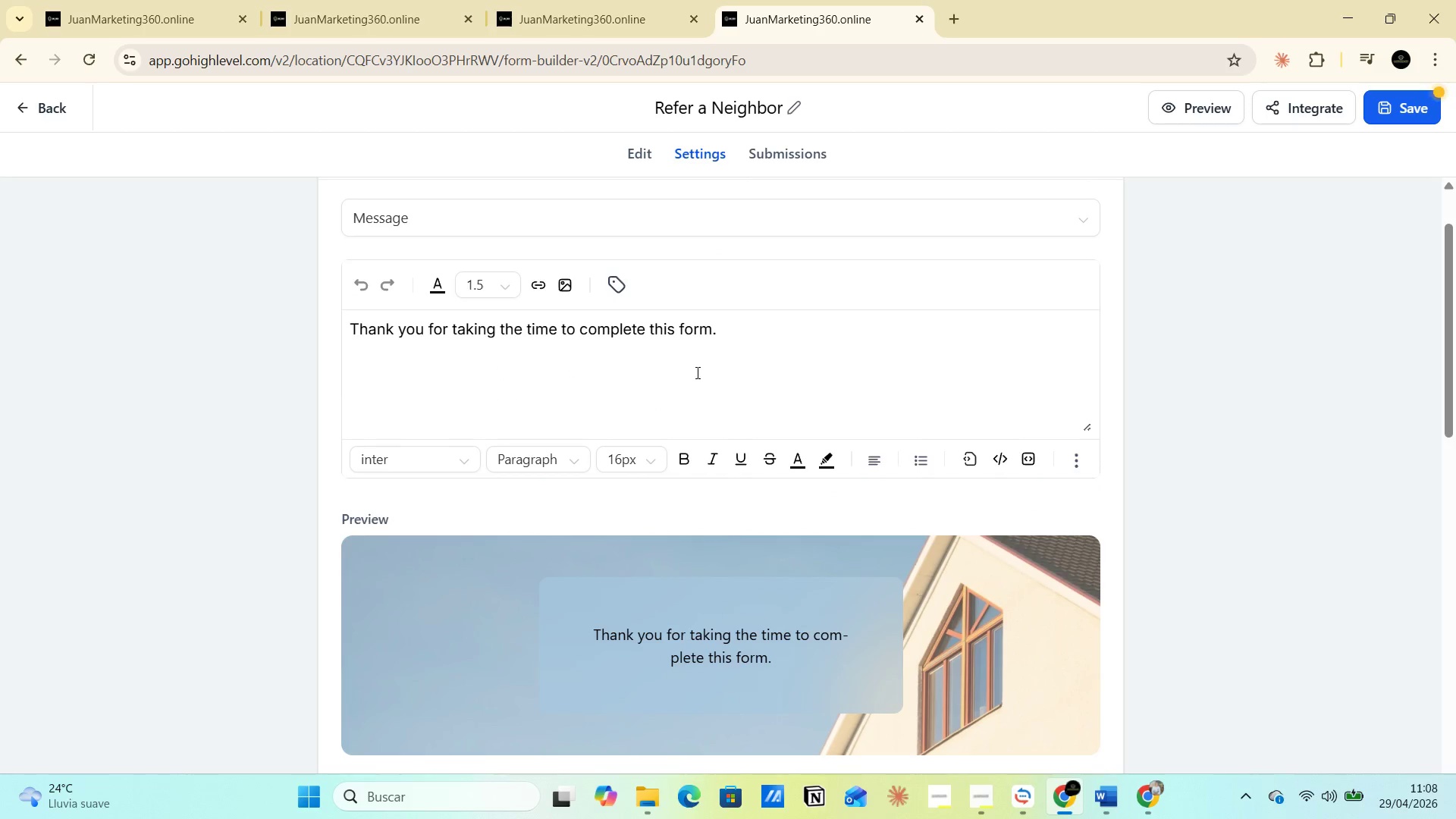 
left_click([894, 369])
 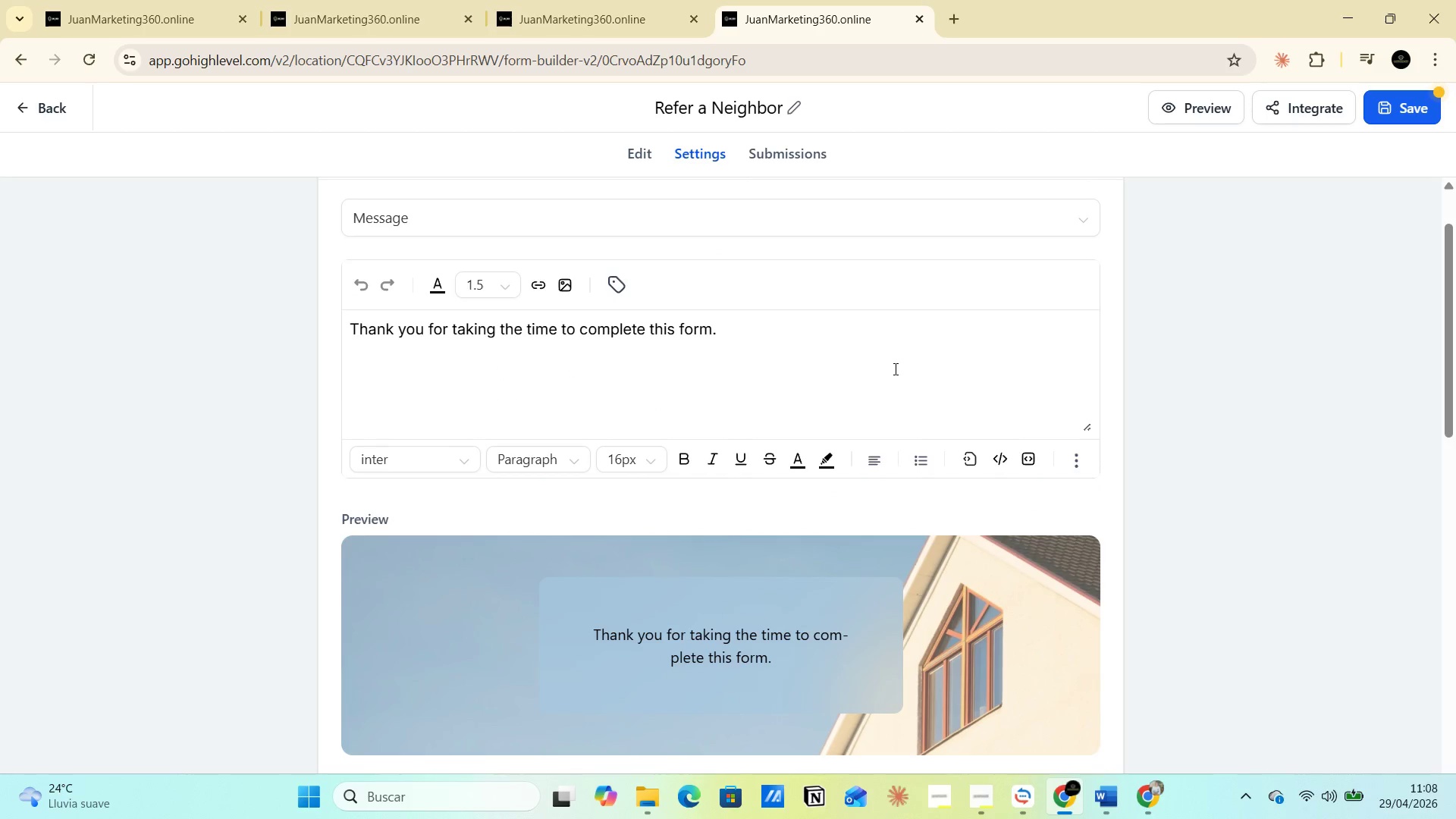 
left_click_drag(start_coordinate=[894, 369], to_coordinate=[797, 368])
 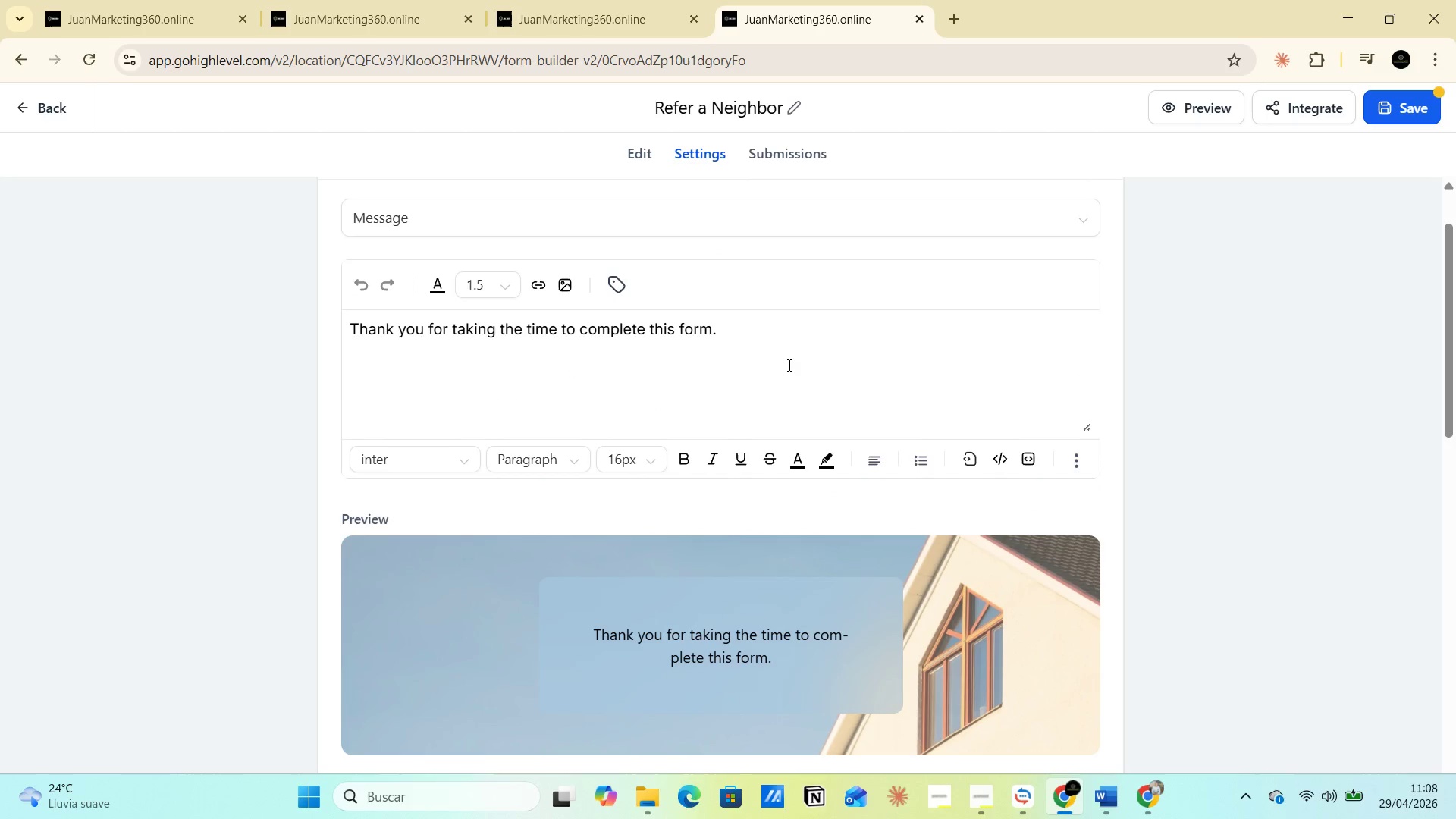 
left_click([786, 365])
 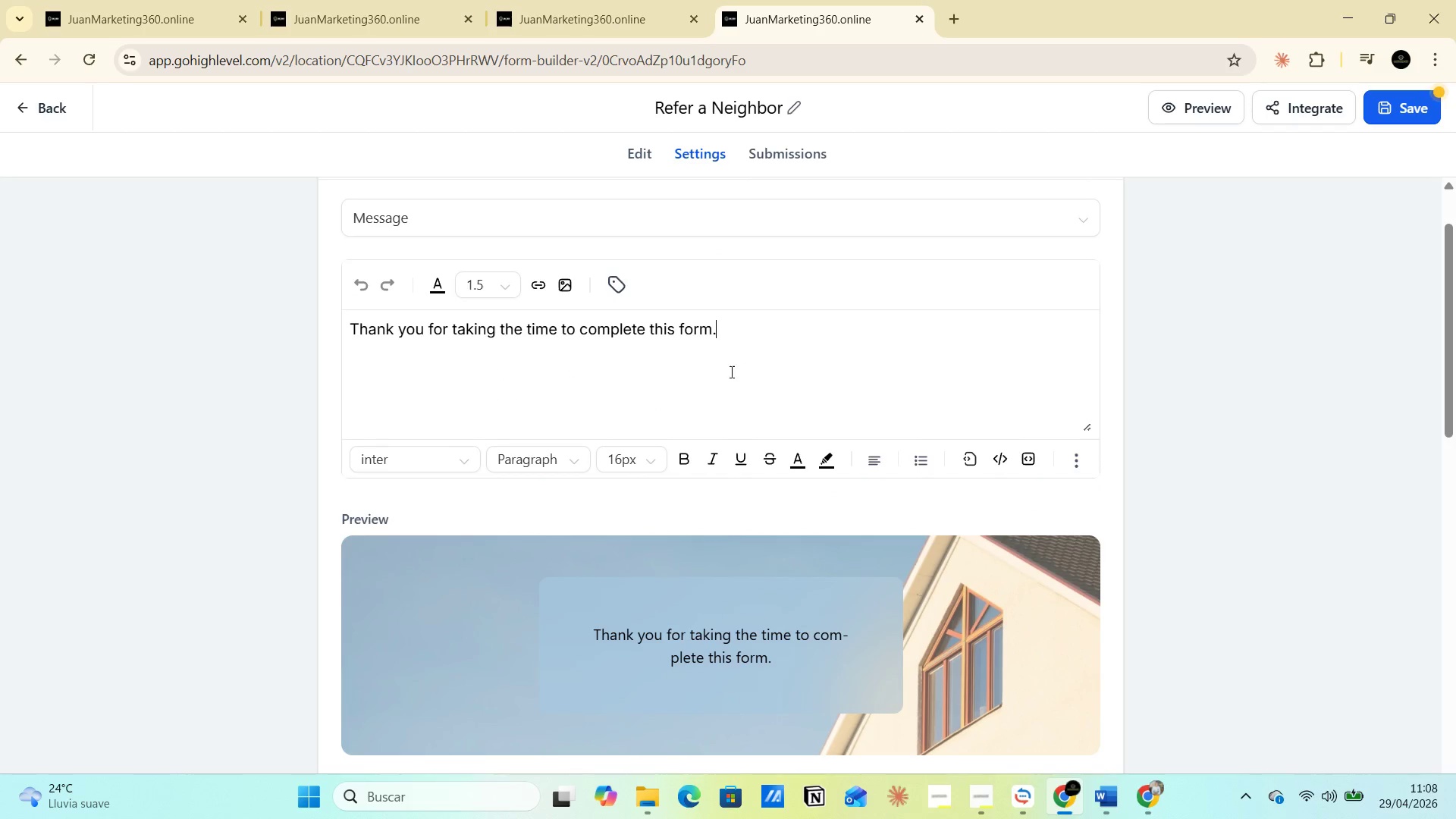 
left_click([730, 372])
 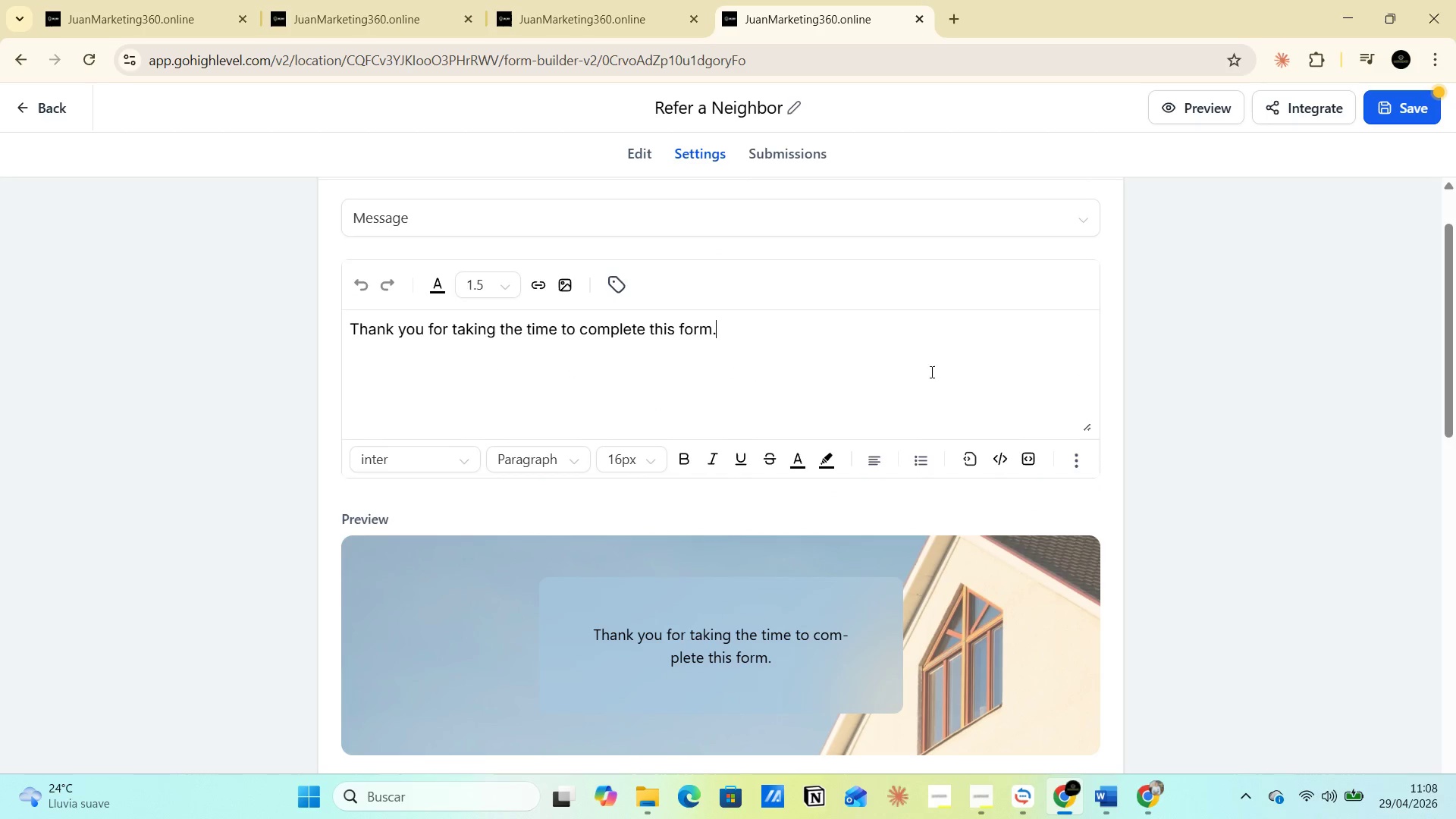 
left_click([968, 370])
 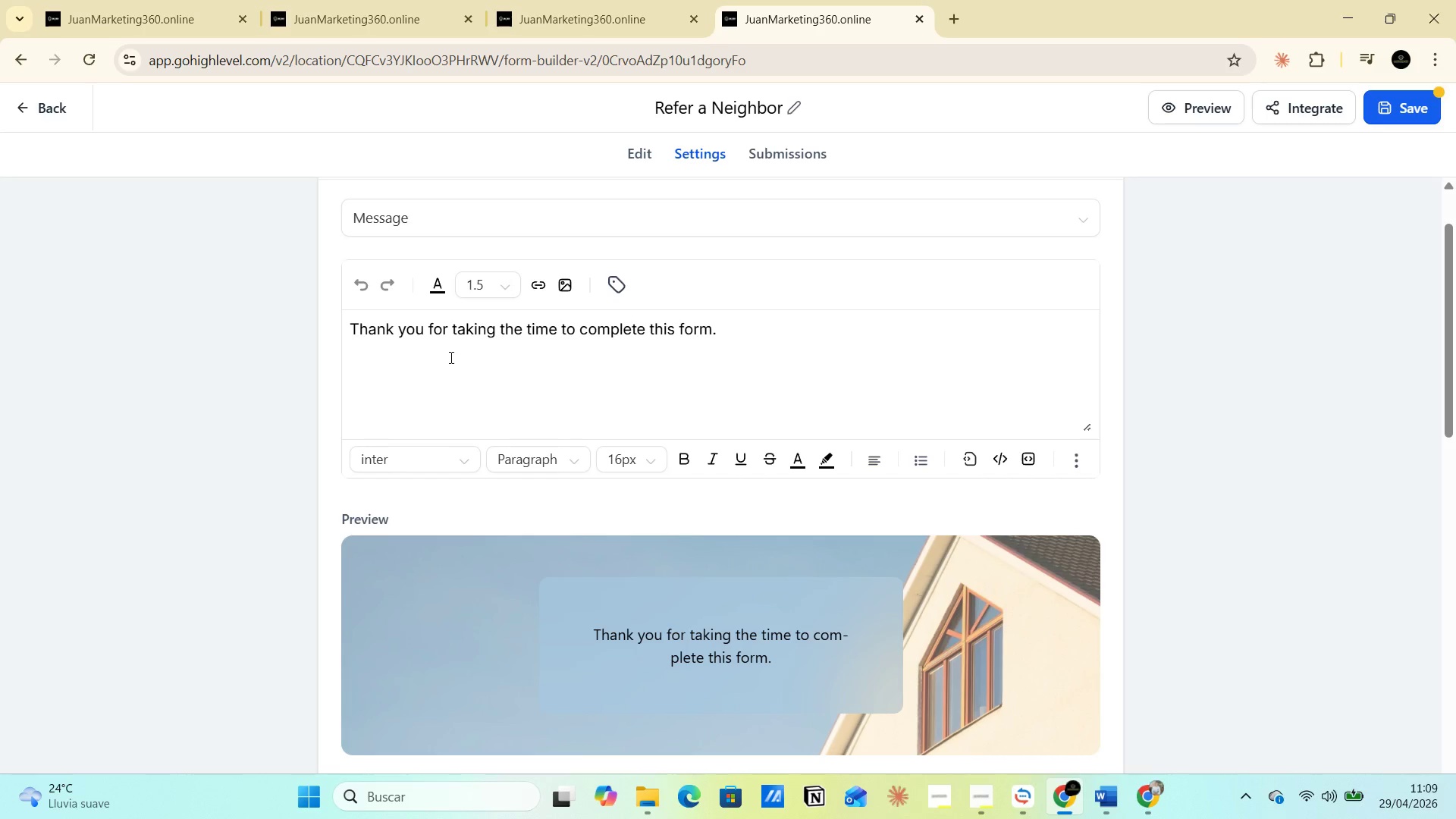 
wait(6.91)
 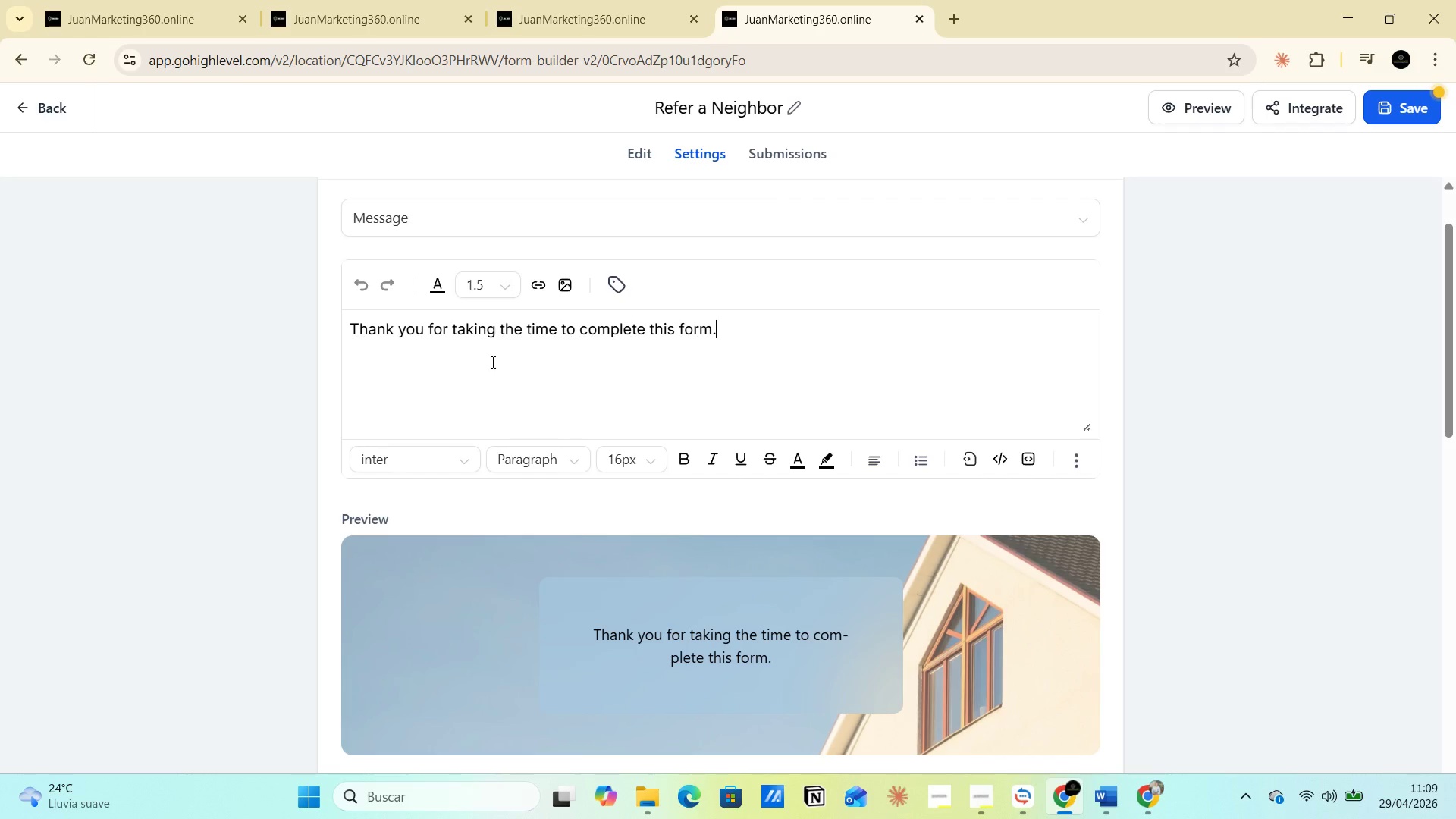 
left_click([607, 362])
 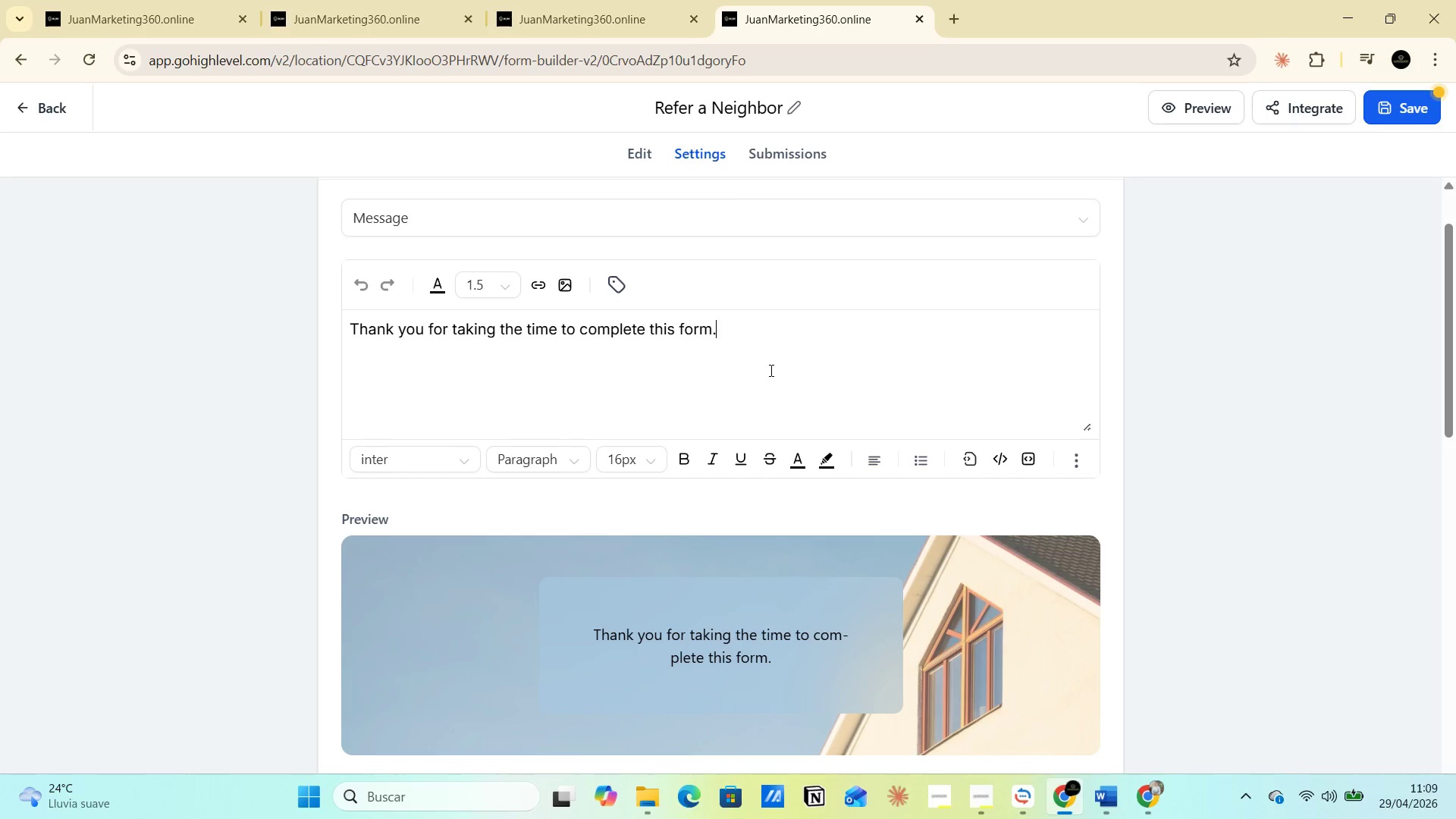 
wait(12.92)
 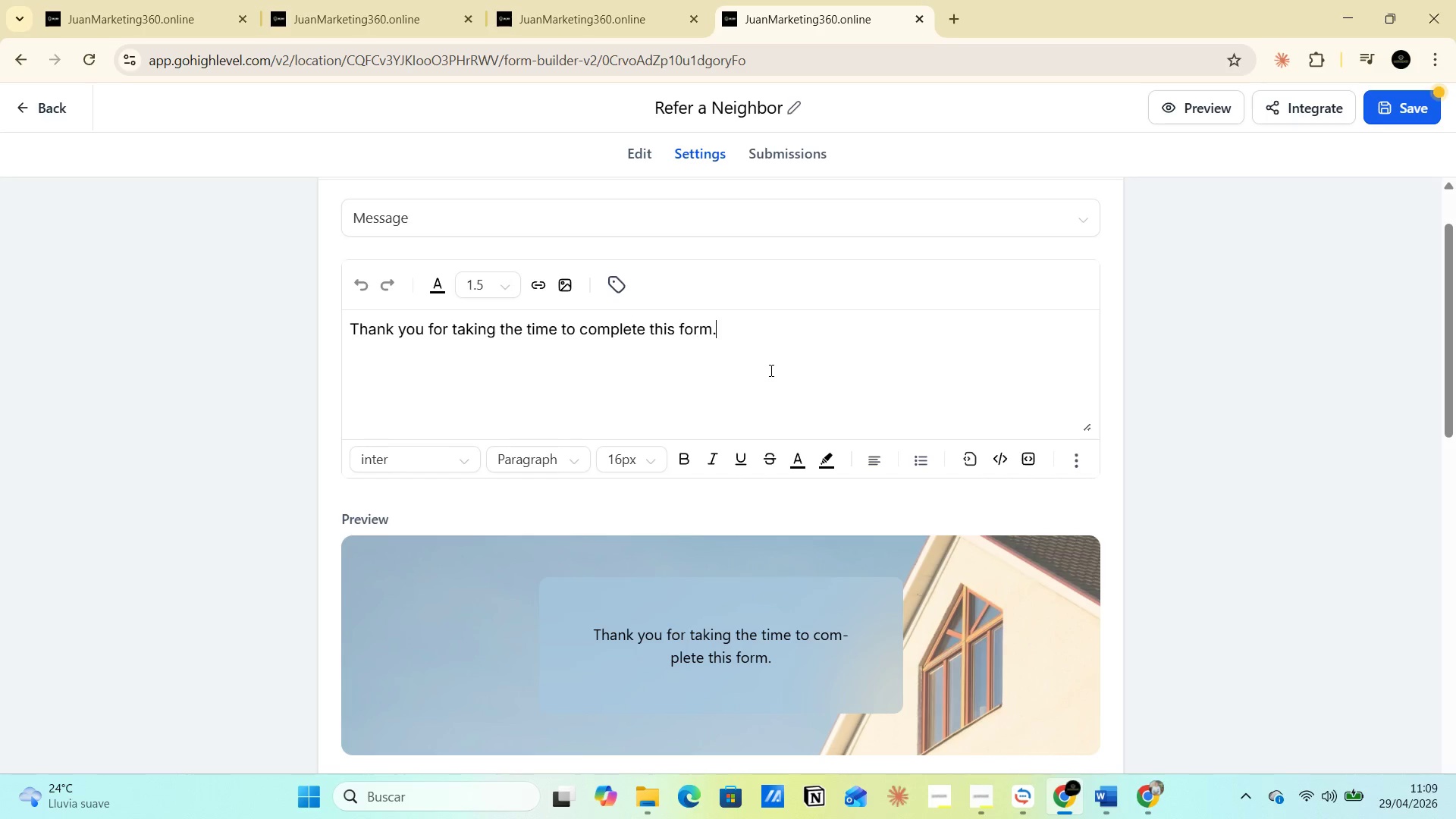 
left_click([782, 342])
 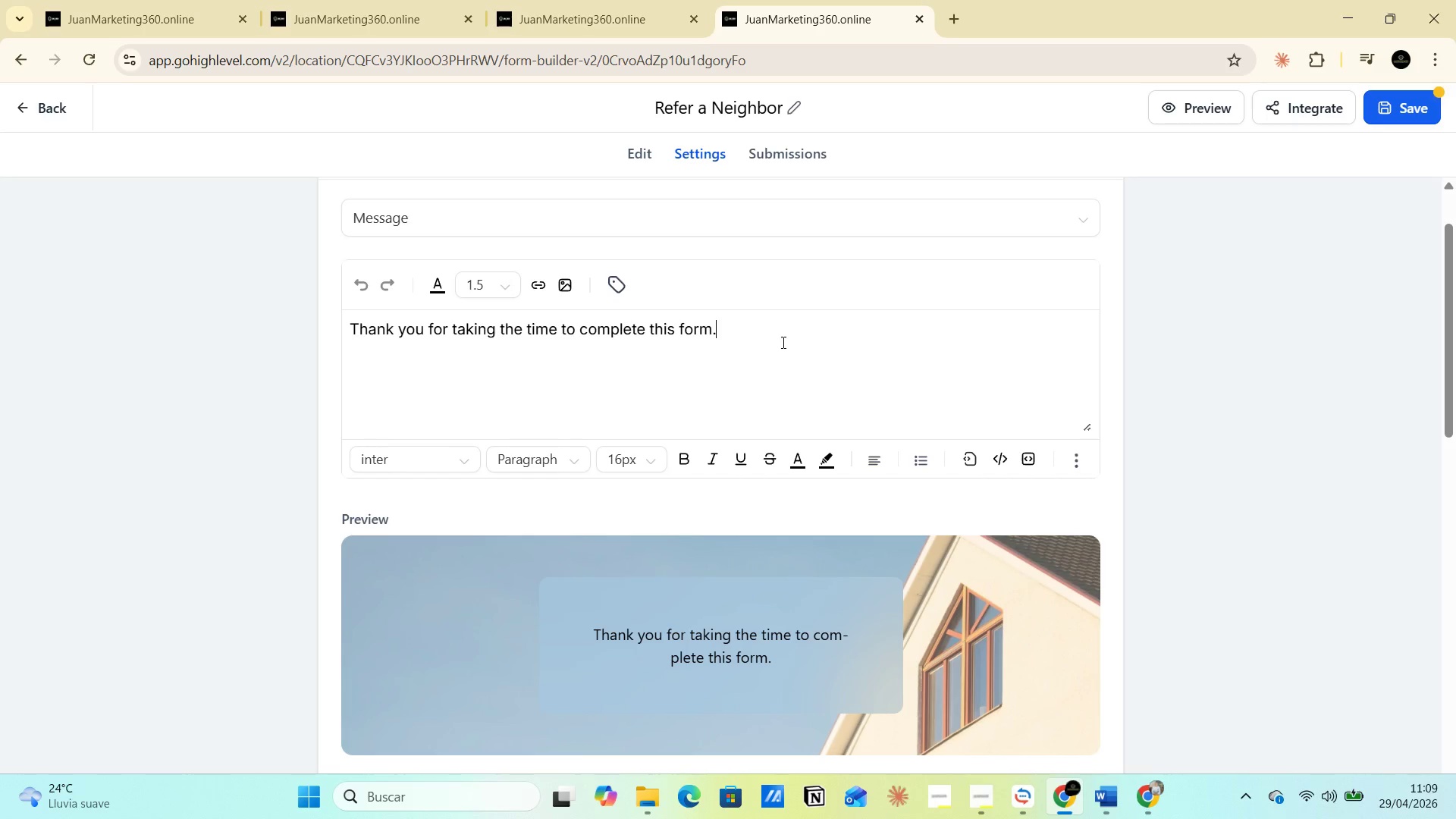 
type( and refere)
key(Backspace)
type(  a)
 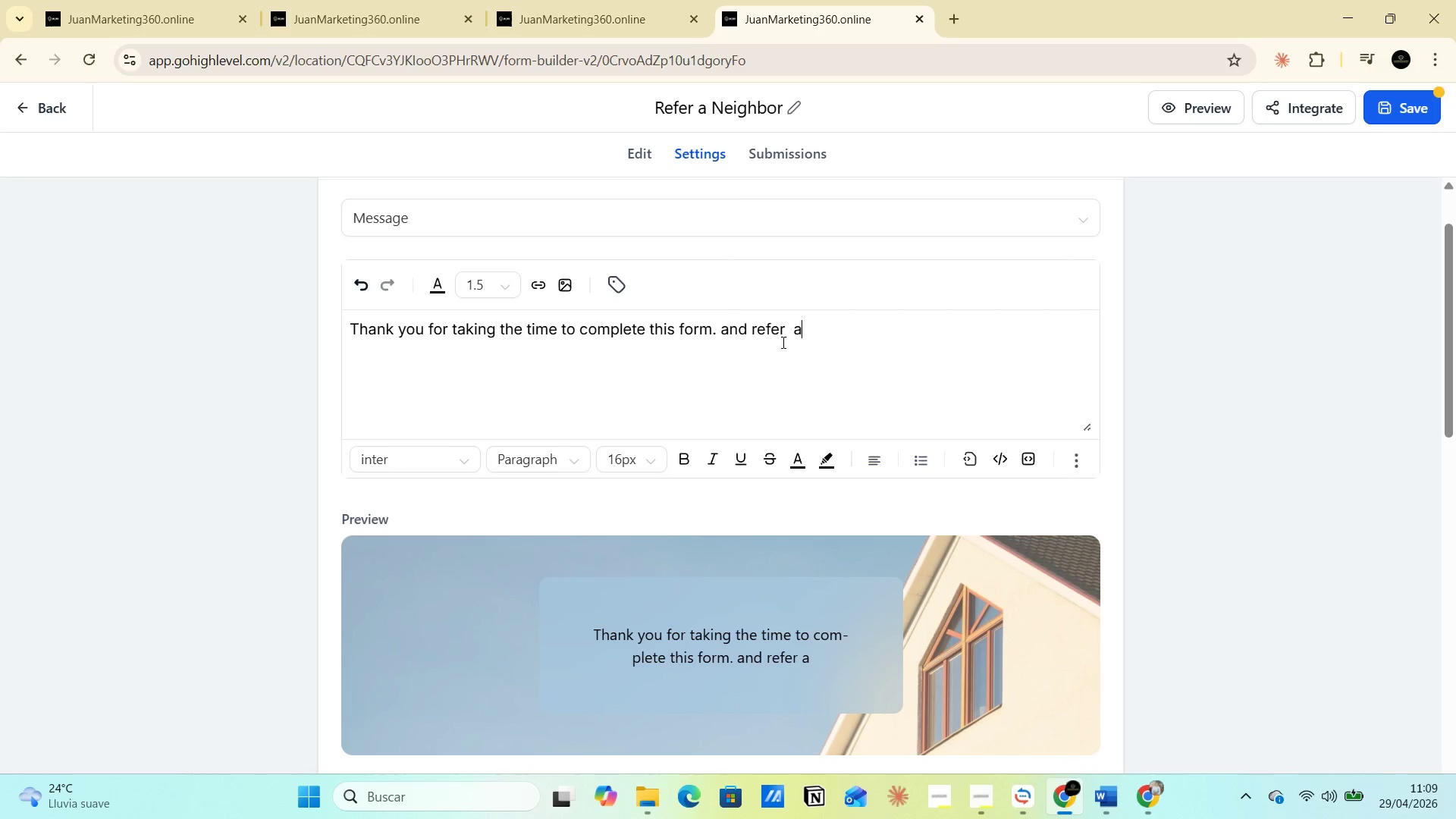 
type( you )
key(Backspace)
key(Backspace)
key(Backspace)
key(Backspace)
 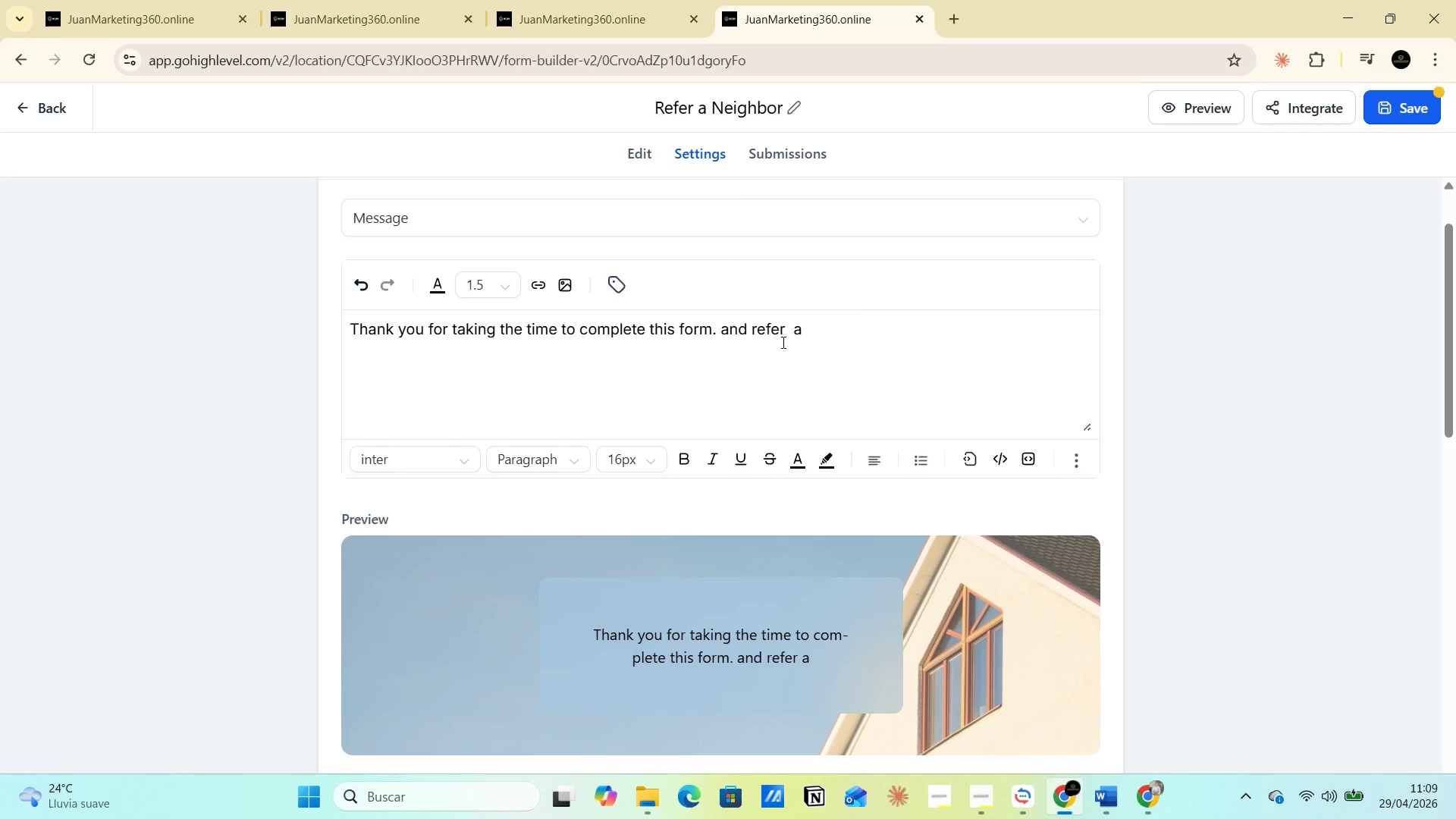 
key(Backspace)
key(Backspace)
key(Backspace)
type( it is import for we )
key(Backspace)
key(Backspace)
key(Backspace)
type(us)
 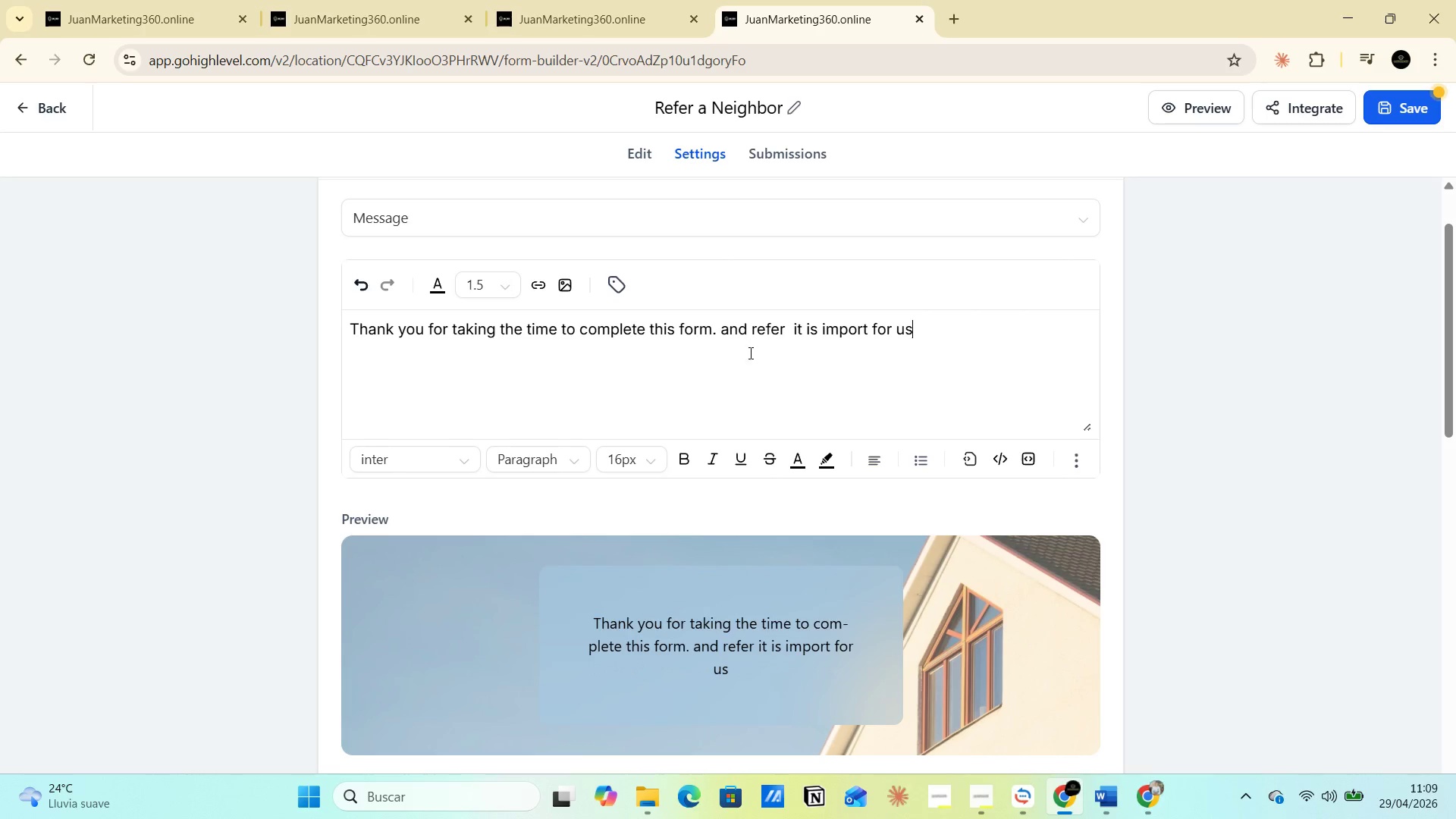 
wait(10.7)
 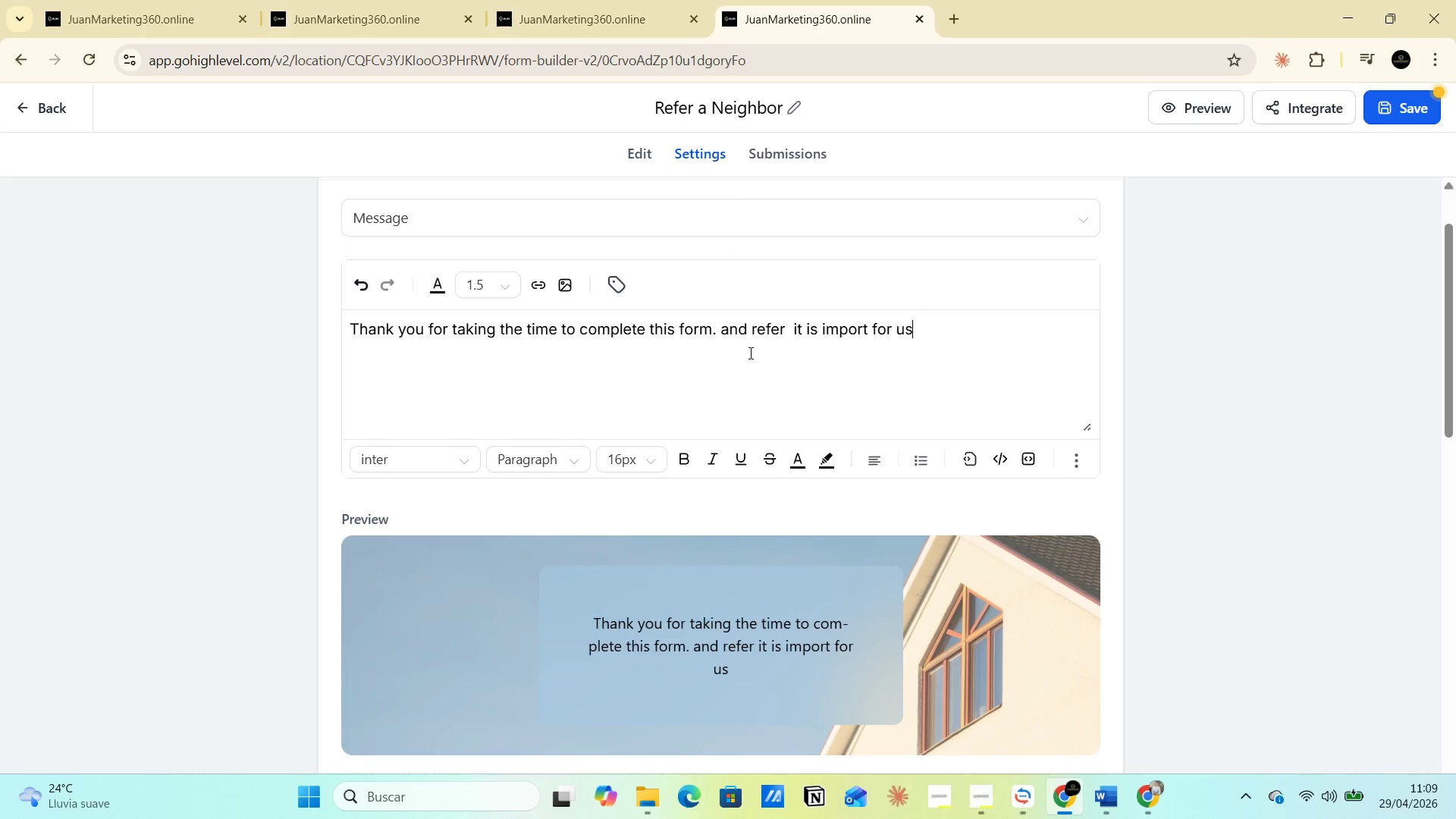 
key(PrintScreen)
 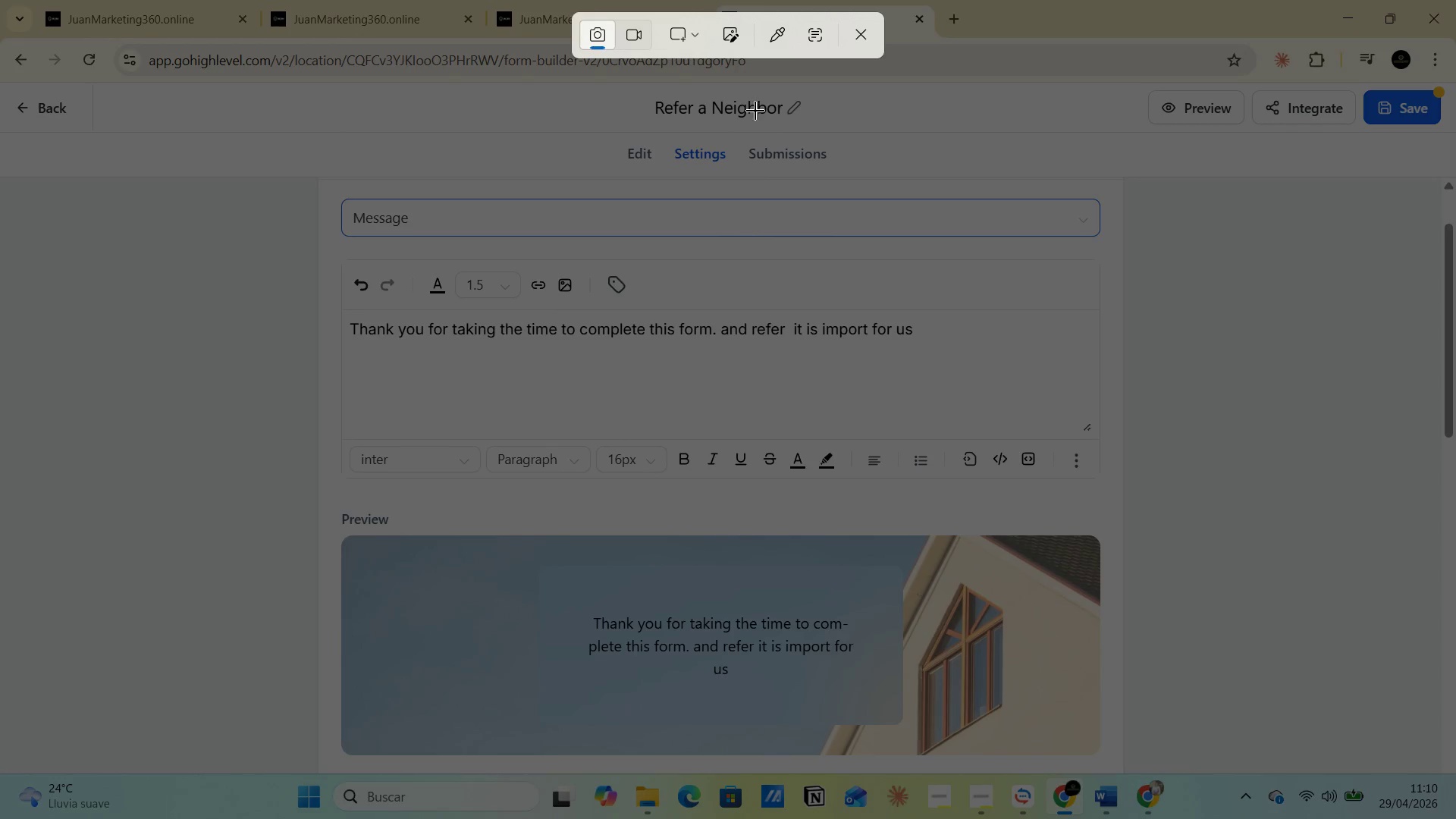 
left_click([708, 39])
 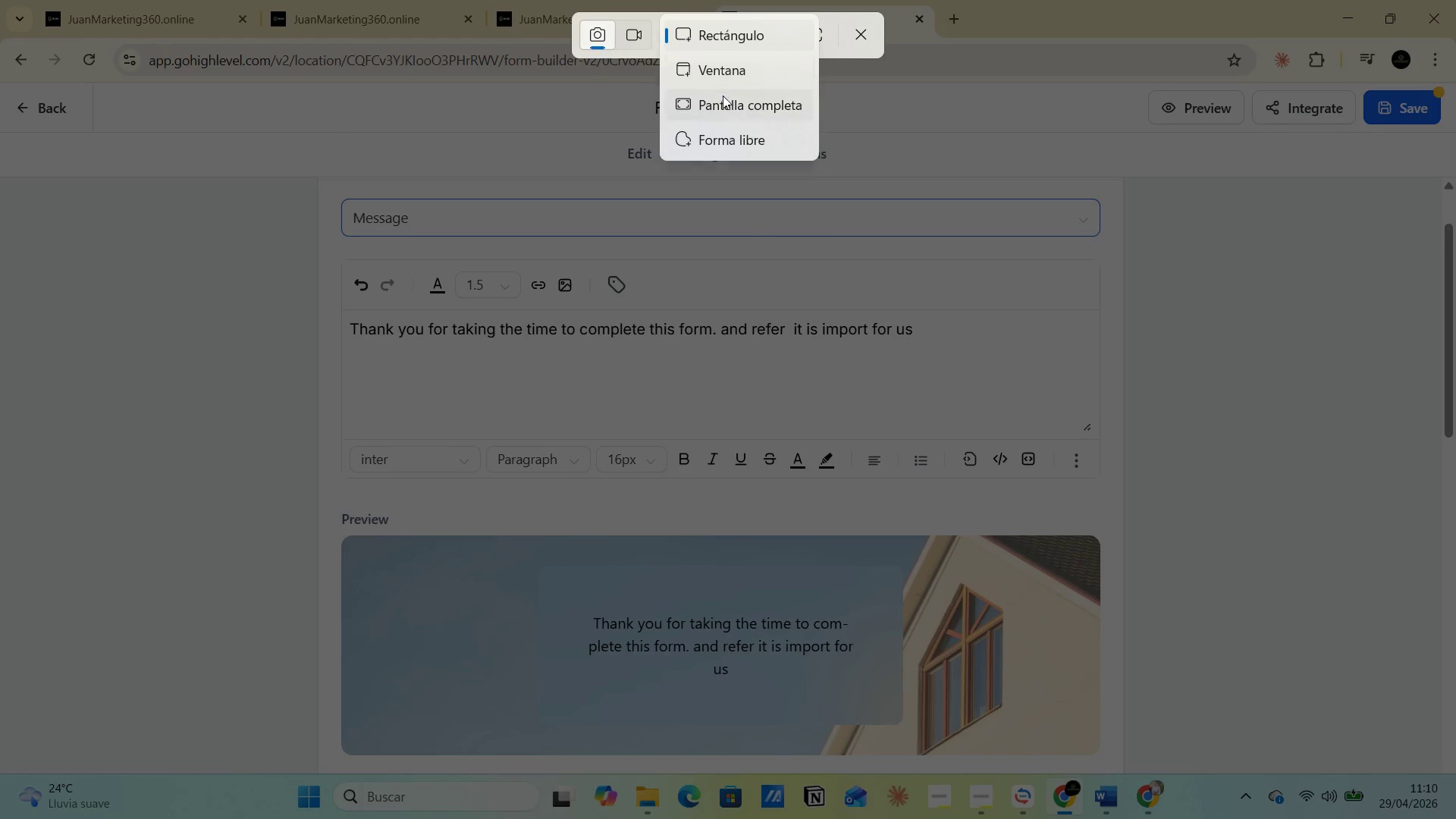 
left_click([724, 99])
 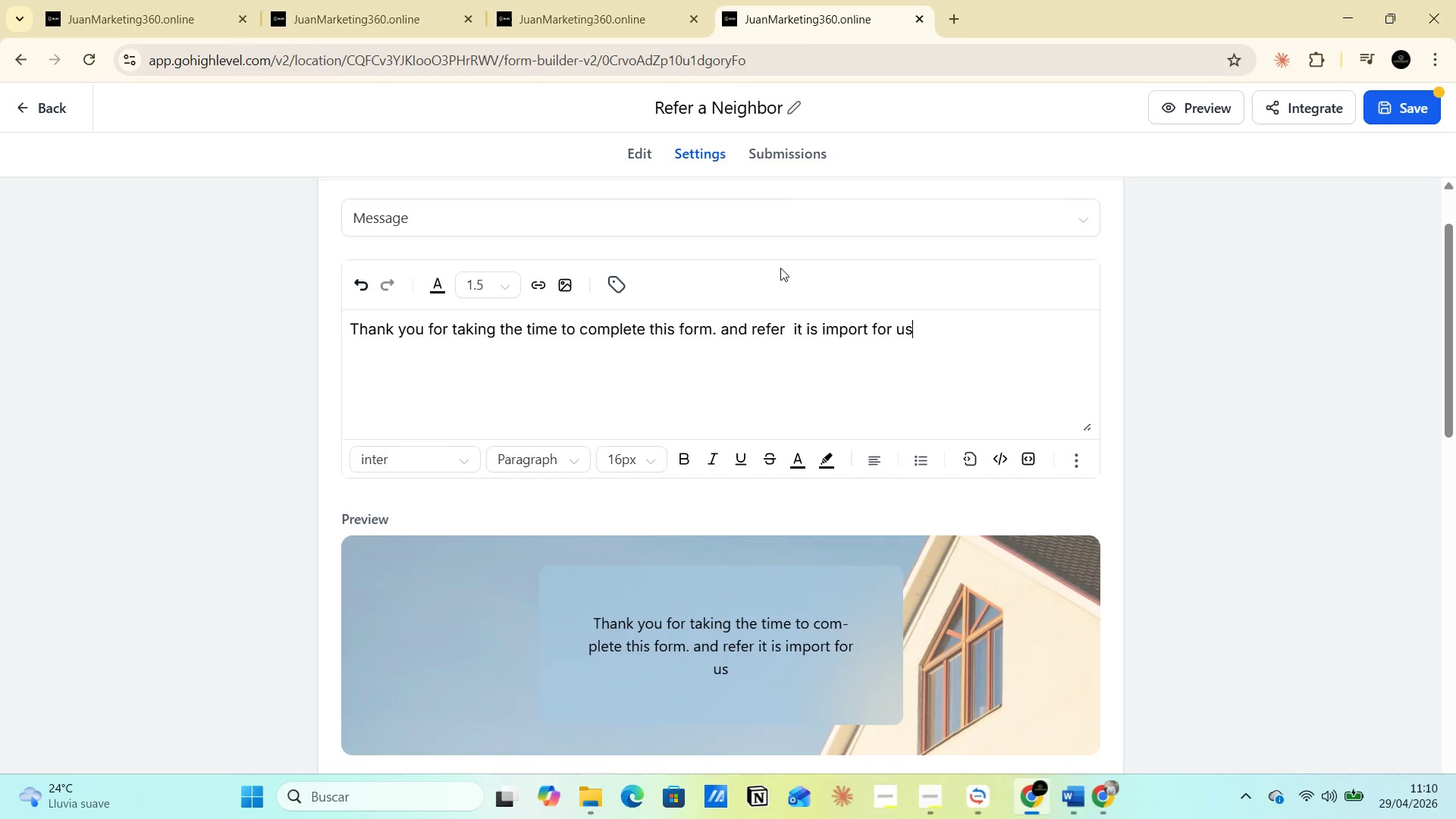 
key(Alt+AltLeft)
 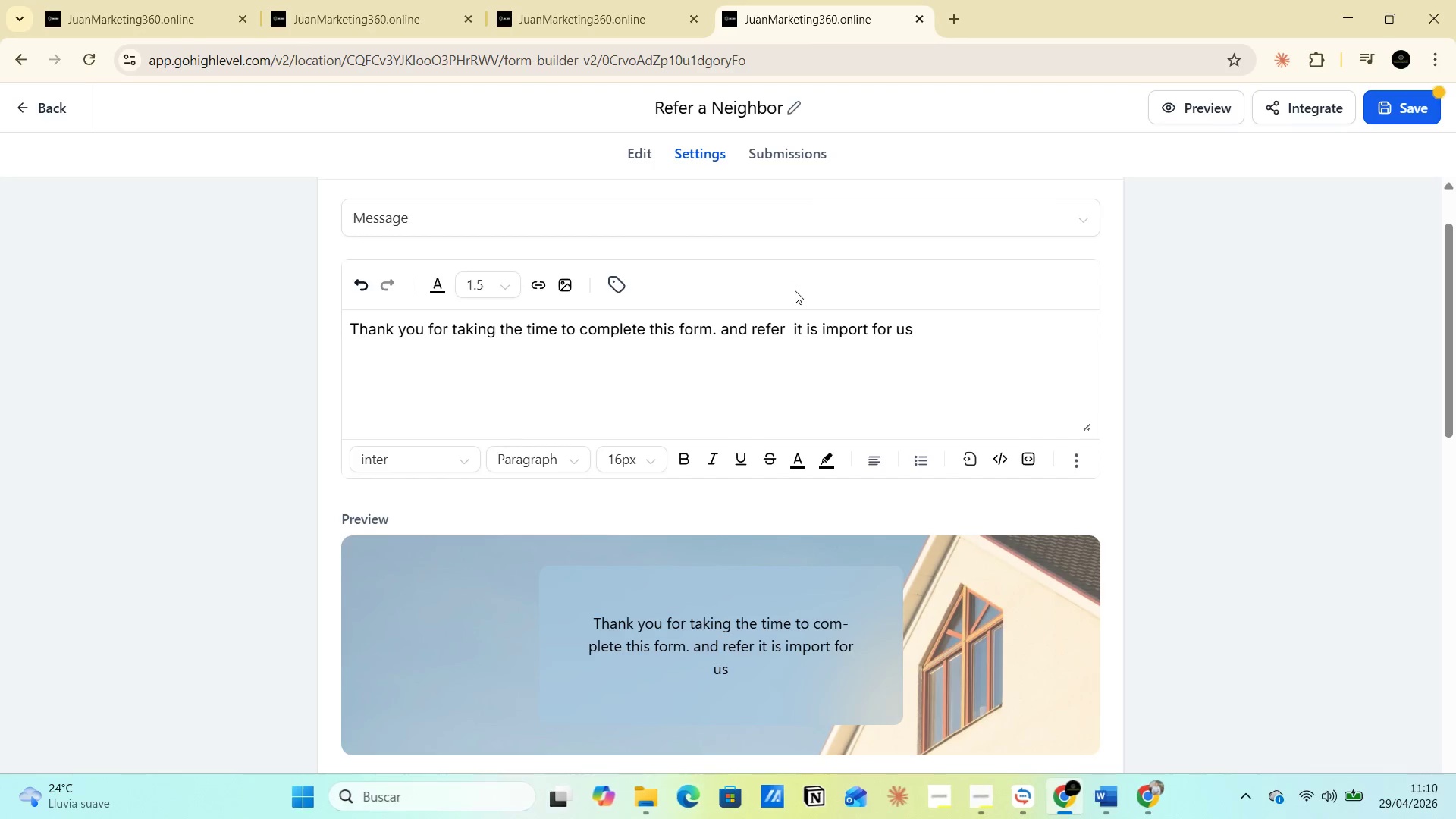 
key(Alt+Tab)
 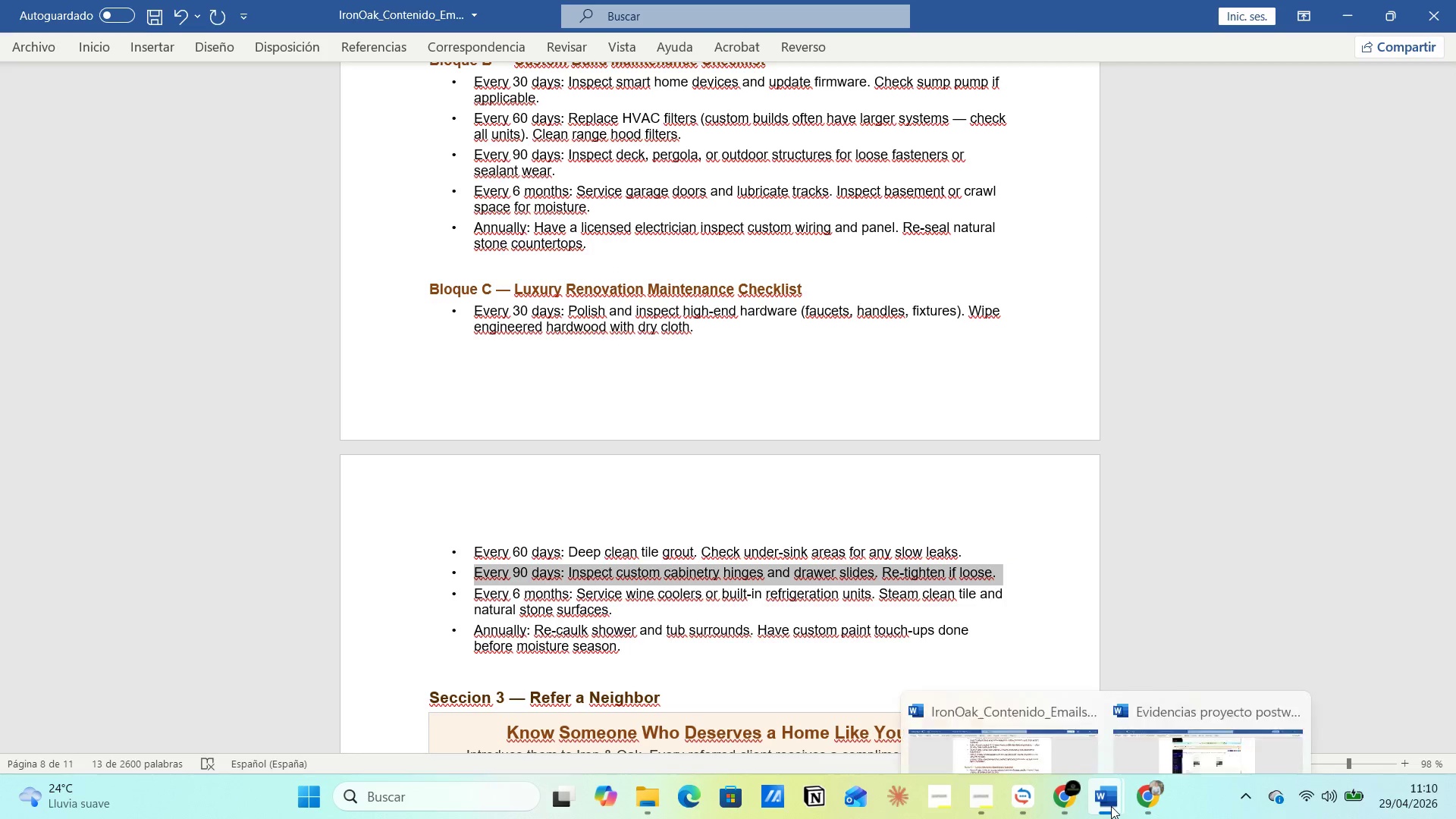 
left_click([1155, 723])
 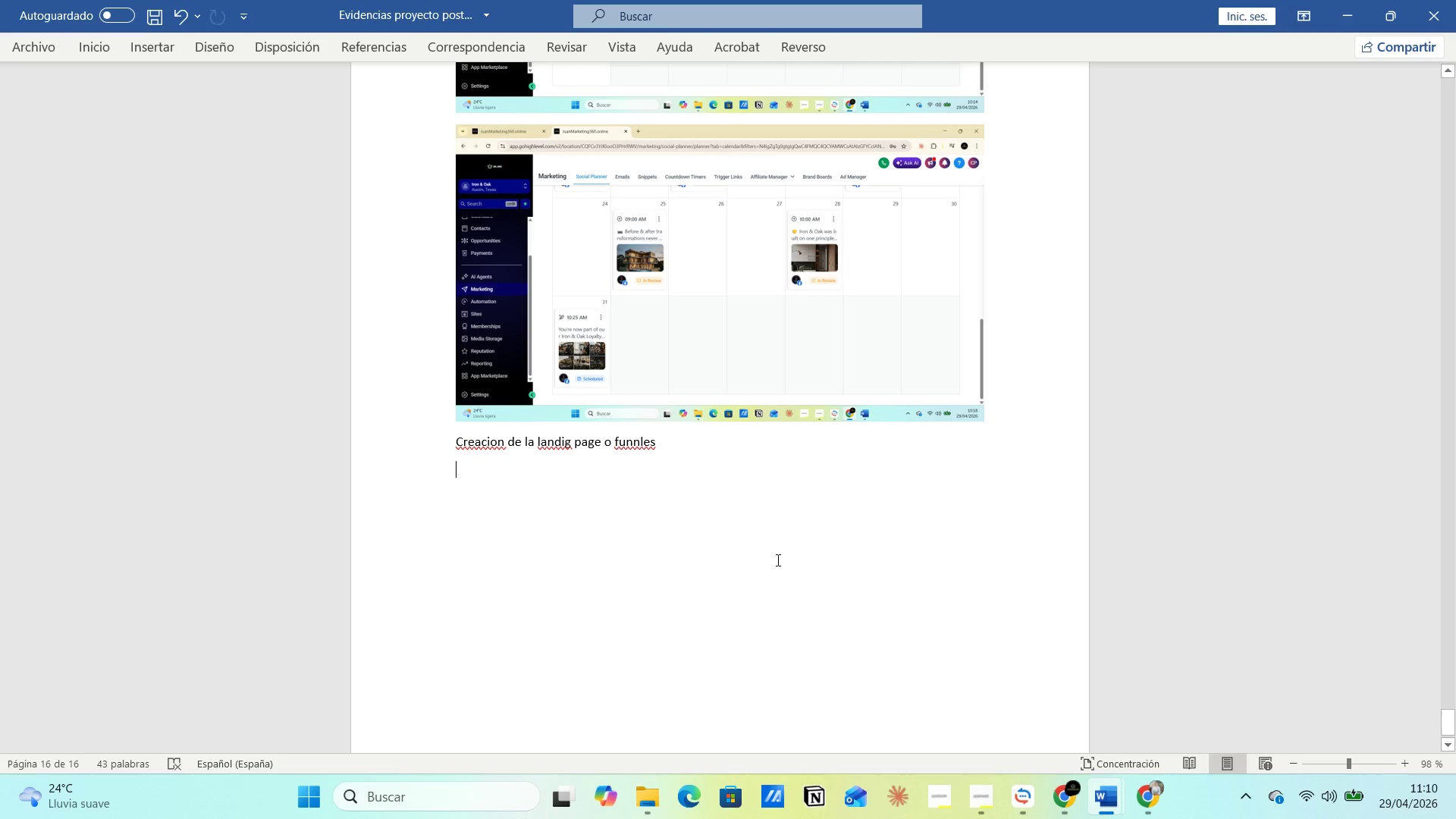 
wait(5.67)
 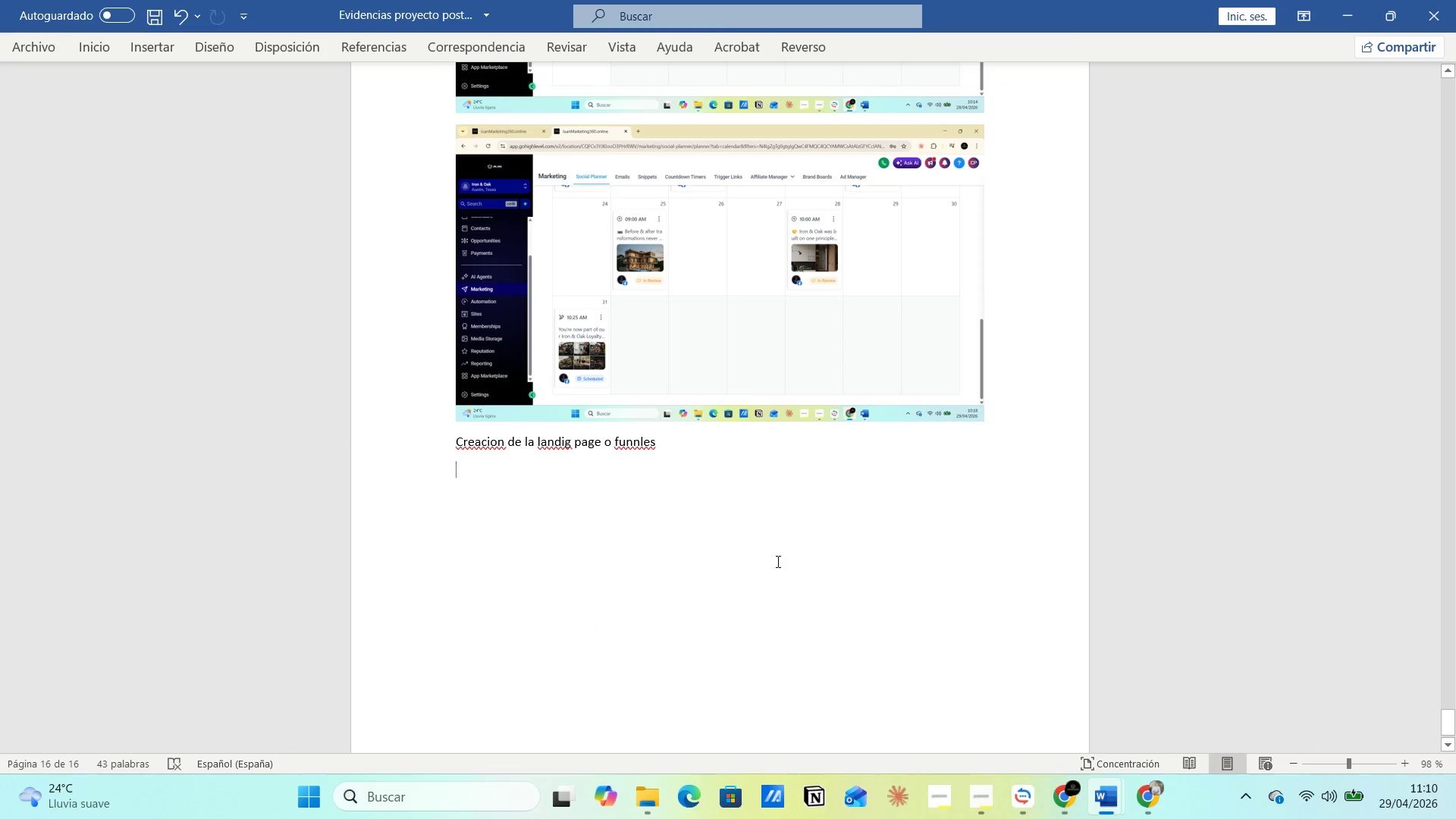 
type(ce)
key(Backspace)
type(reacion formualrio de lujo )
 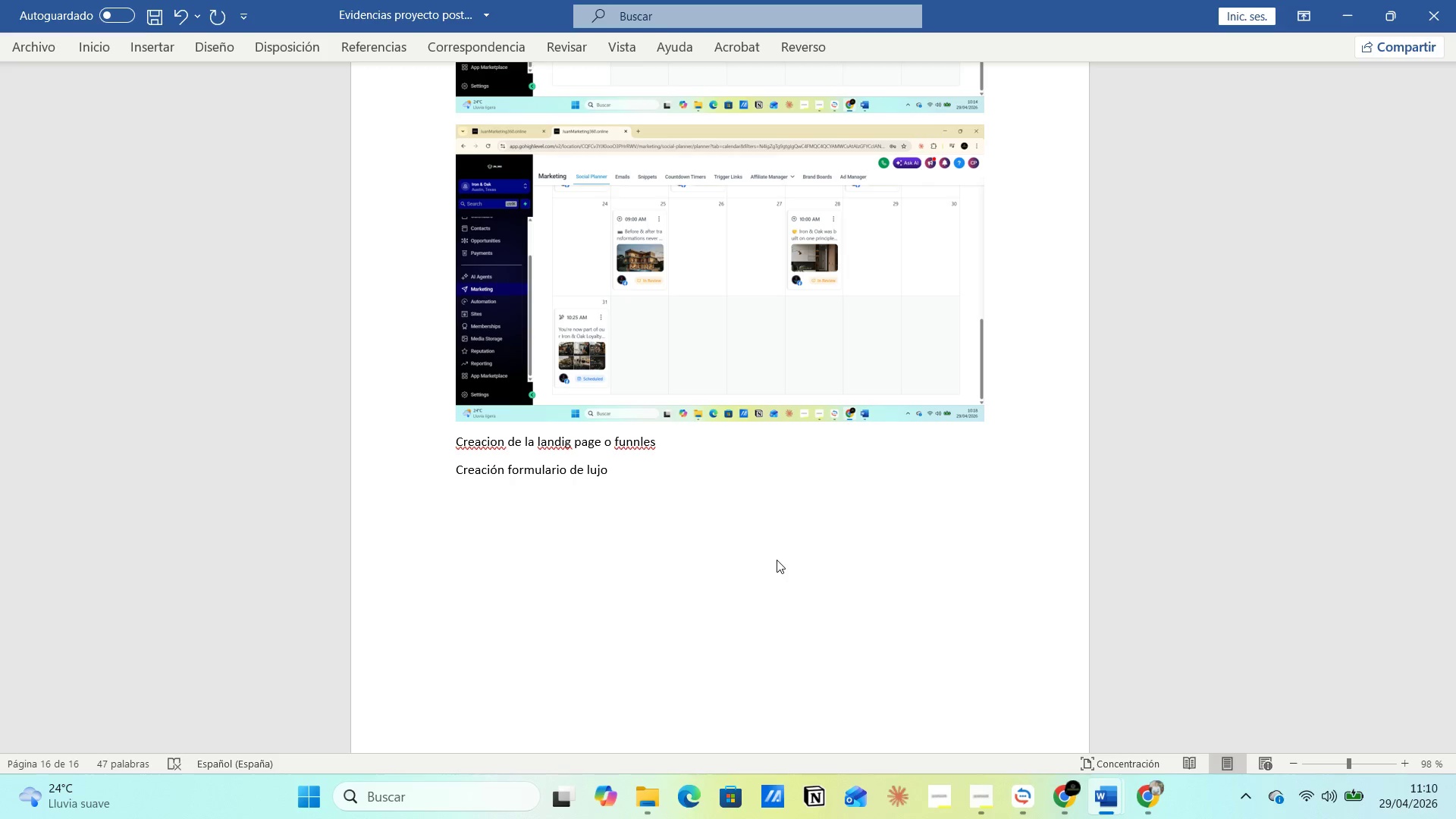 
key(Enter)
 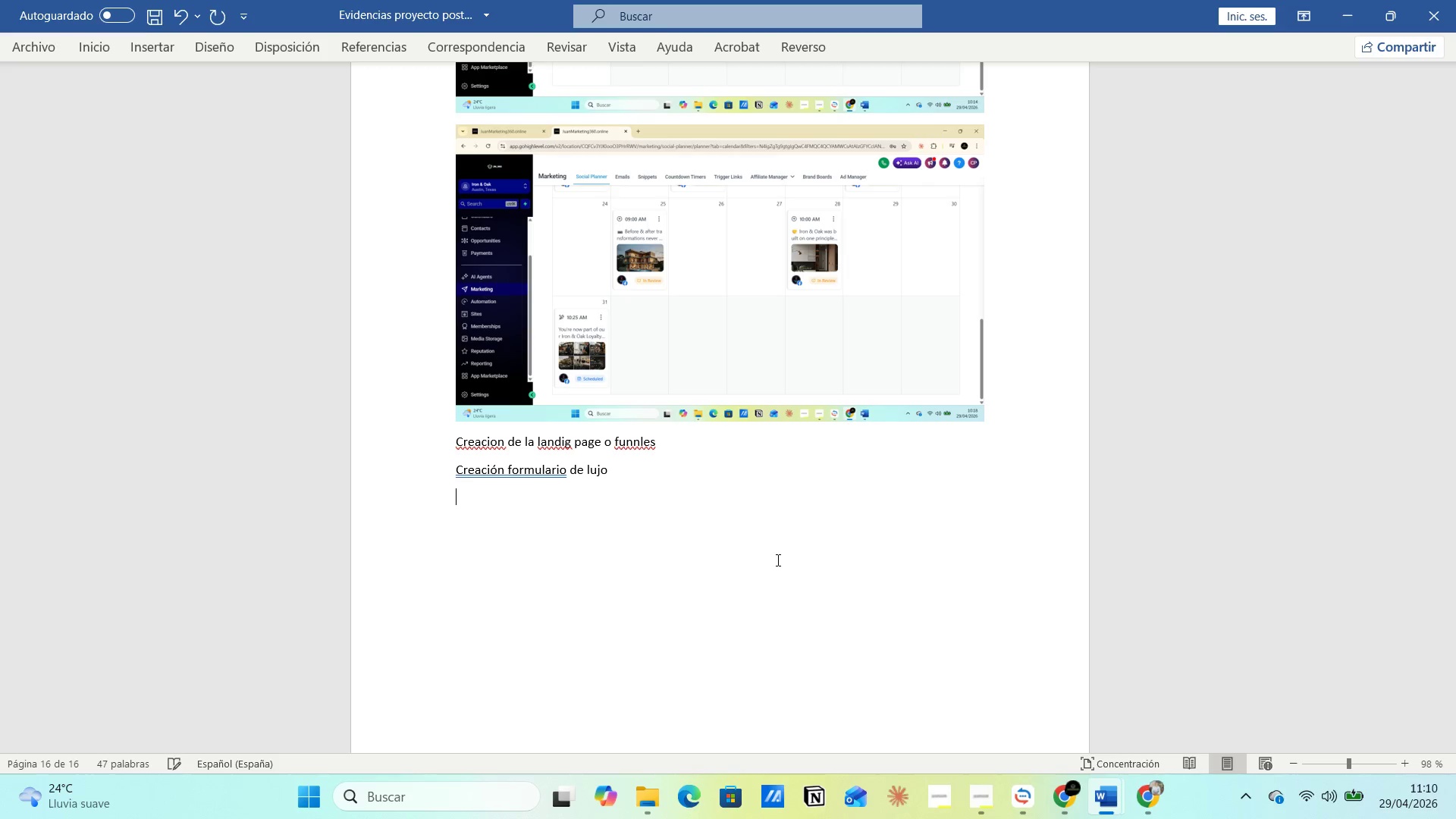 
key(Control+V)
 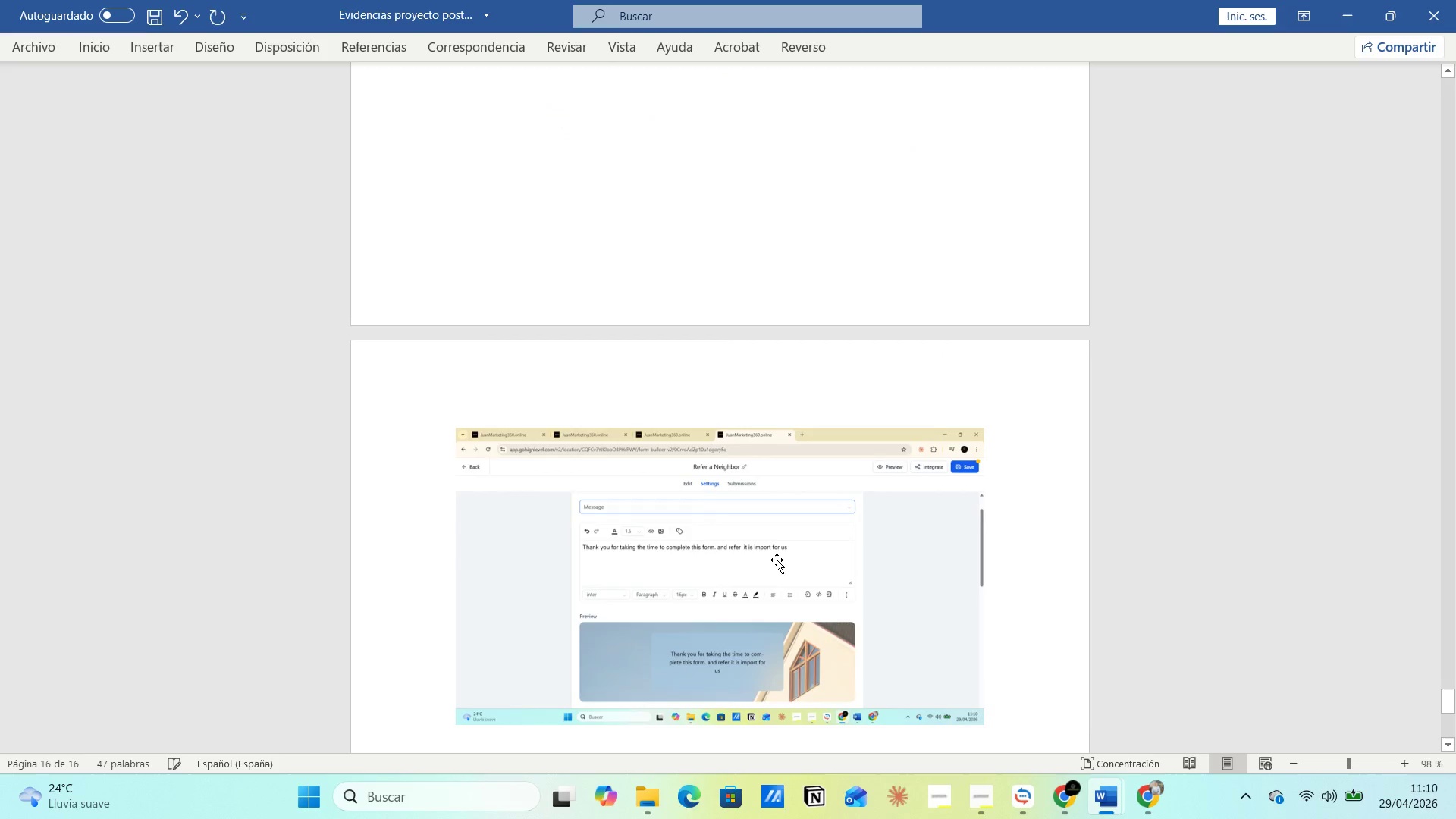 
key(Alt+AltLeft)
 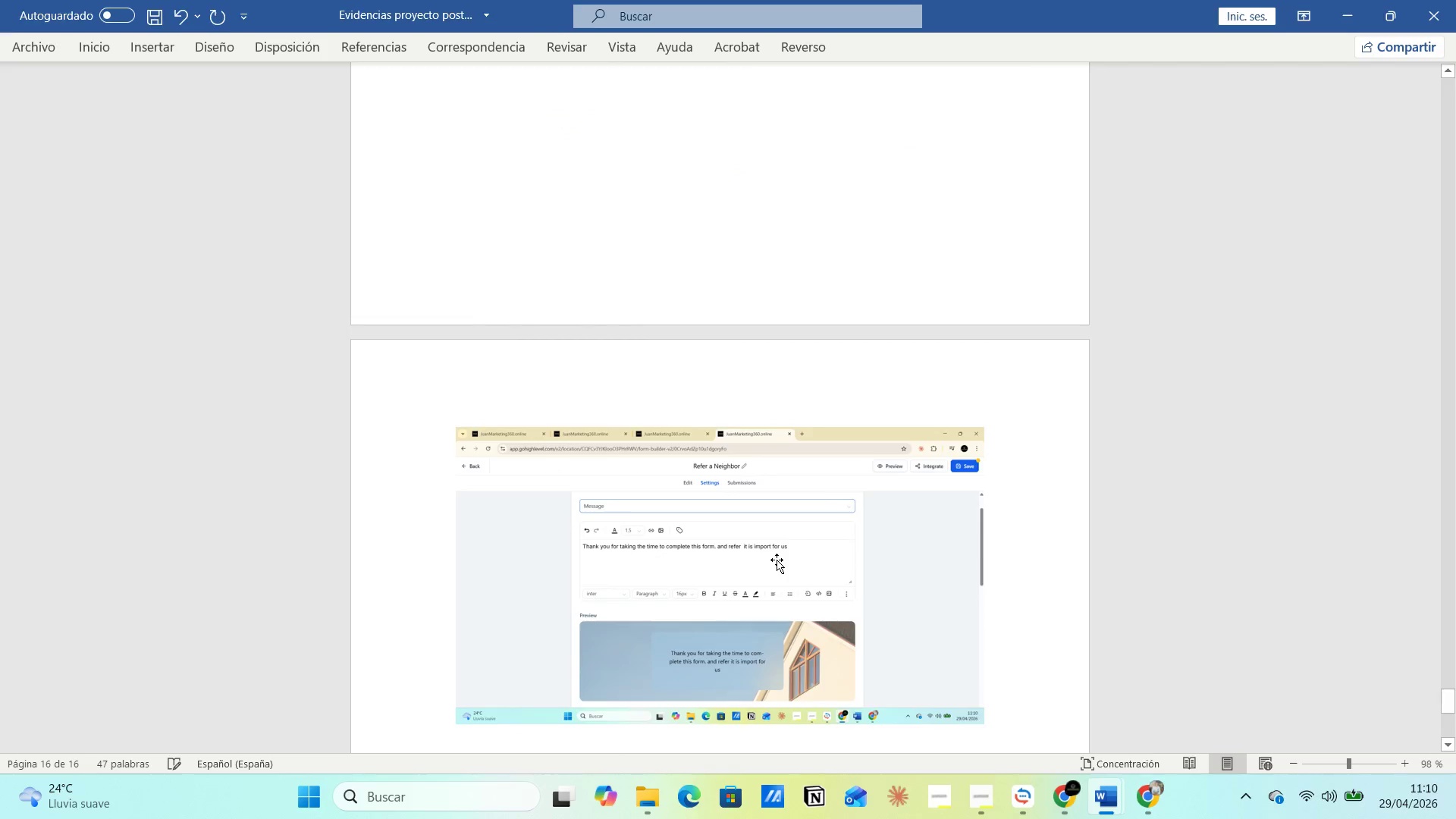 
key(Alt+Tab)
 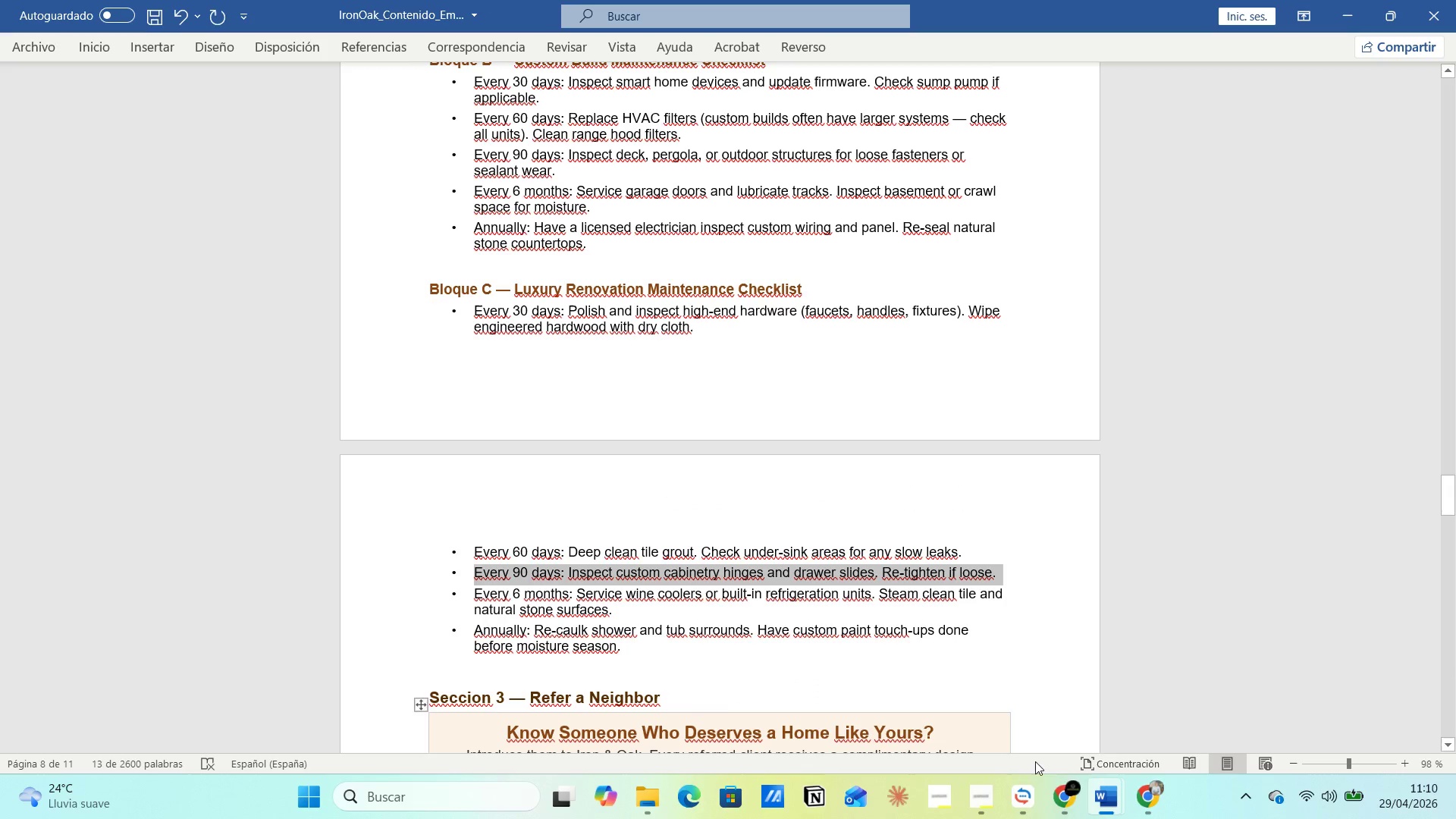 
left_click([1073, 790])
 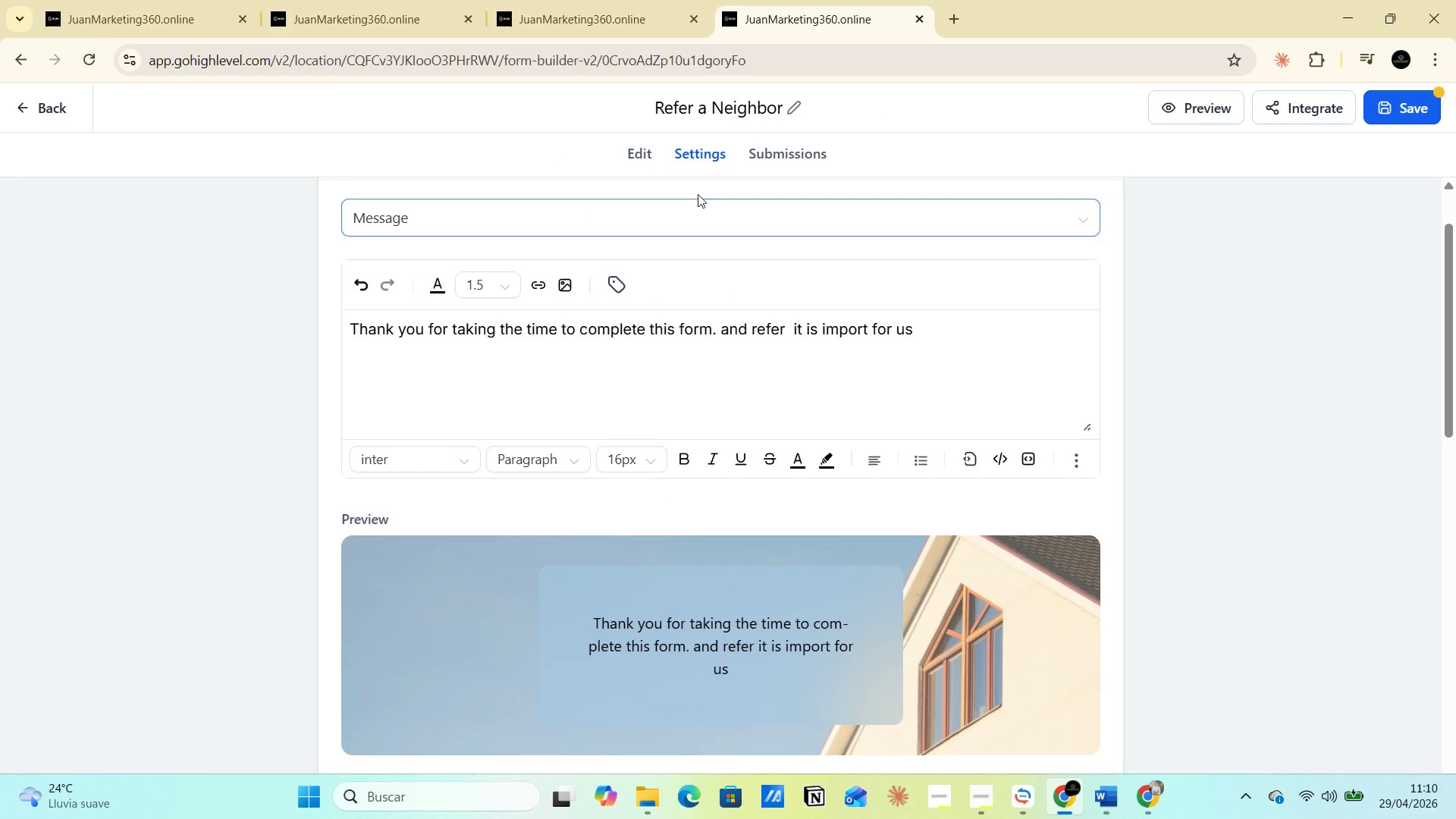 
scroll: coordinate [475, 520], scroll_direction: down, amount: 16.0
 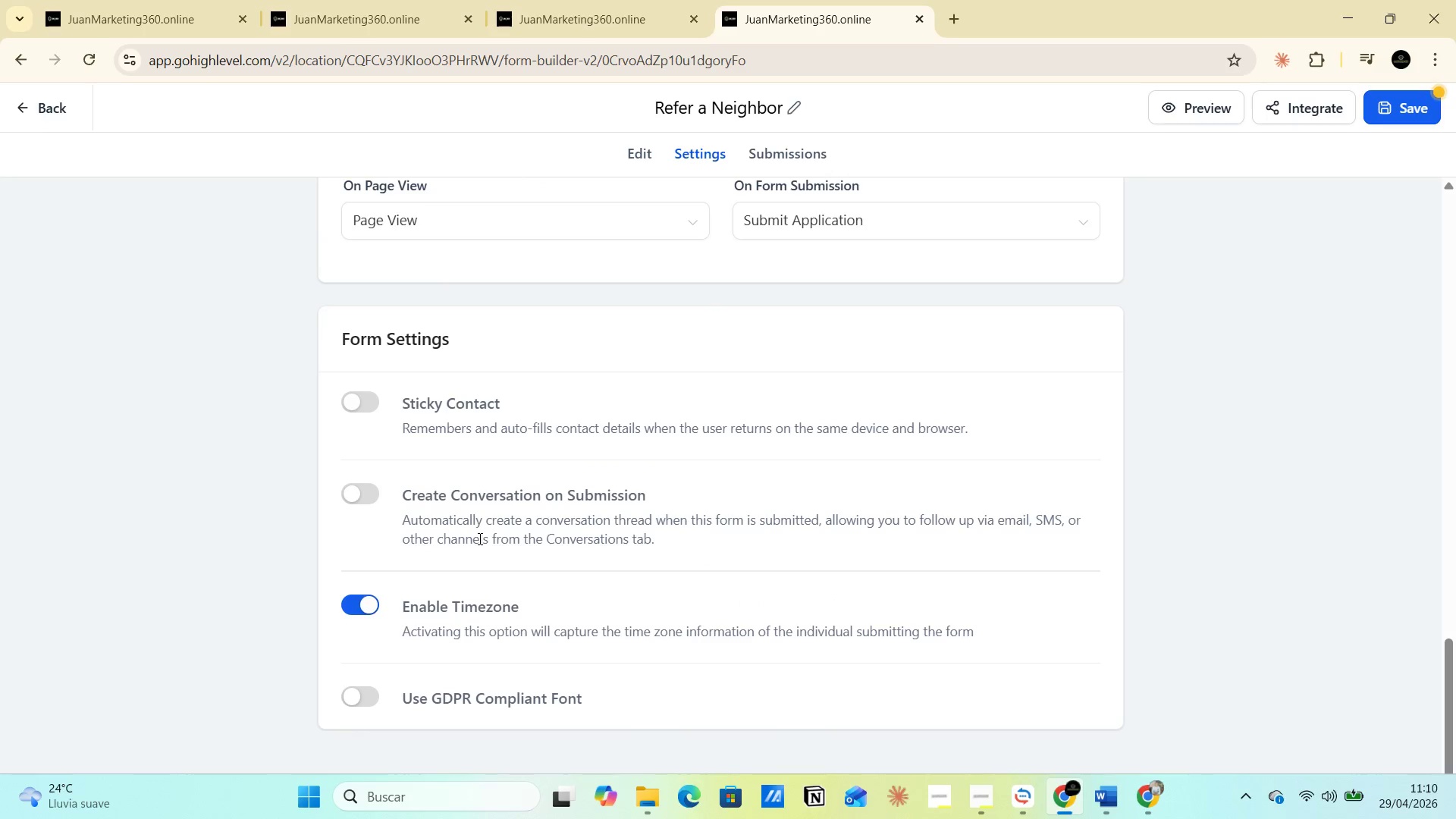 
scroll: coordinate [558, 513], scroll_direction: up, amount: 13.0
 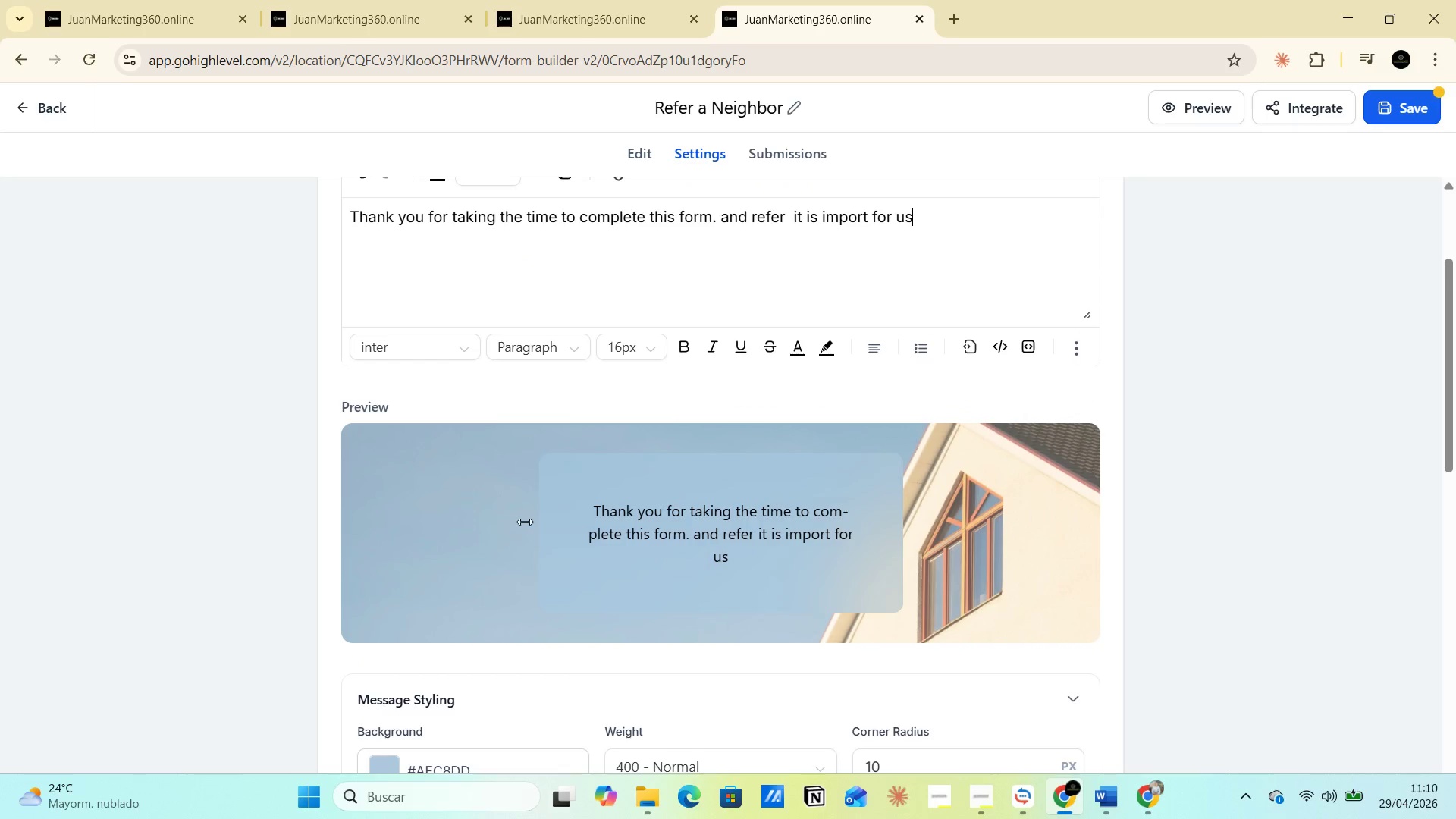 
wait(6.08)
 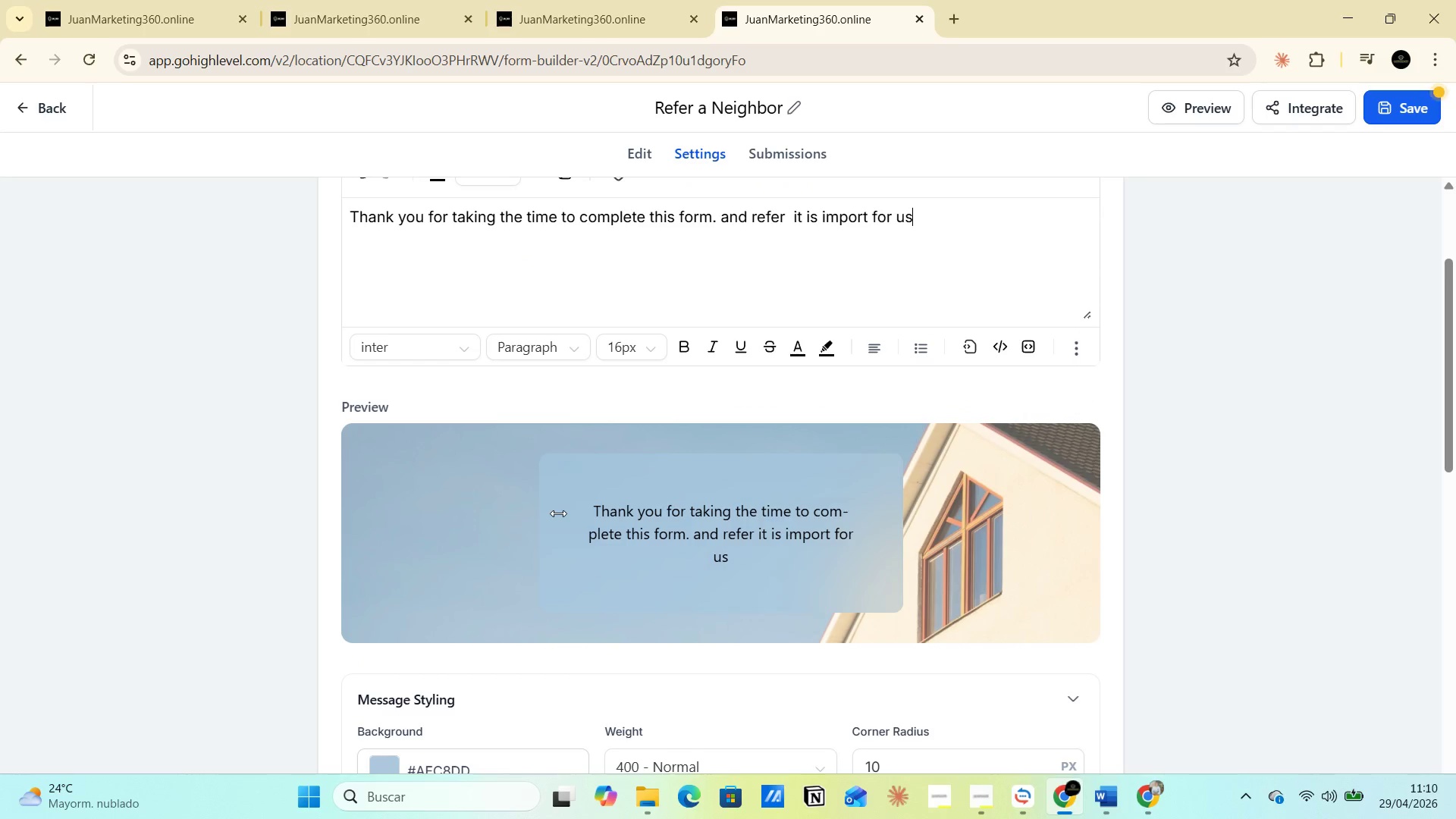 
left_click([855, 490])
 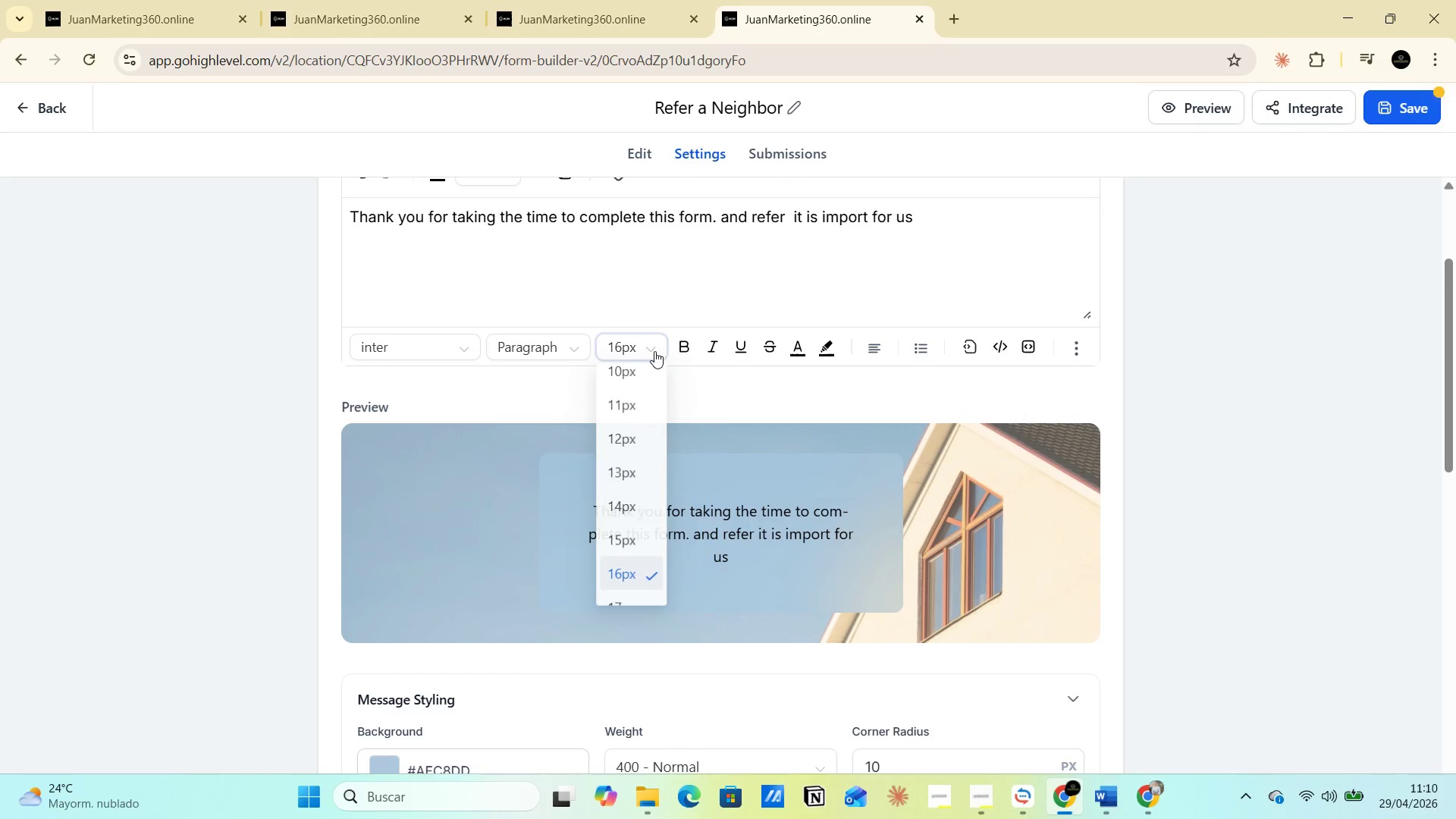 
scroll: coordinate [629, 552], scroll_direction: down, amount: 3.0
 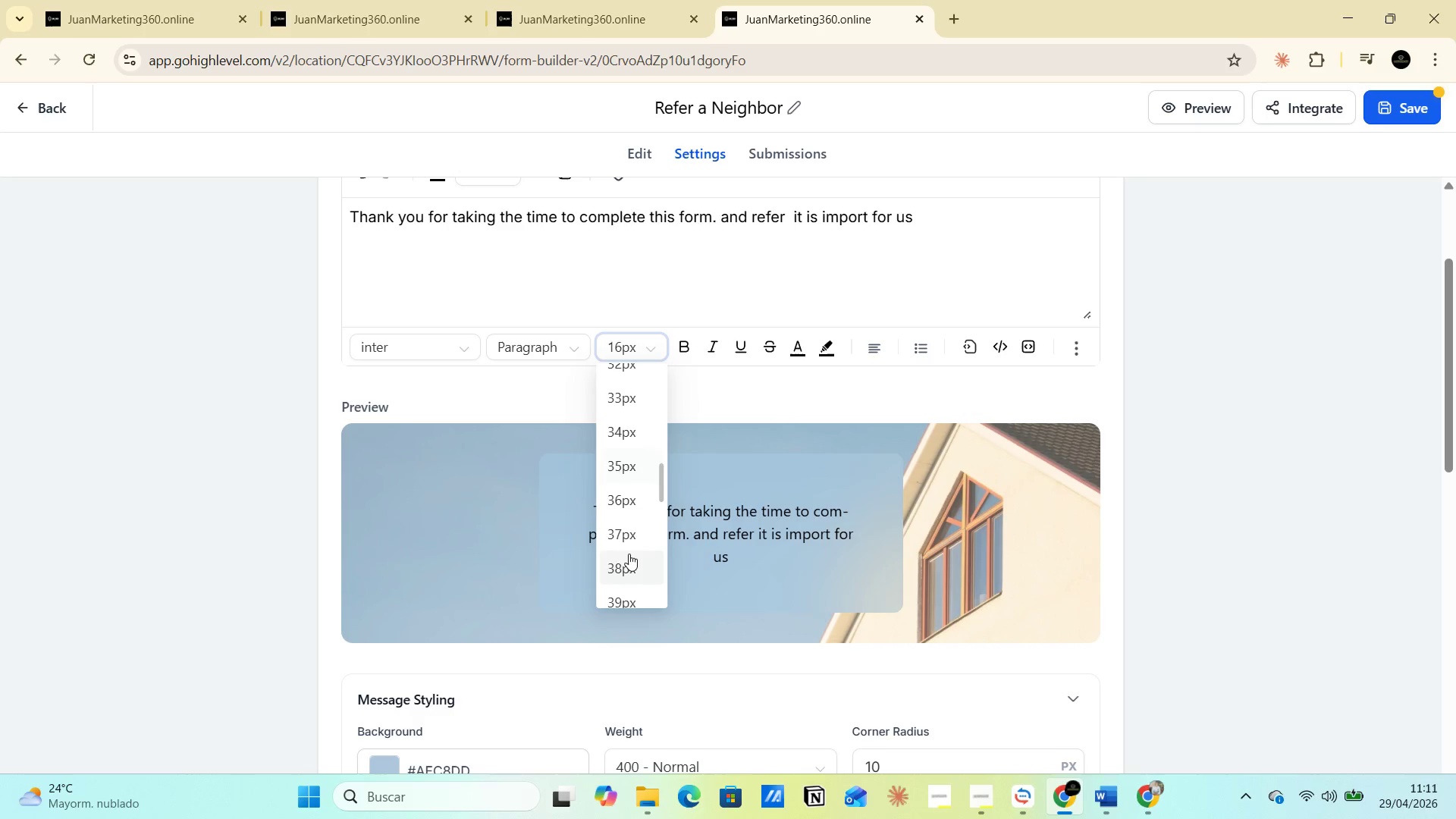 
left_click([614, 503])
 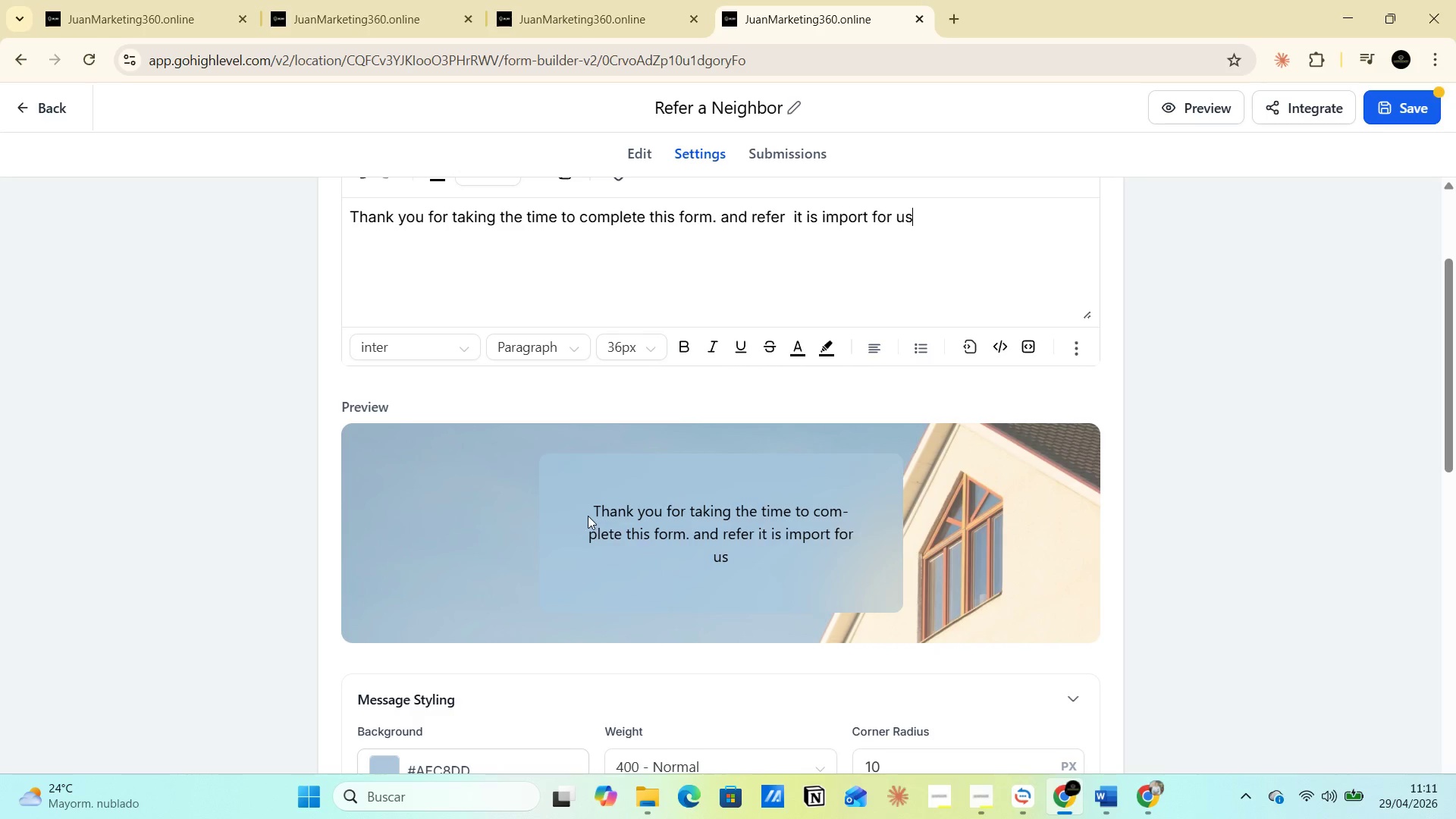 
left_click_drag(start_coordinate=[593, 508], to_coordinate=[779, 554])
 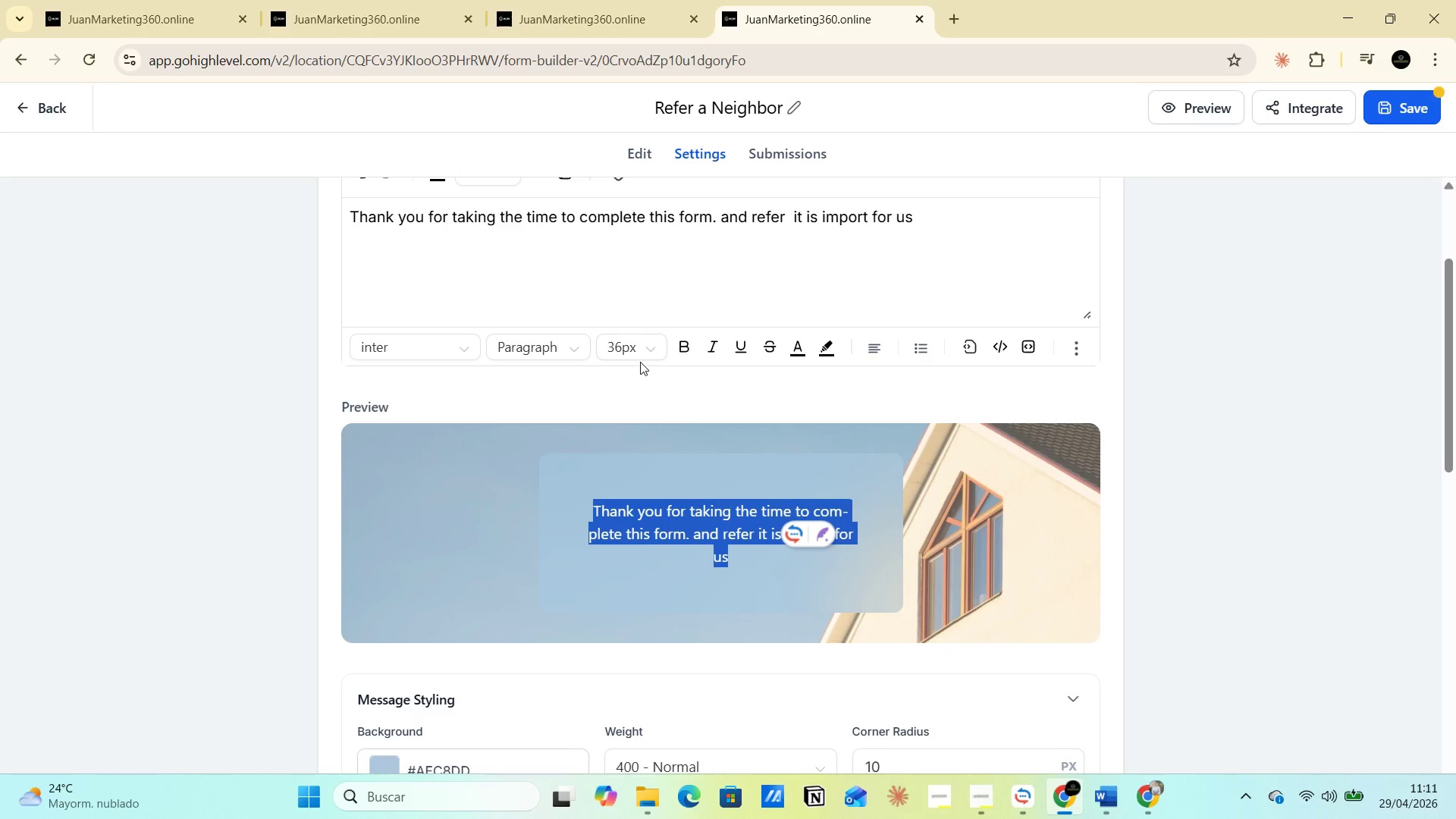 
left_click([647, 351])
 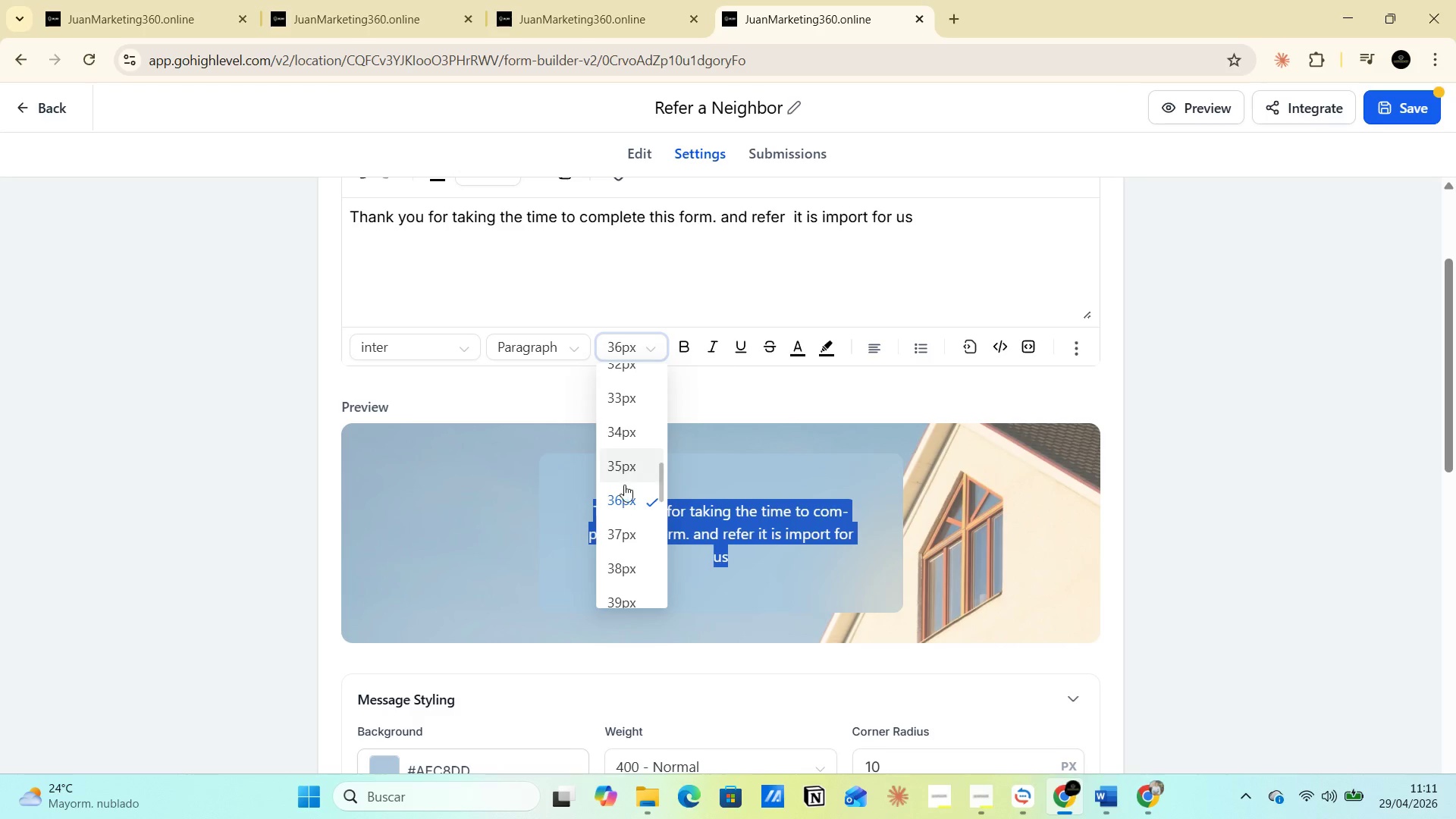 
left_click([624, 502])
 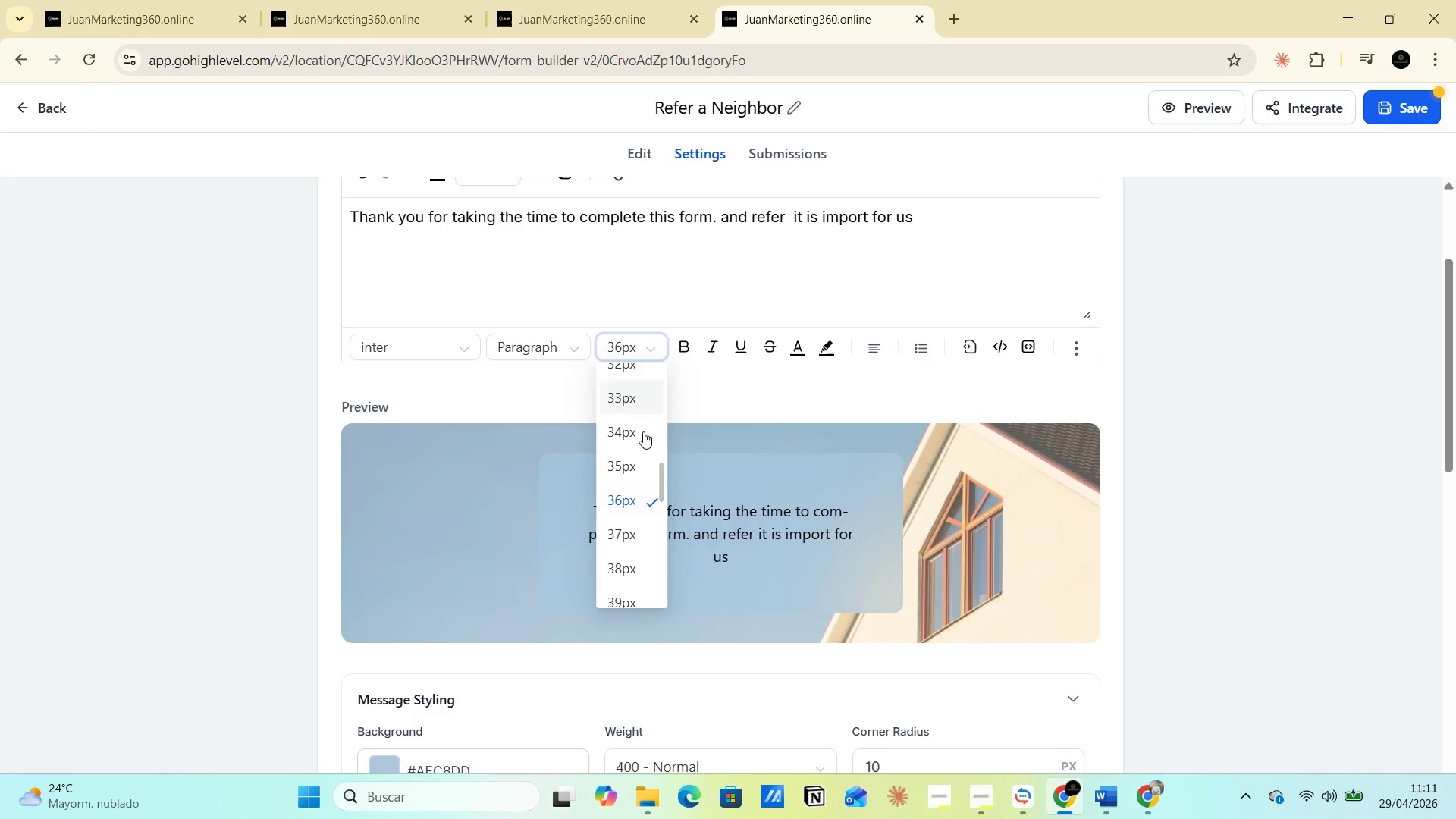 
left_click([629, 460])
 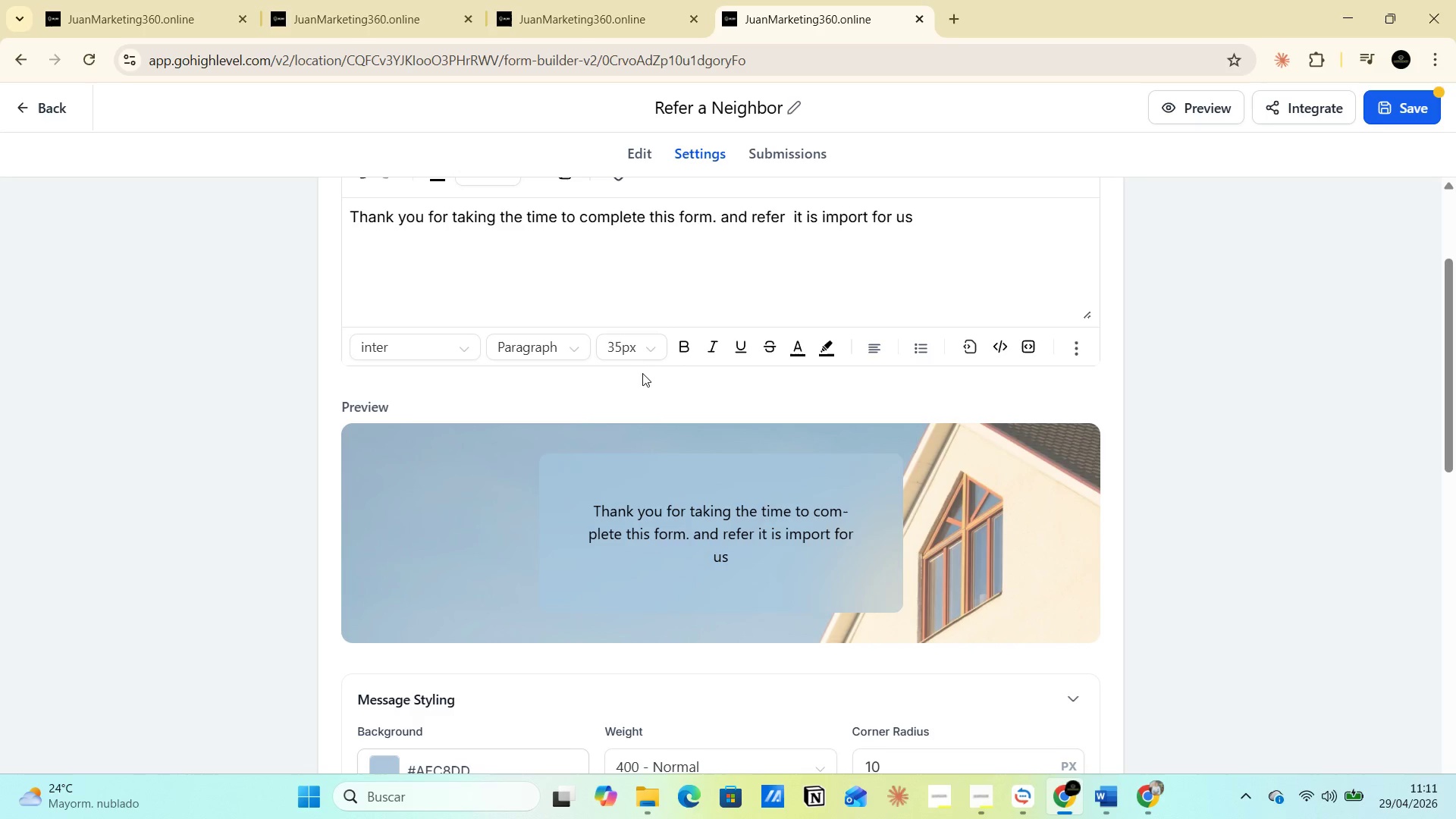 
left_click([639, 351])
 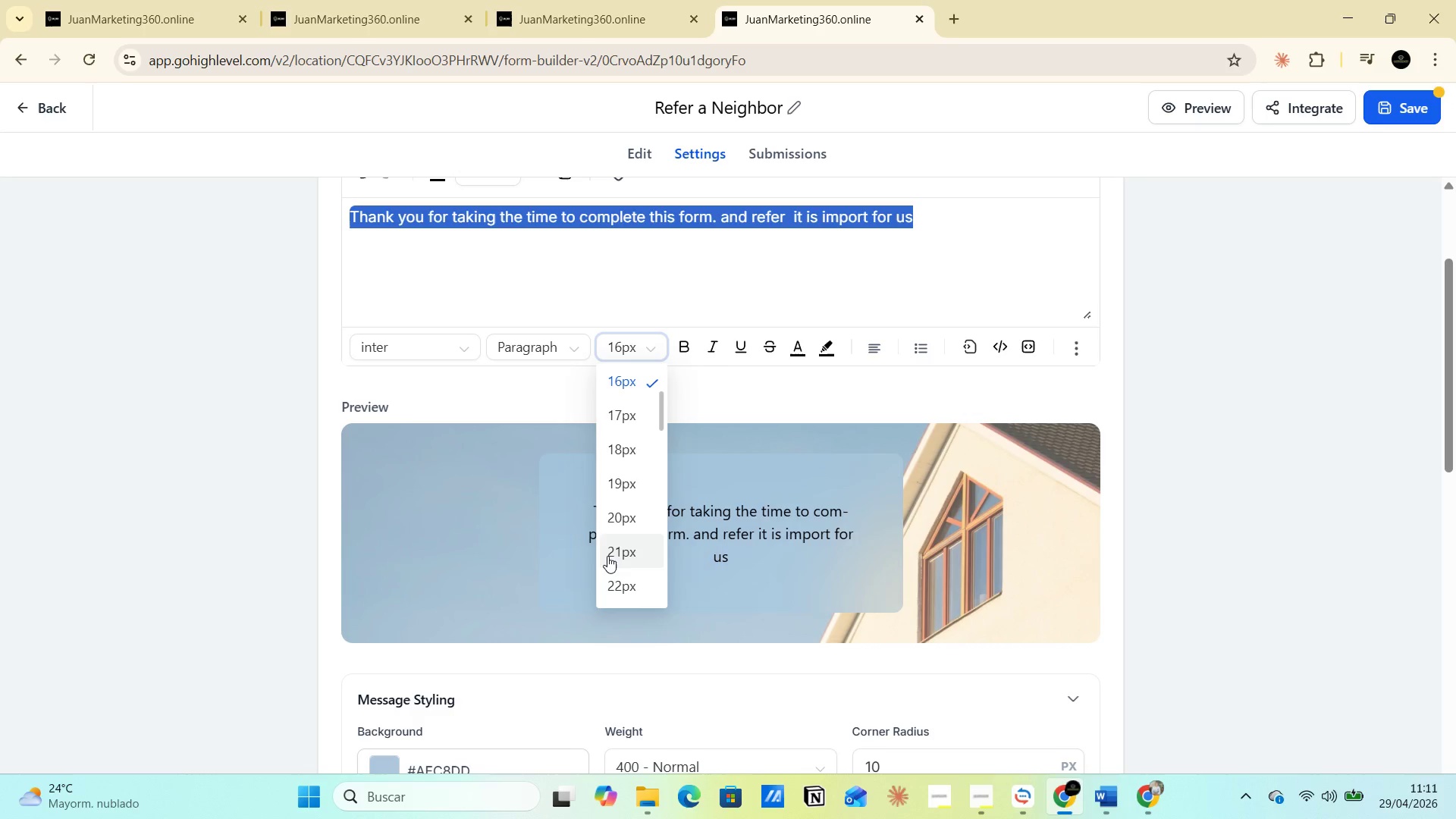 
scroll: coordinate [612, 560], scroll_direction: down, amount: 9.0
 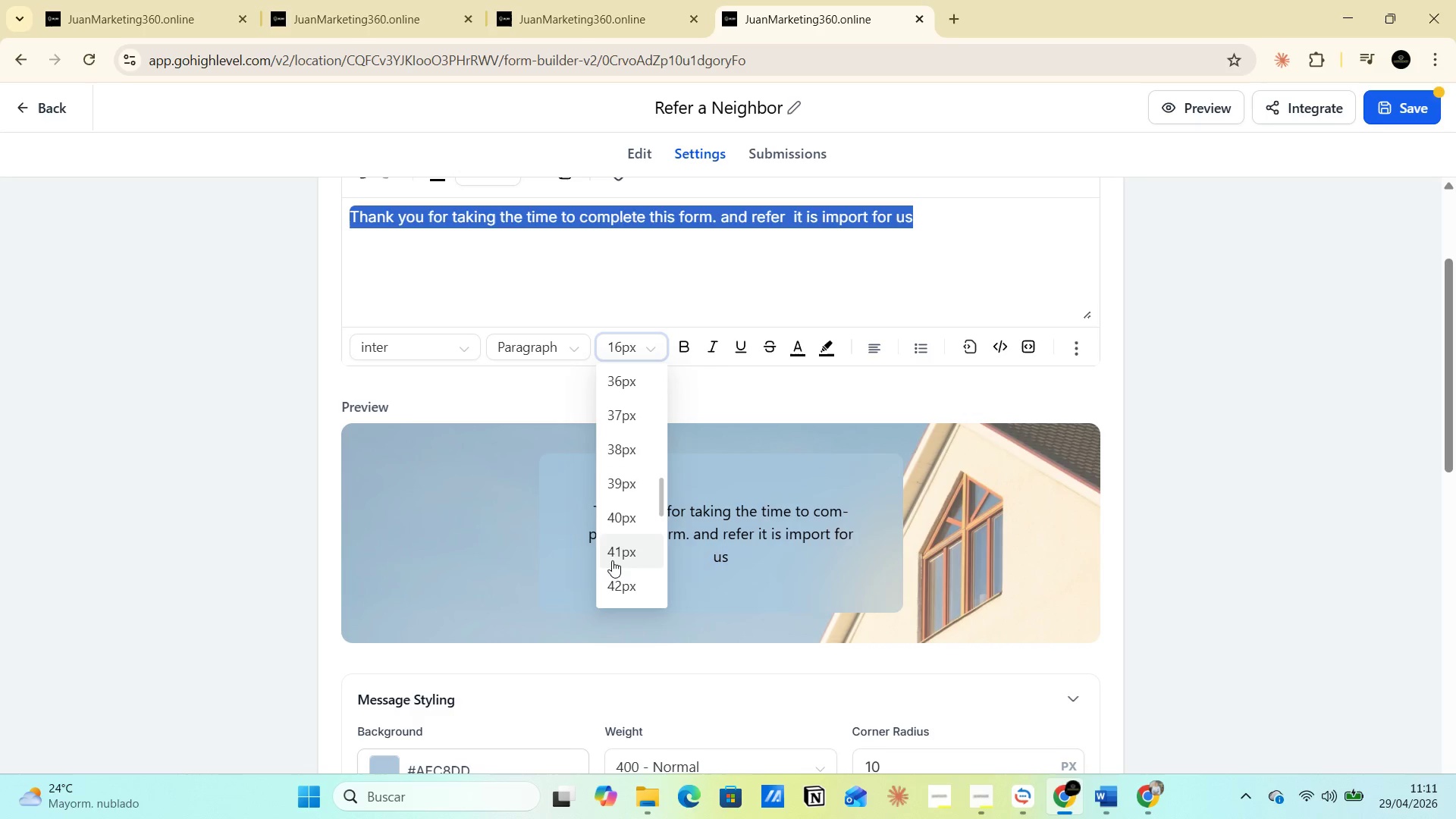 
left_click([613, 555])
 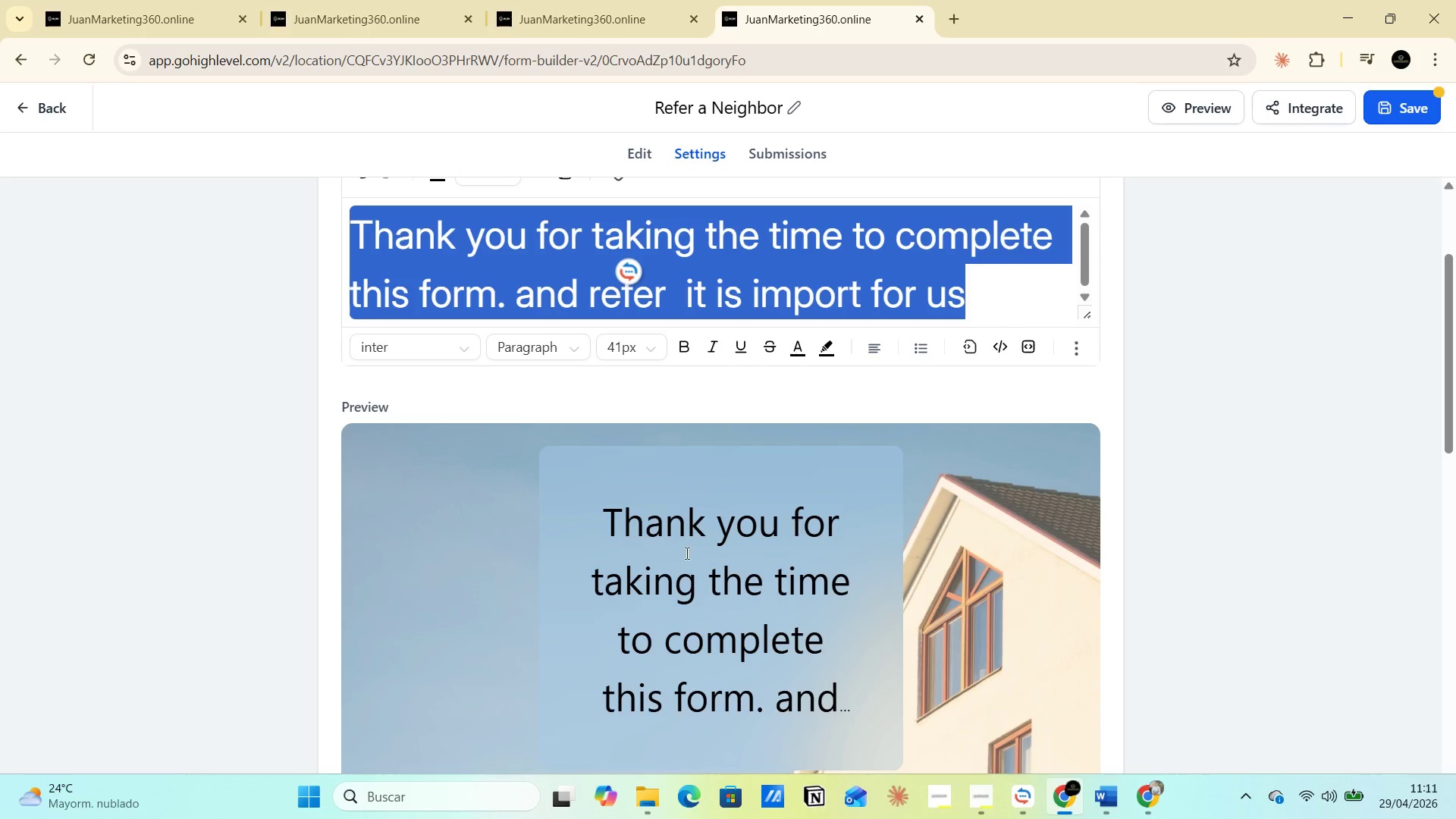 
left_click([918, 579])
 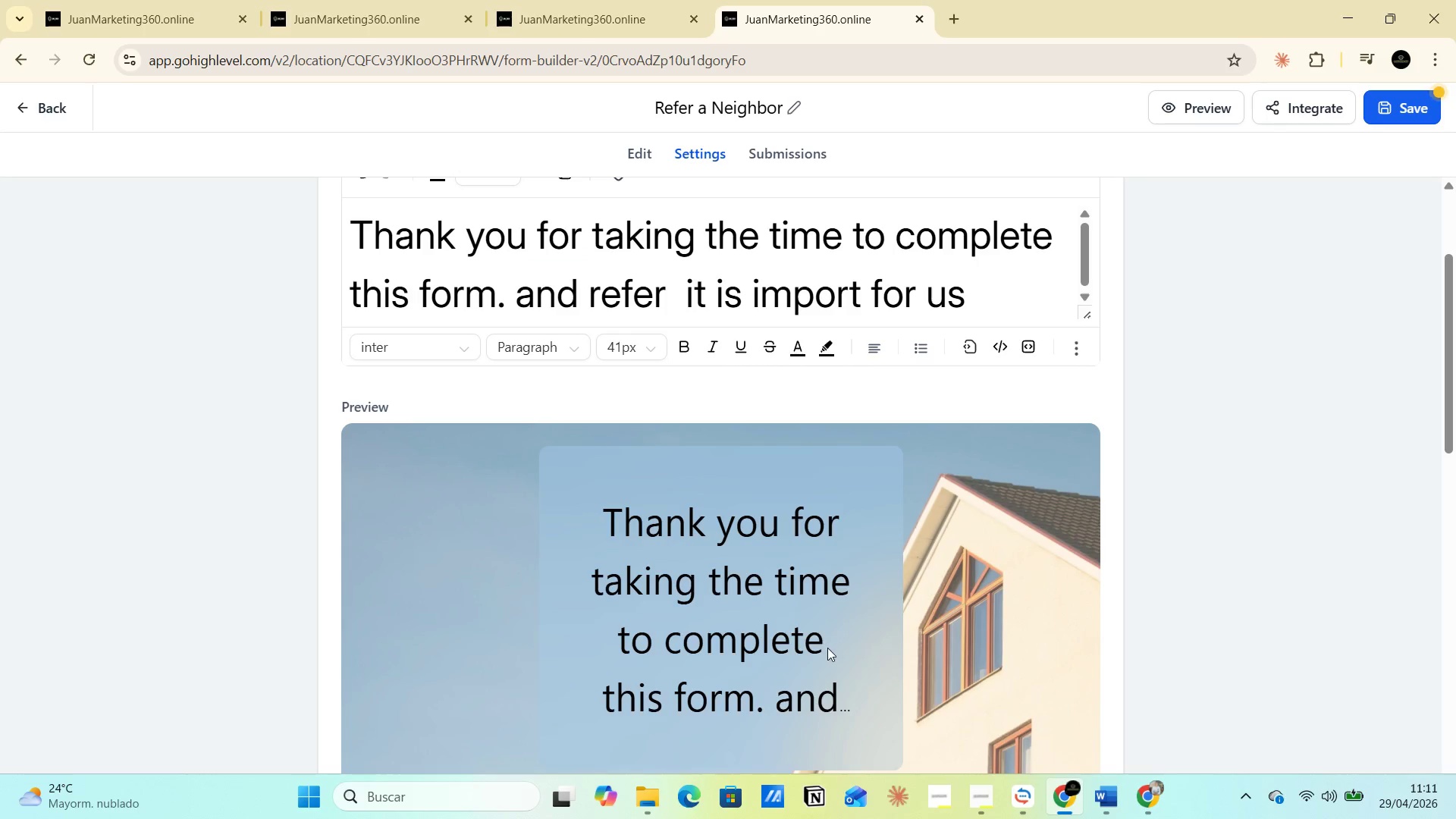 
scroll: coordinate [827, 648], scroll_direction: down, amount: 3.0
 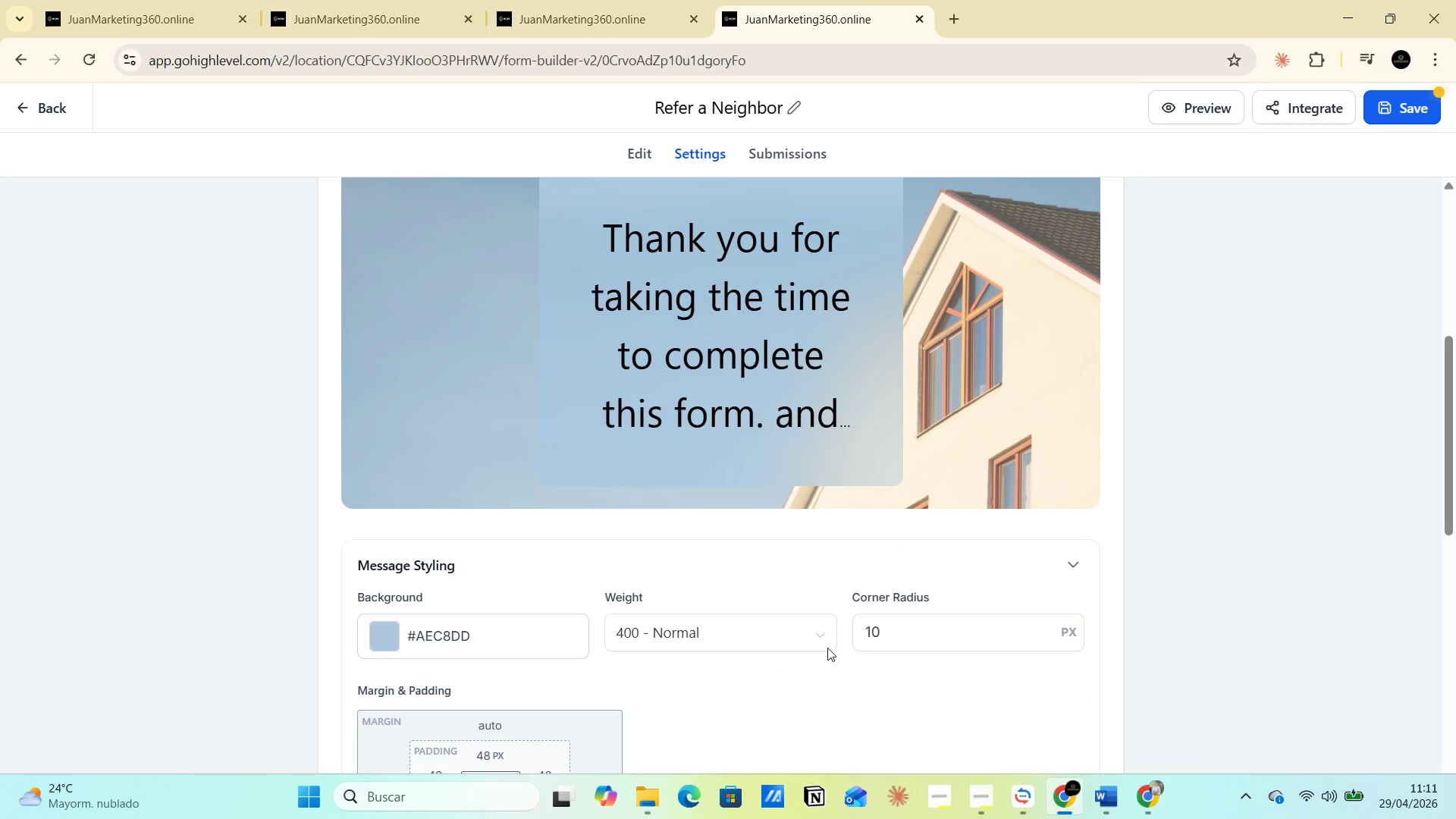 
scroll: coordinate [701, 388], scroll_direction: up, amount: 10.0
 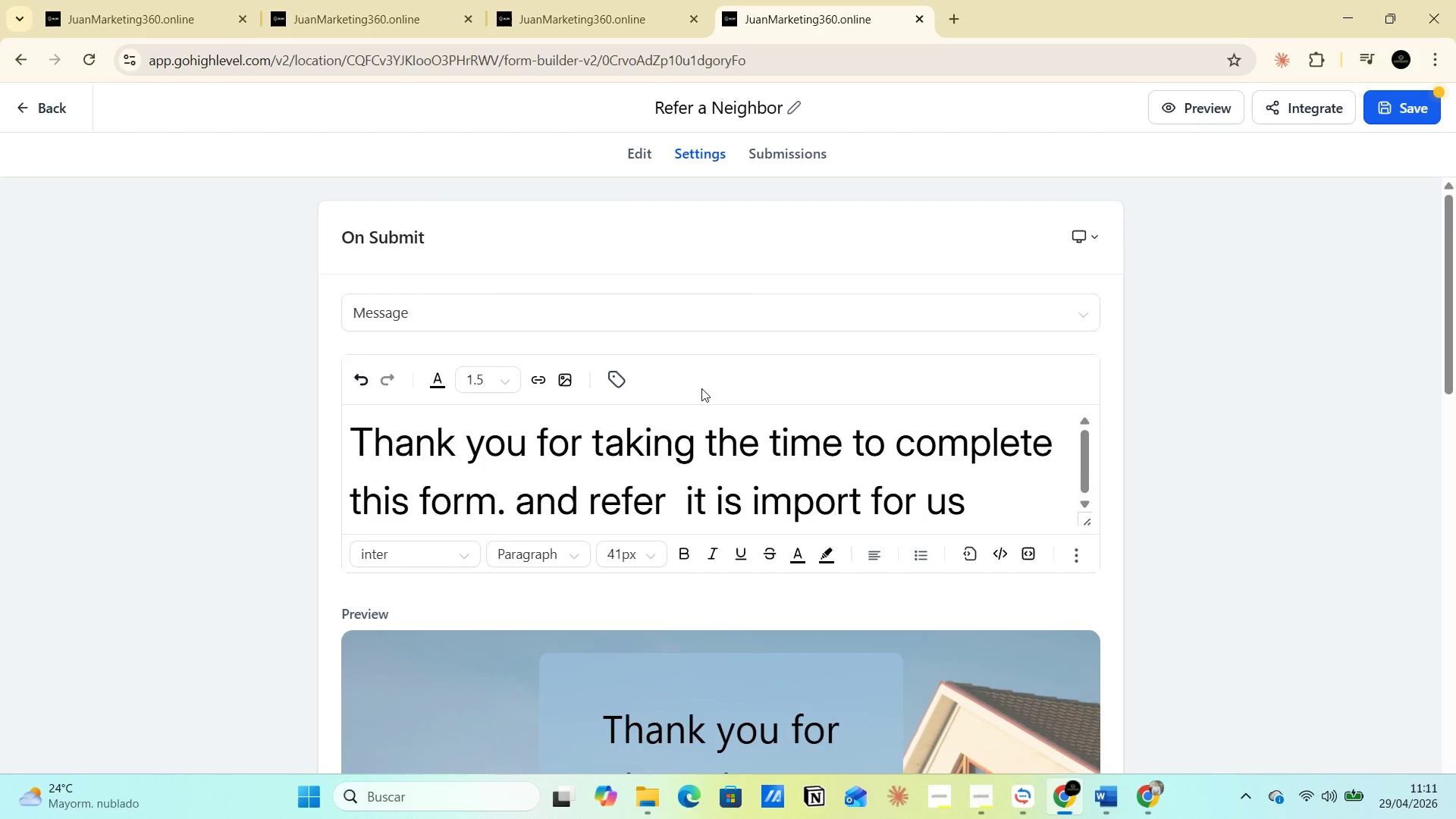 
scroll: coordinate [698, 535], scroll_direction: down, amount: 4.0
 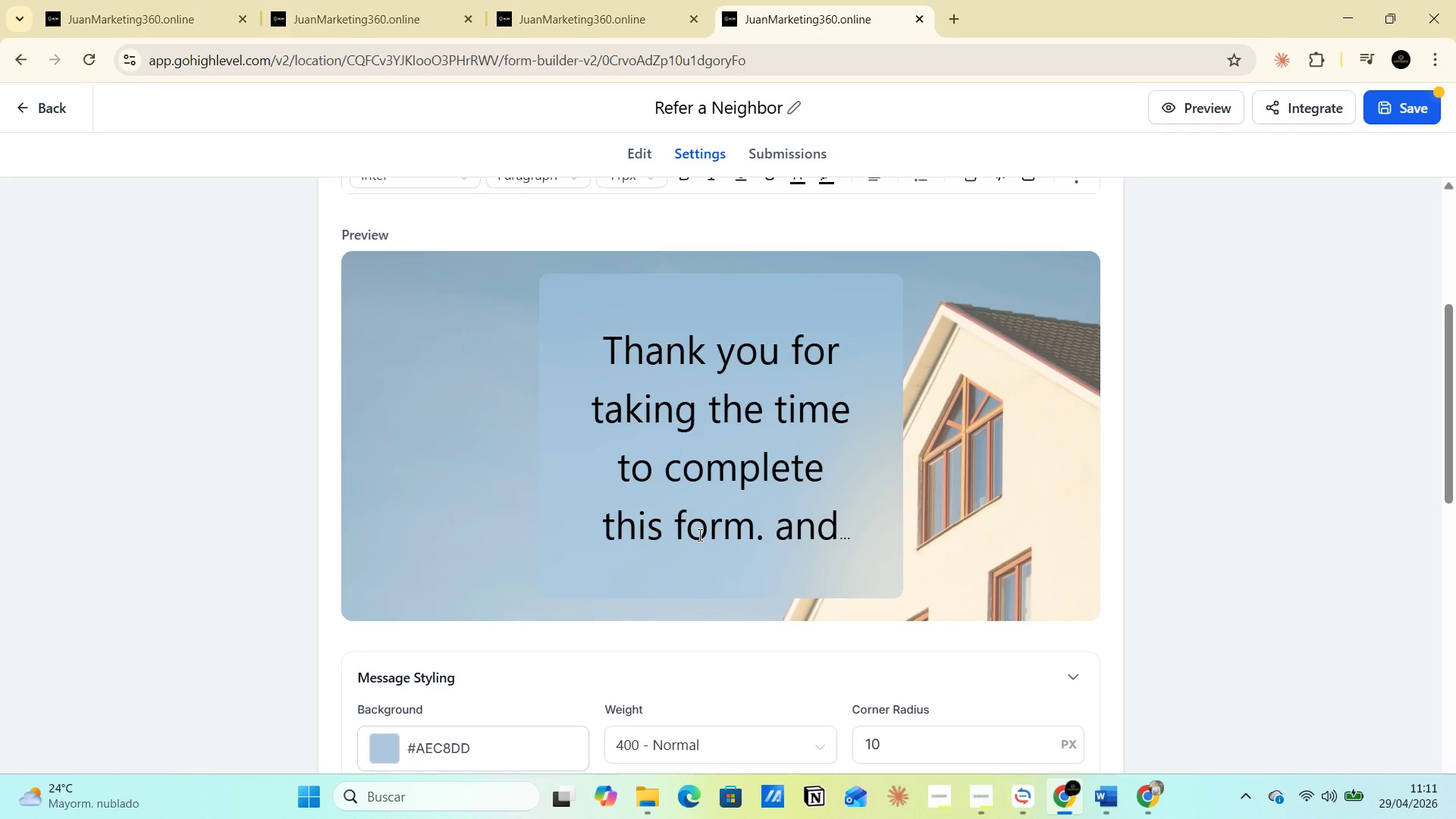 
scroll: coordinate [698, 519], scroll_direction: up, amount: 10.0
 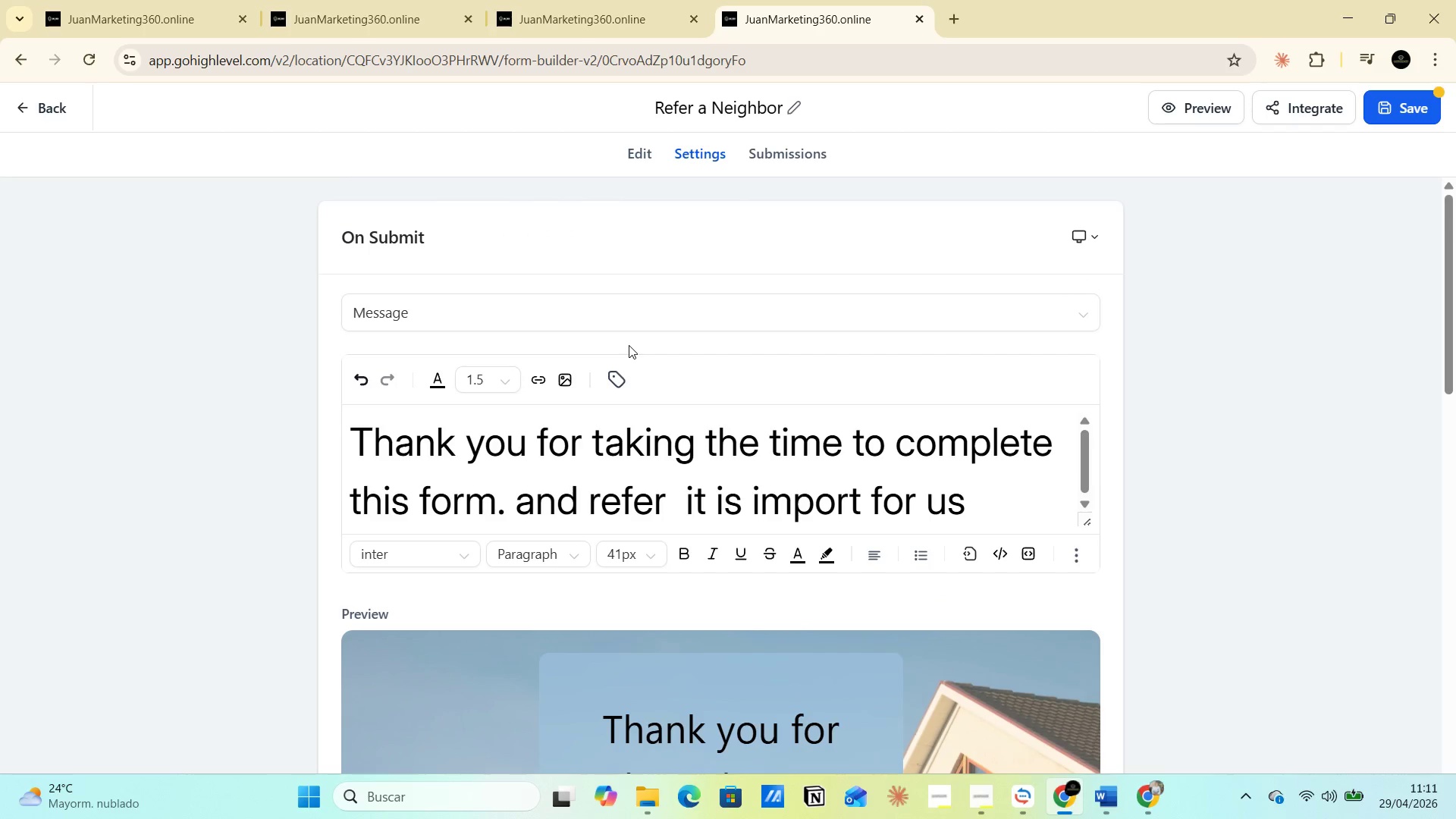 
scroll: coordinate [638, 376], scroll_direction: down, amount: 3.0
 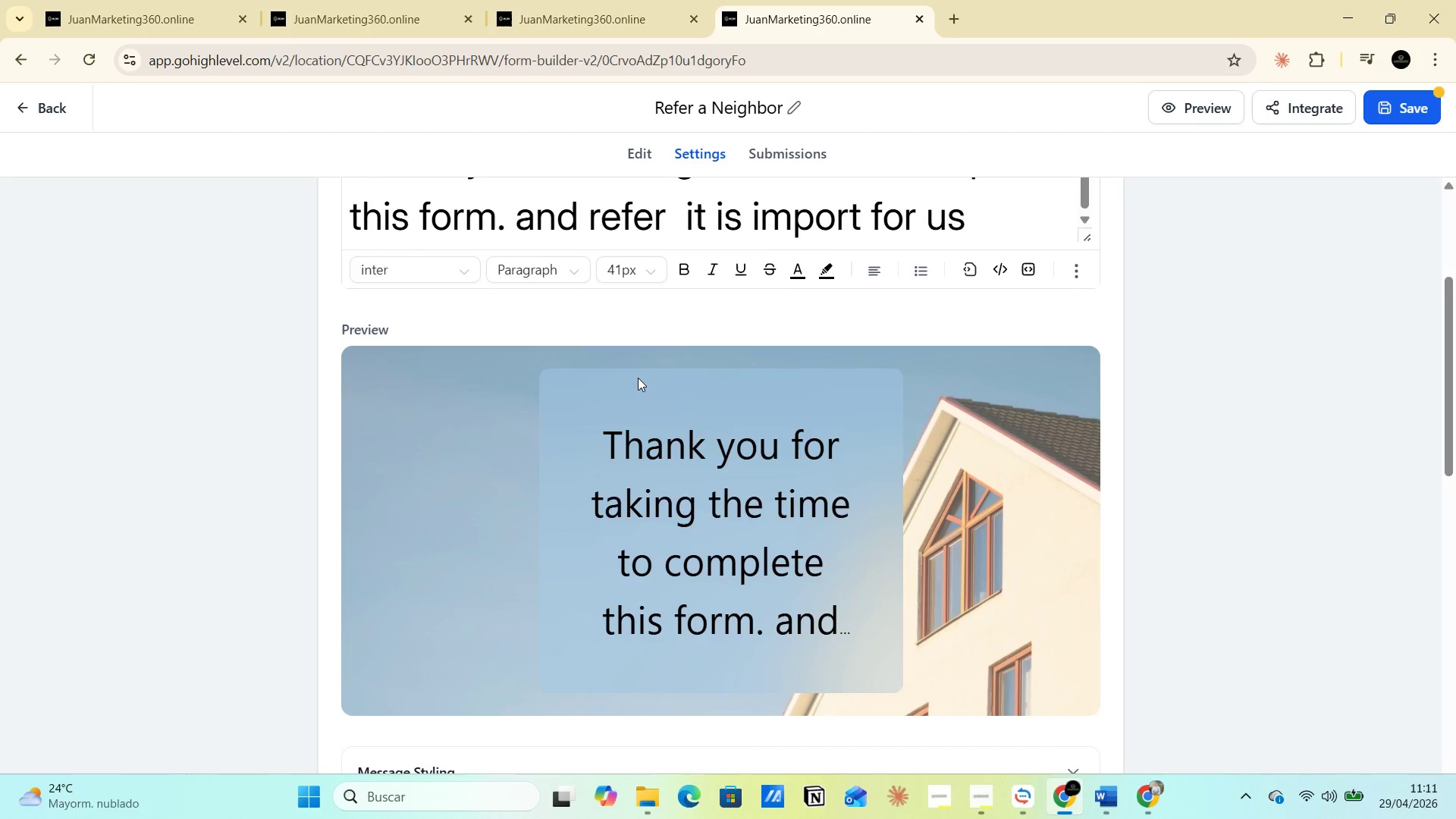 
scroll: coordinate [638, 378], scroll_direction: up, amount: 1.0
 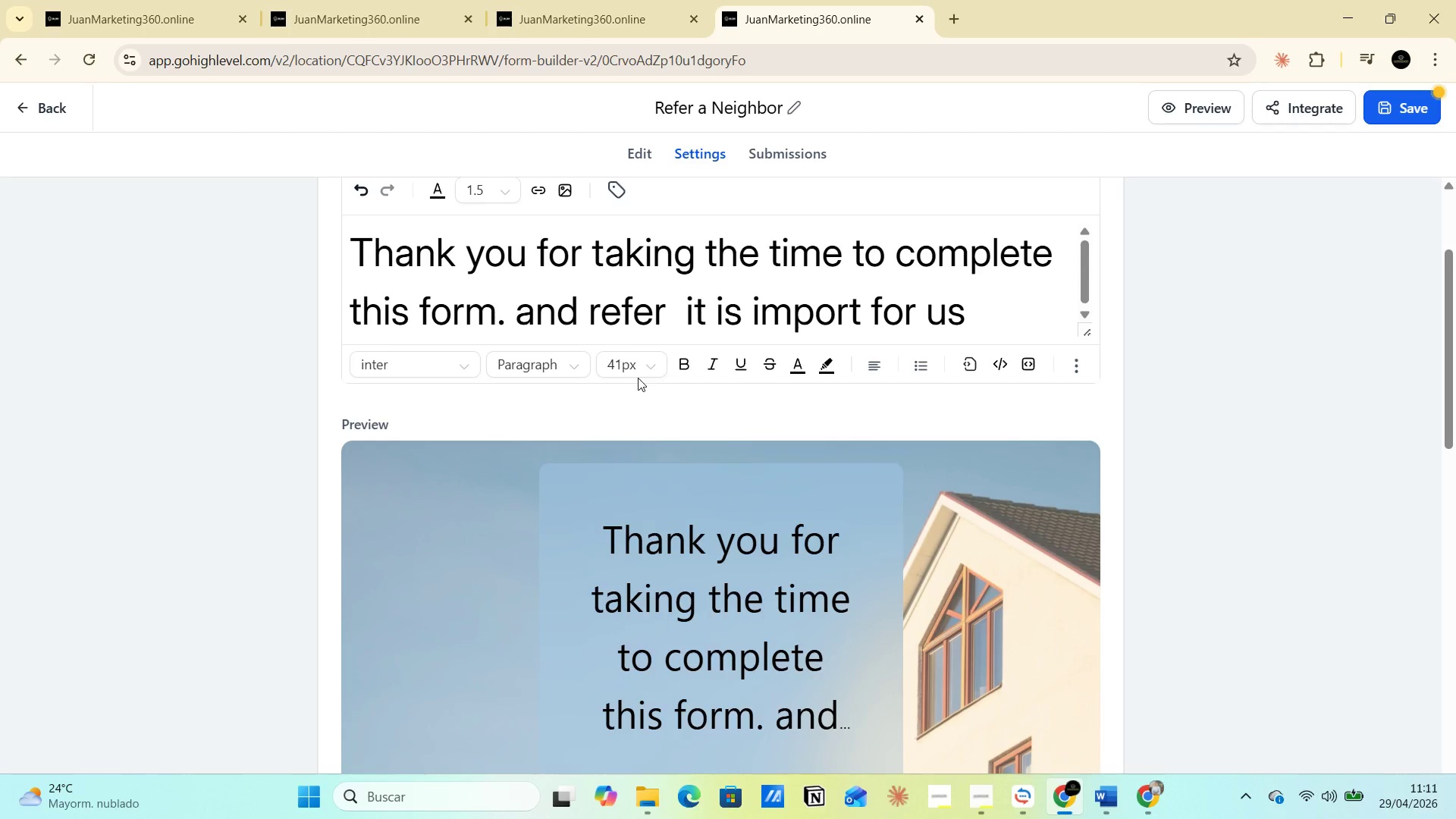 
key(PrintScreen)
 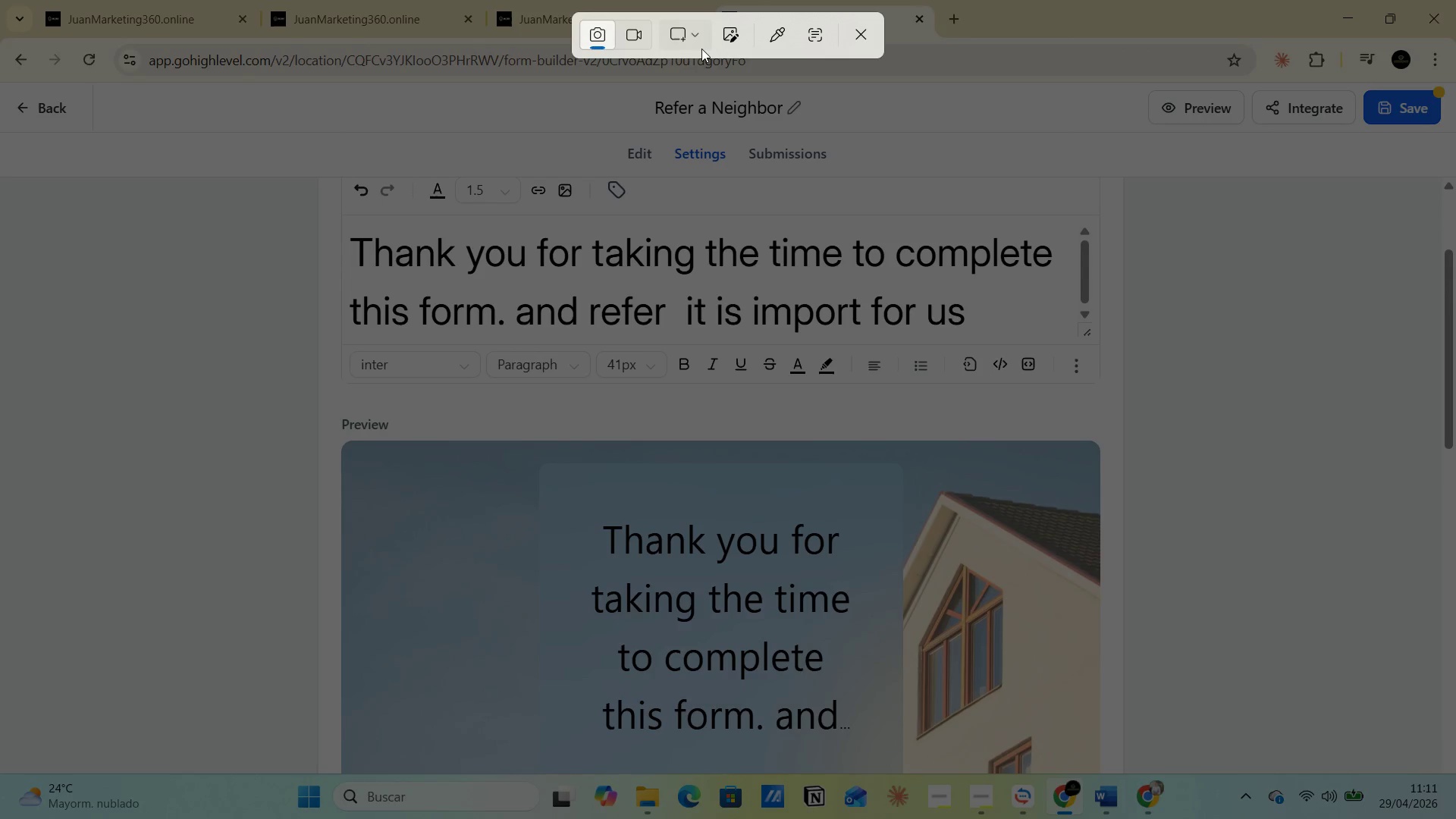 
left_click([705, 119])
 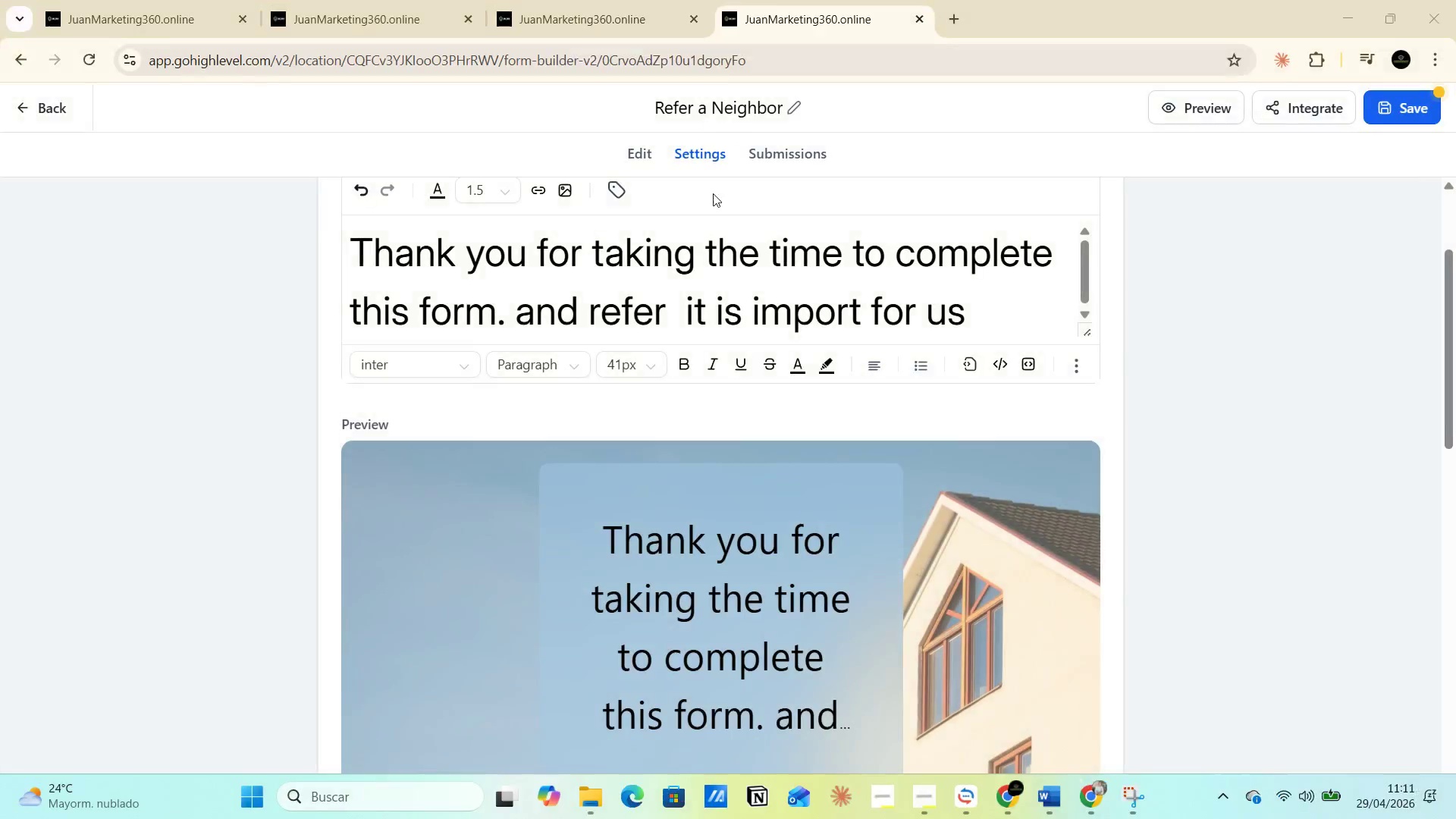 
key(Alt+AltLeft)
 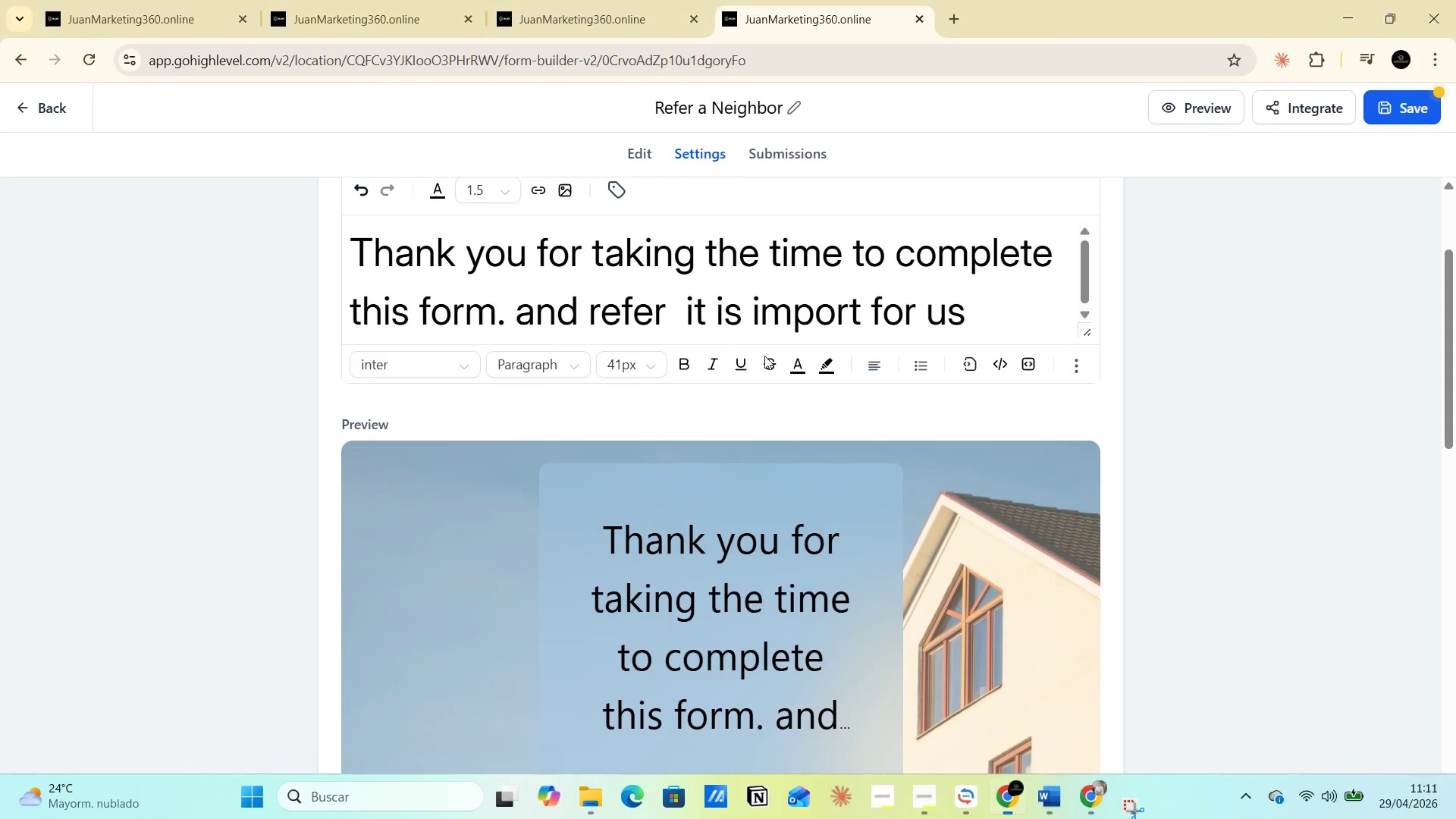 
key(Alt+Tab)
 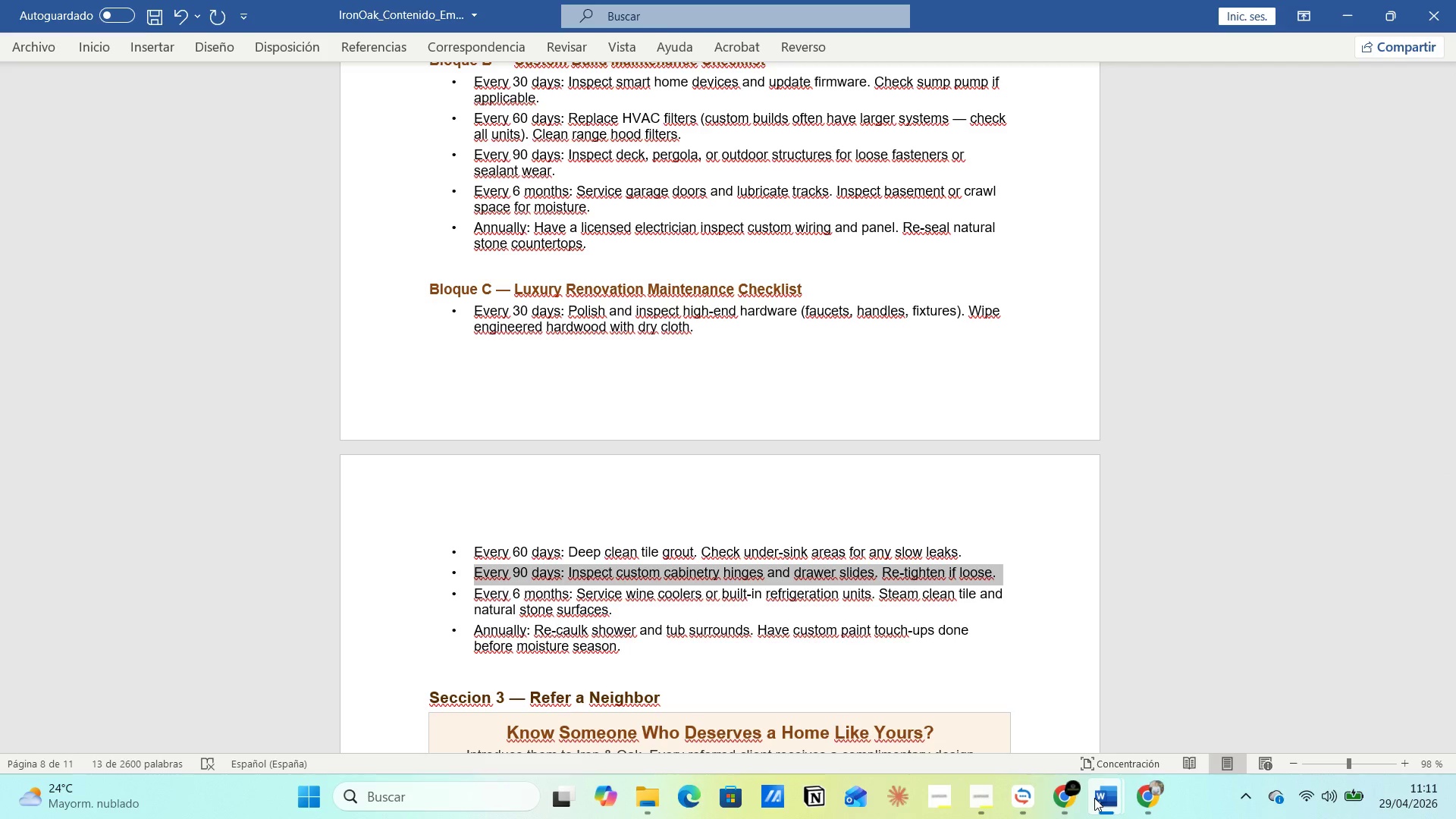 
left_click([1136, 716])
 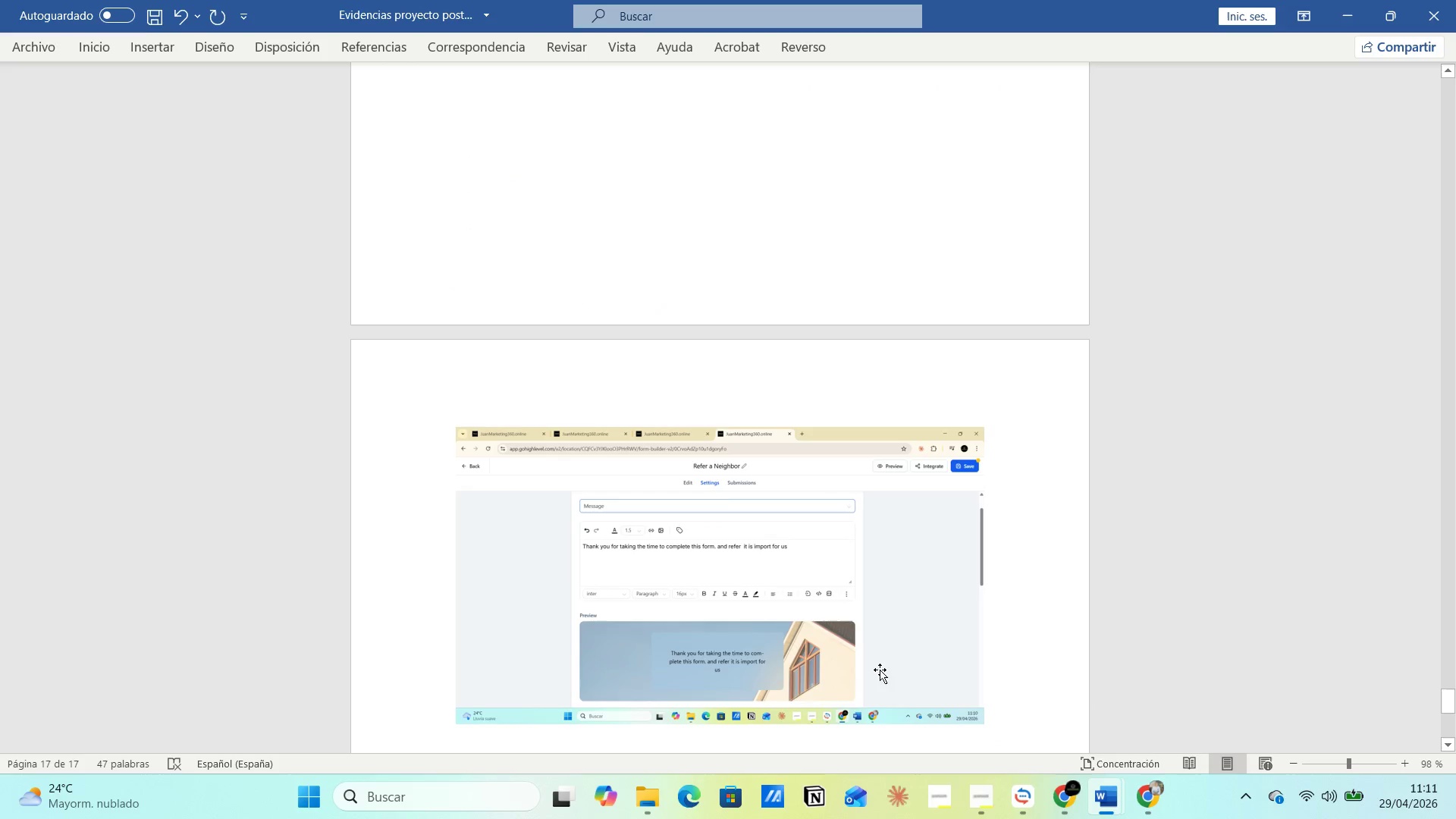 
left_click([871, 651])
 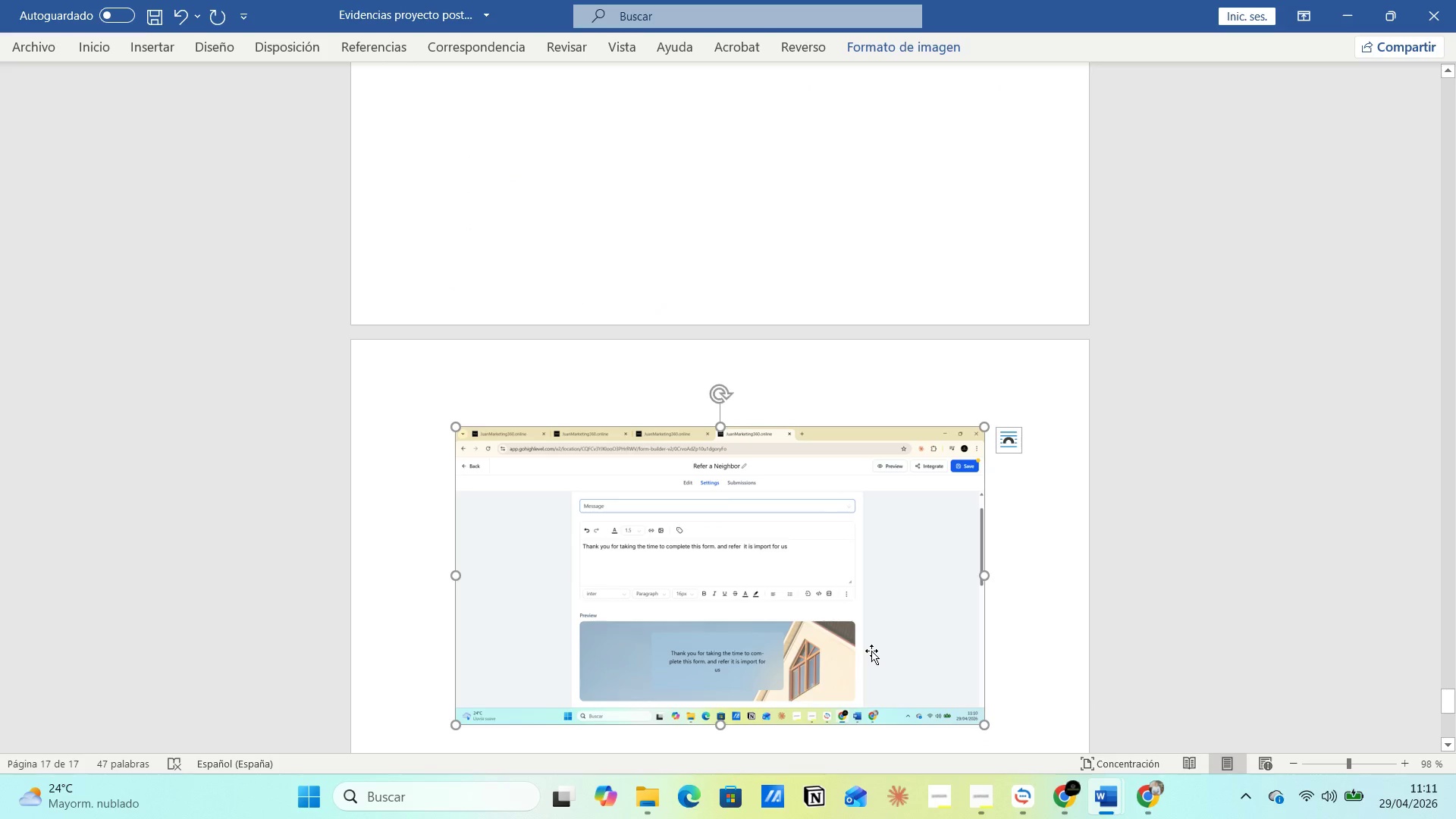 
key(Backspace)
 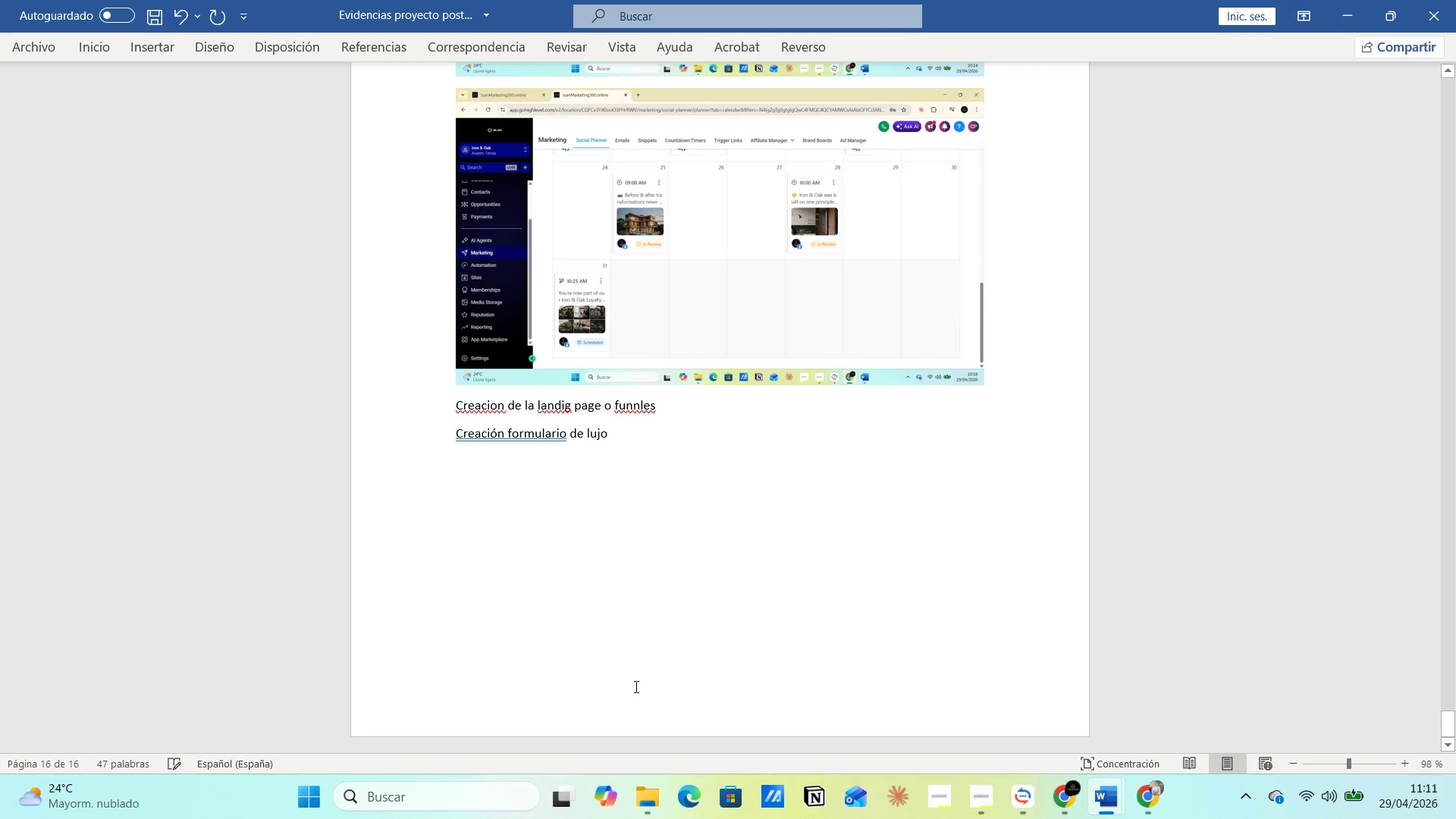 
key(Control+V)
 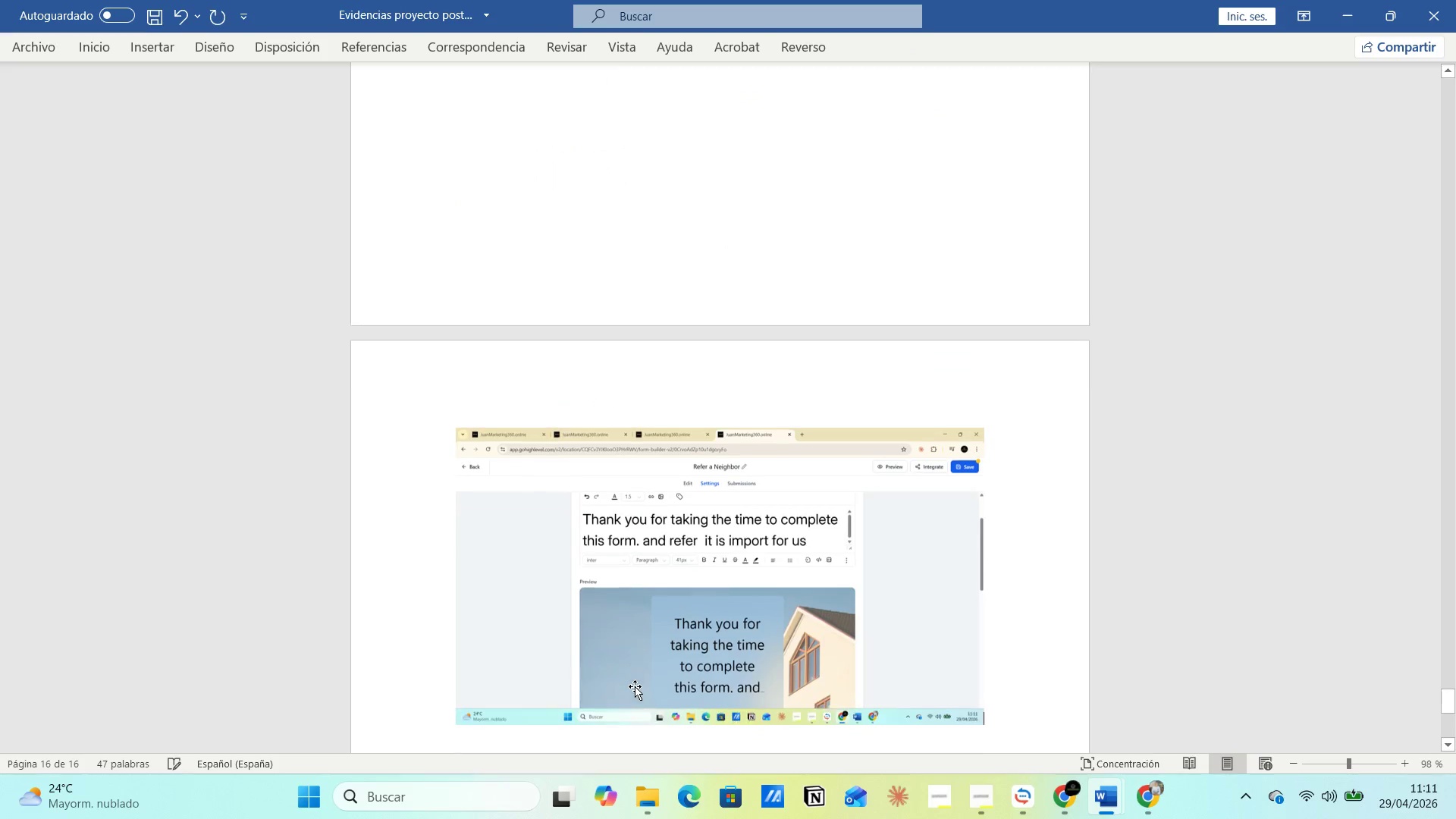 
key(Alt+AltLeft)
 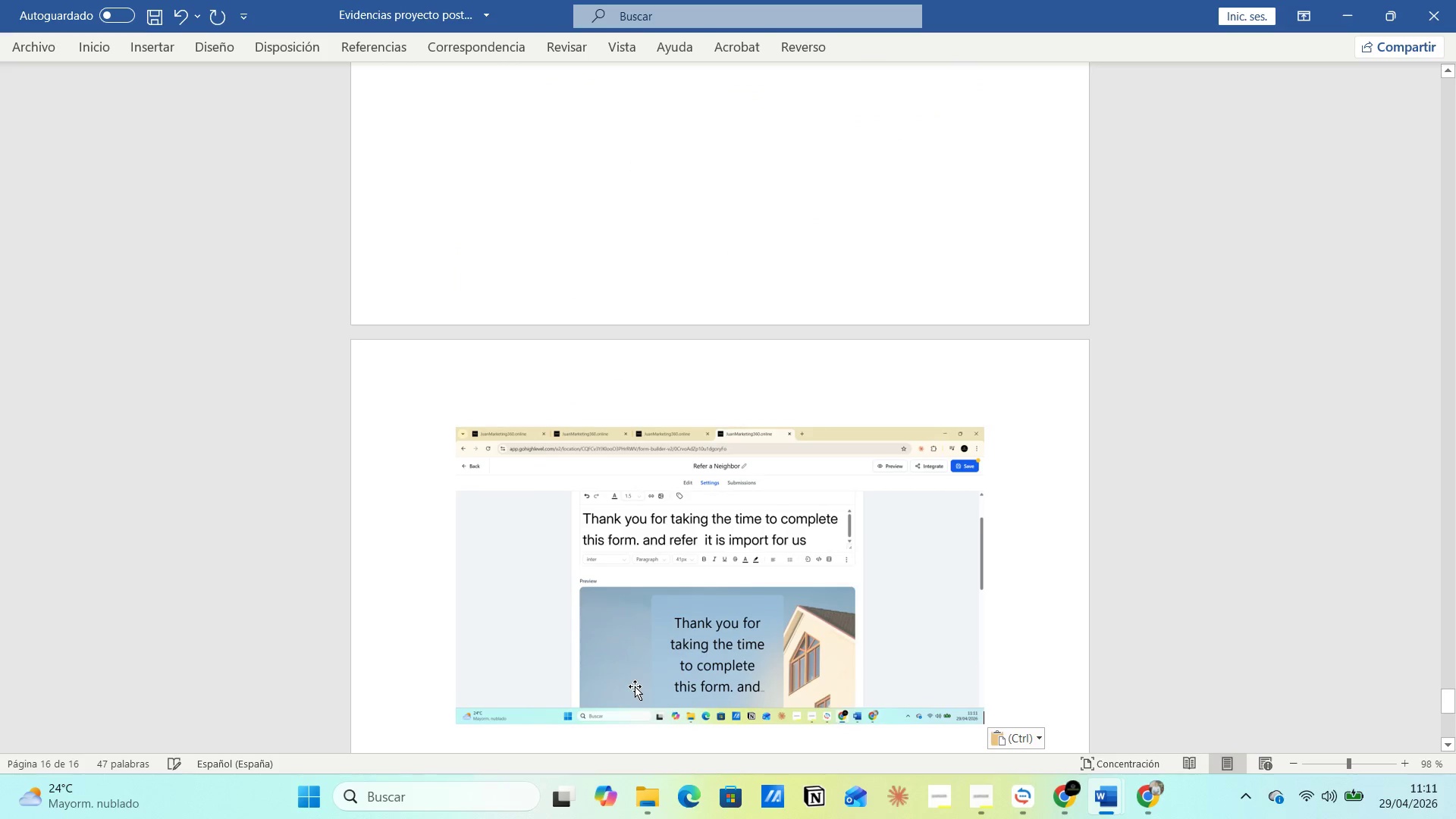 
key(Alt+Tab)
 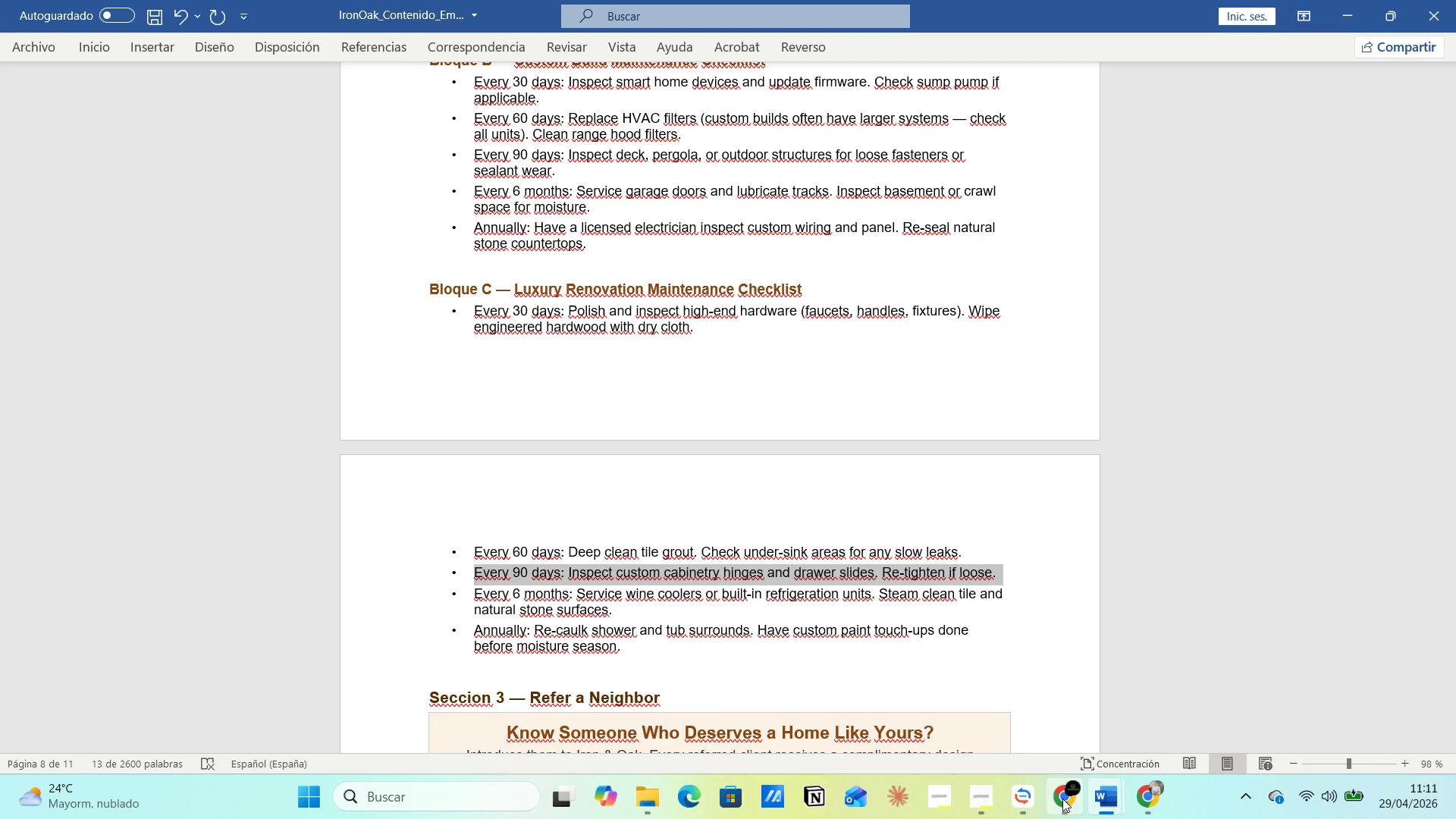 
left_click([1013, 719])
 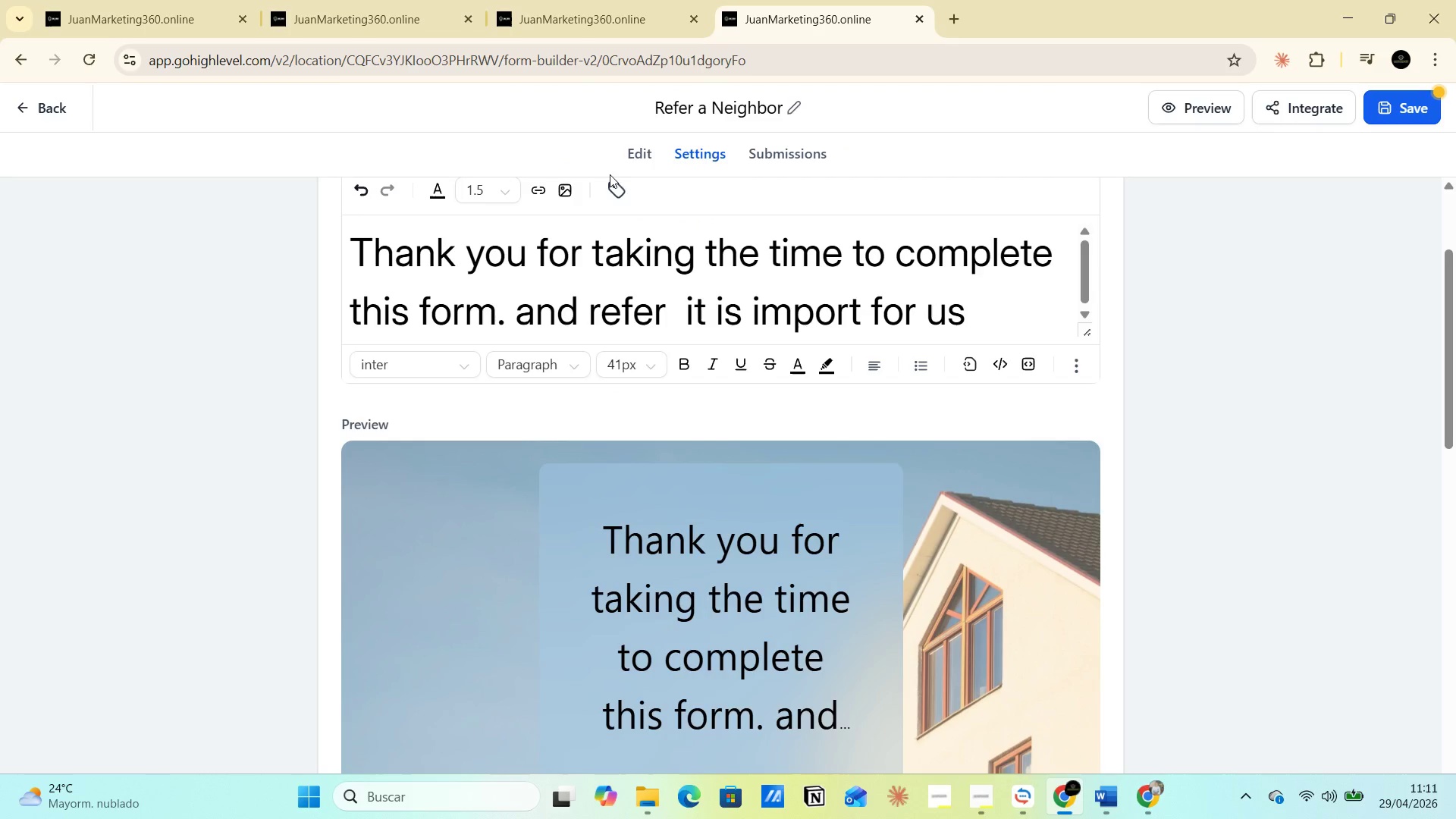 
left_click([632, 149])
 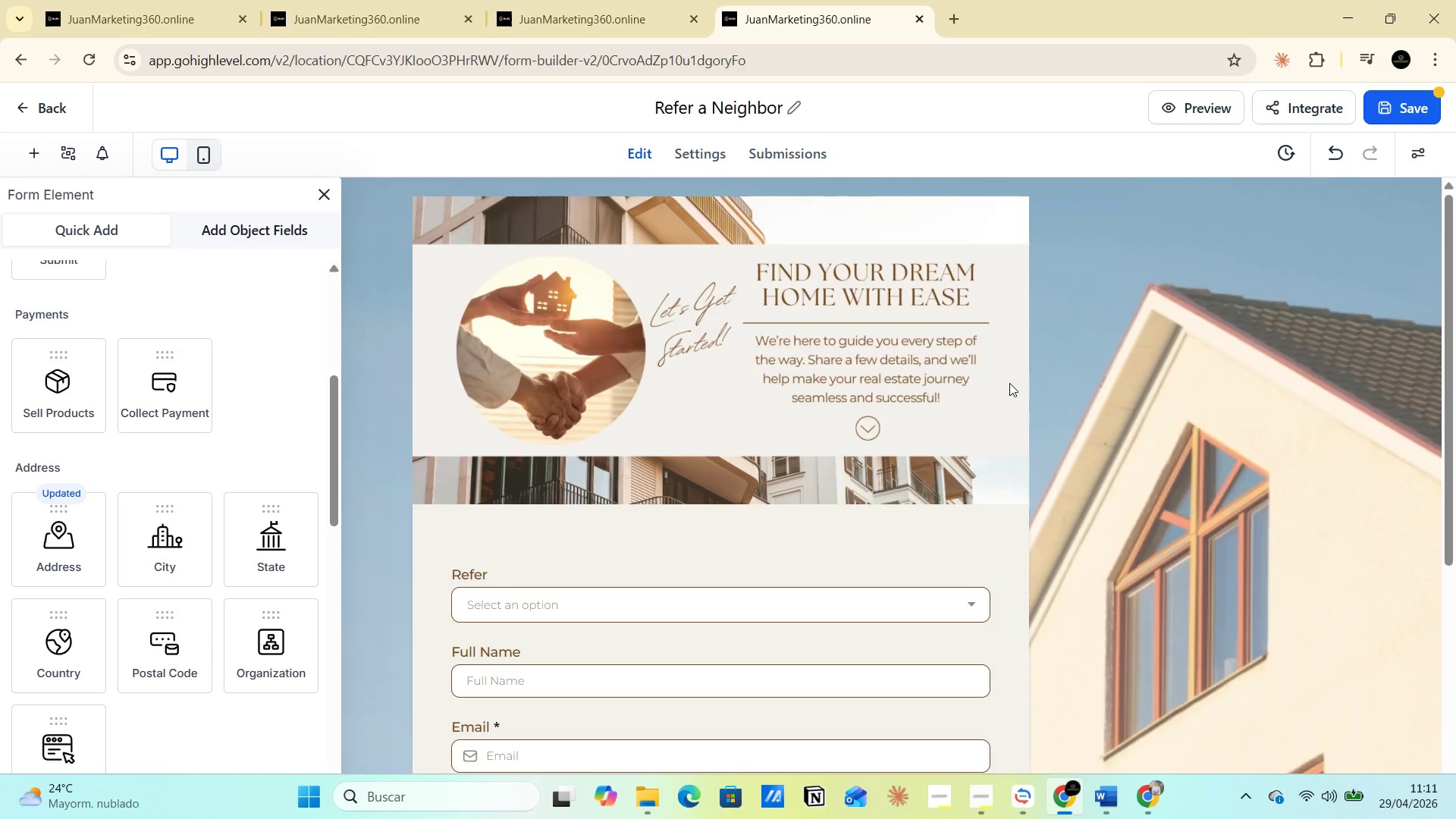 
left_click([1419, 113])
 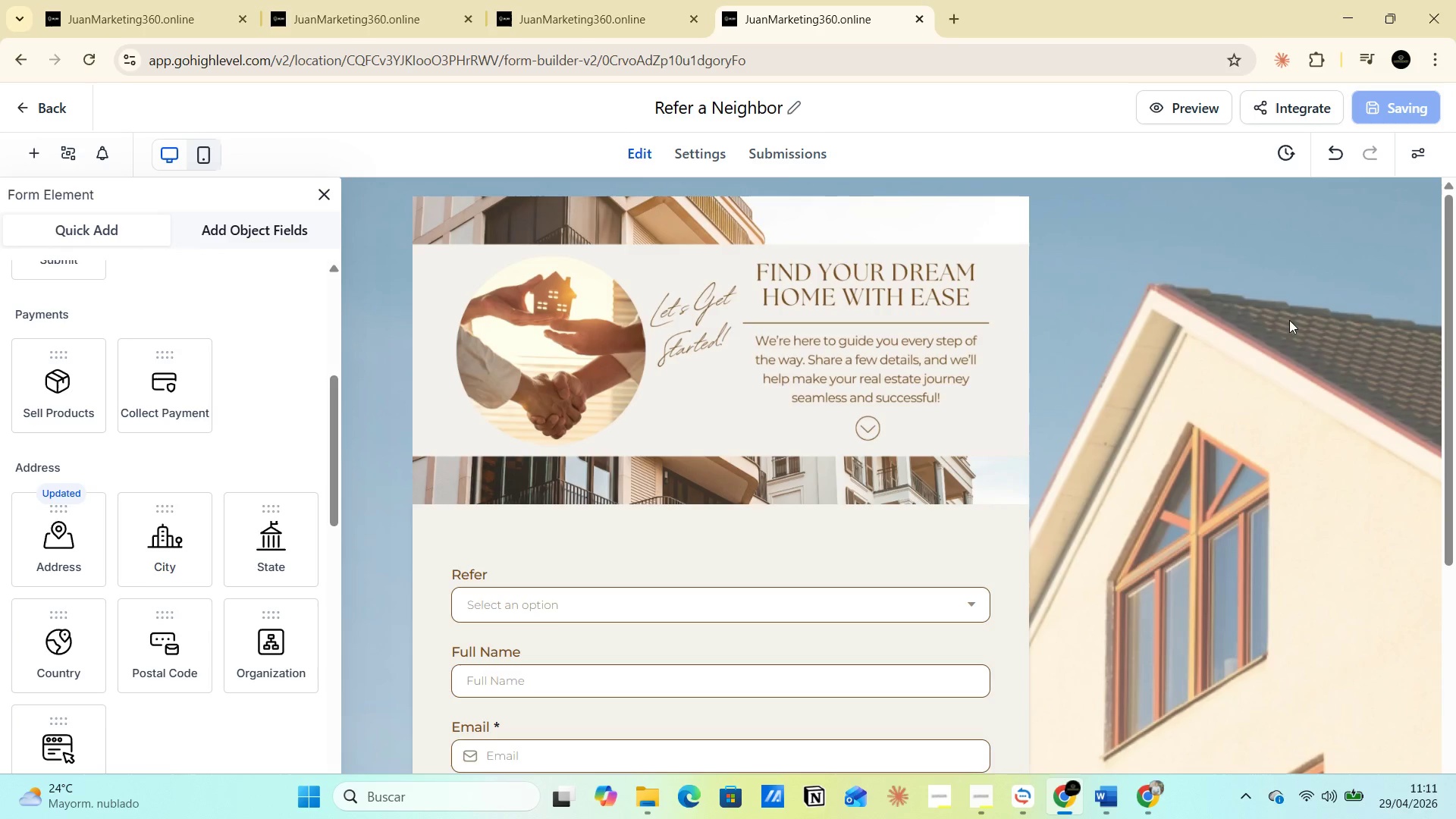 
scroll: coordinate [1285, 327], scroll_direction: none, amount: 0.0
 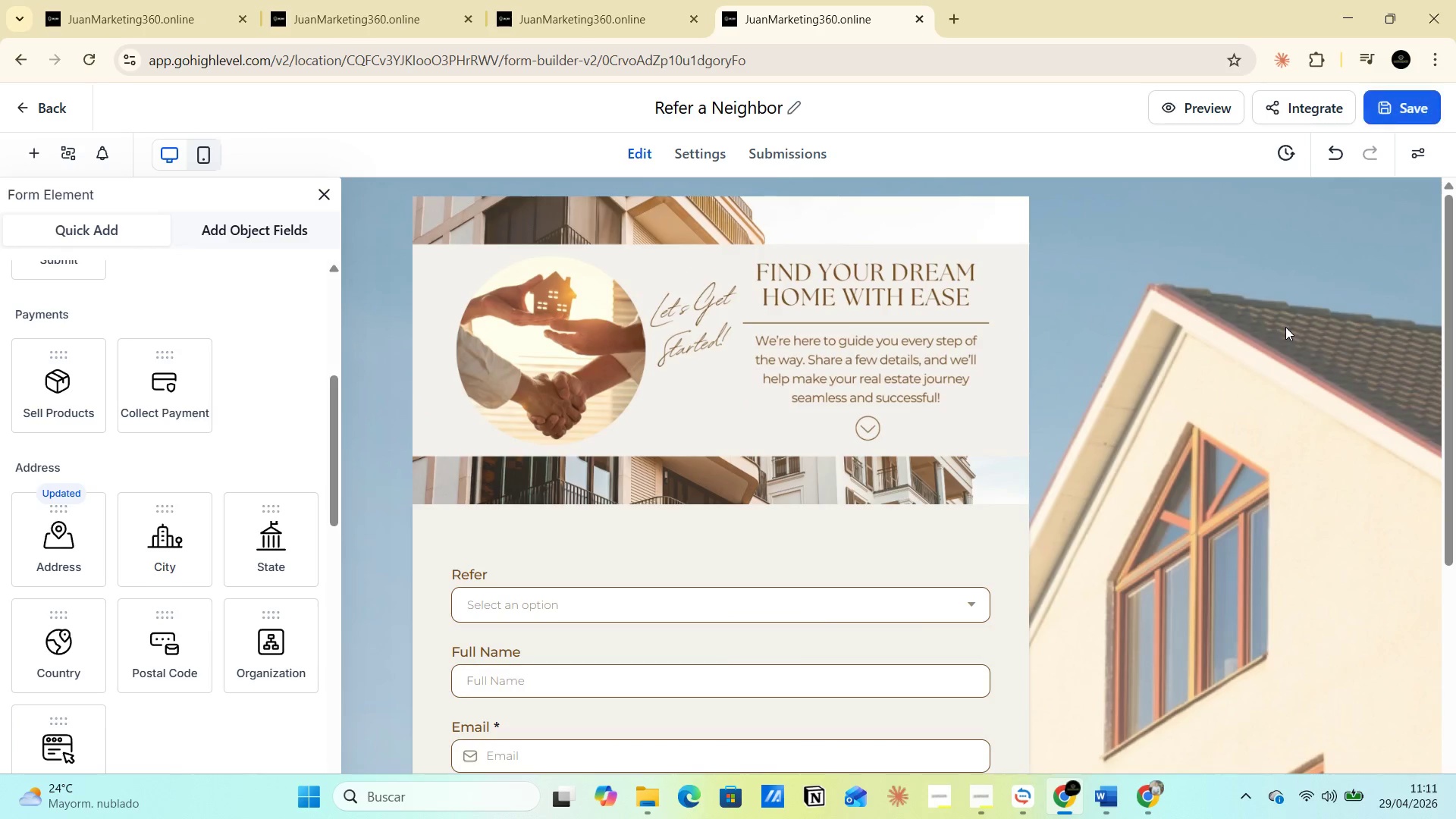 
scroll: coordinate [1285, 327], scroll_direction: down, amount: 1.0
 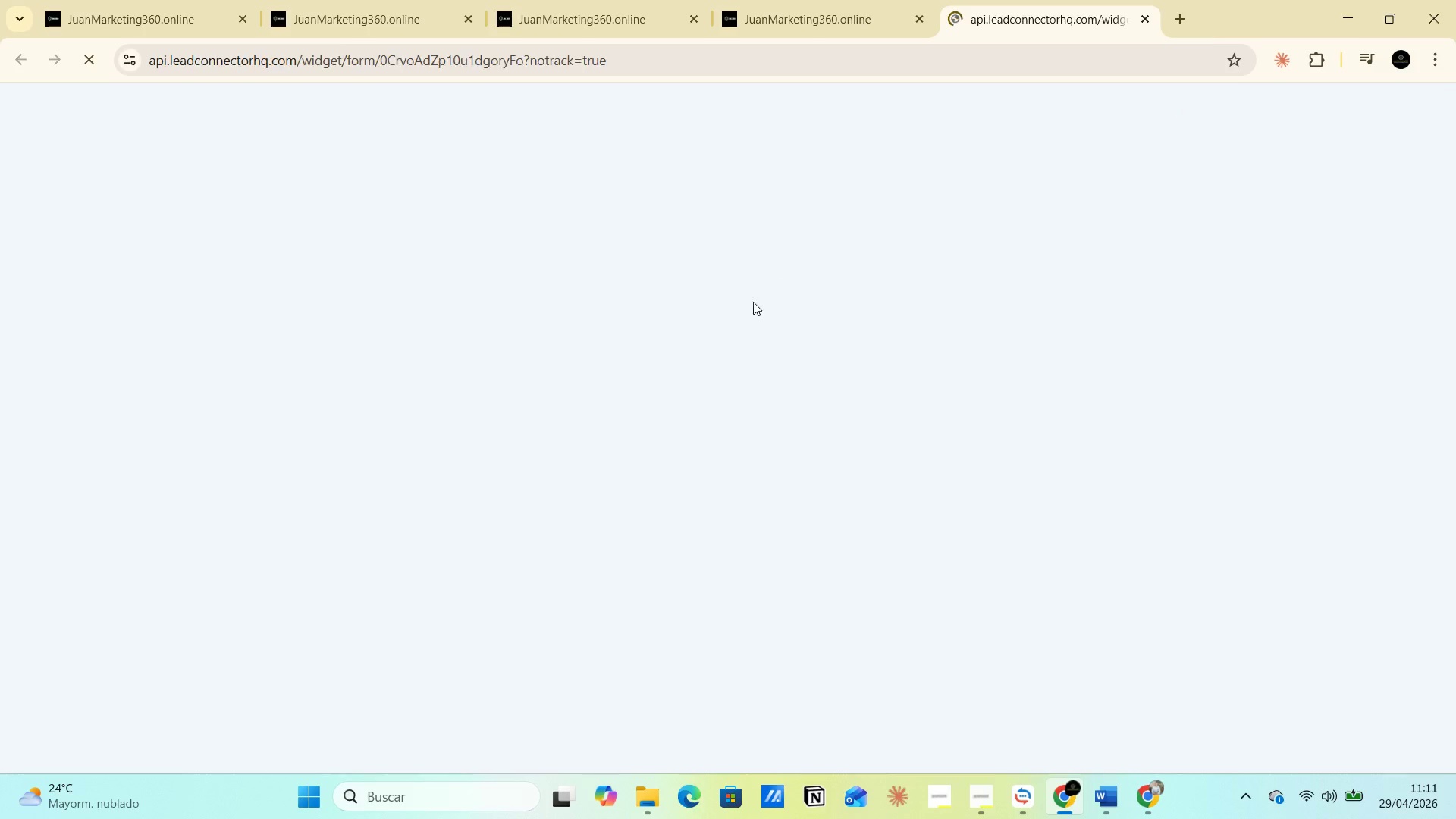 
wait(6.75)
 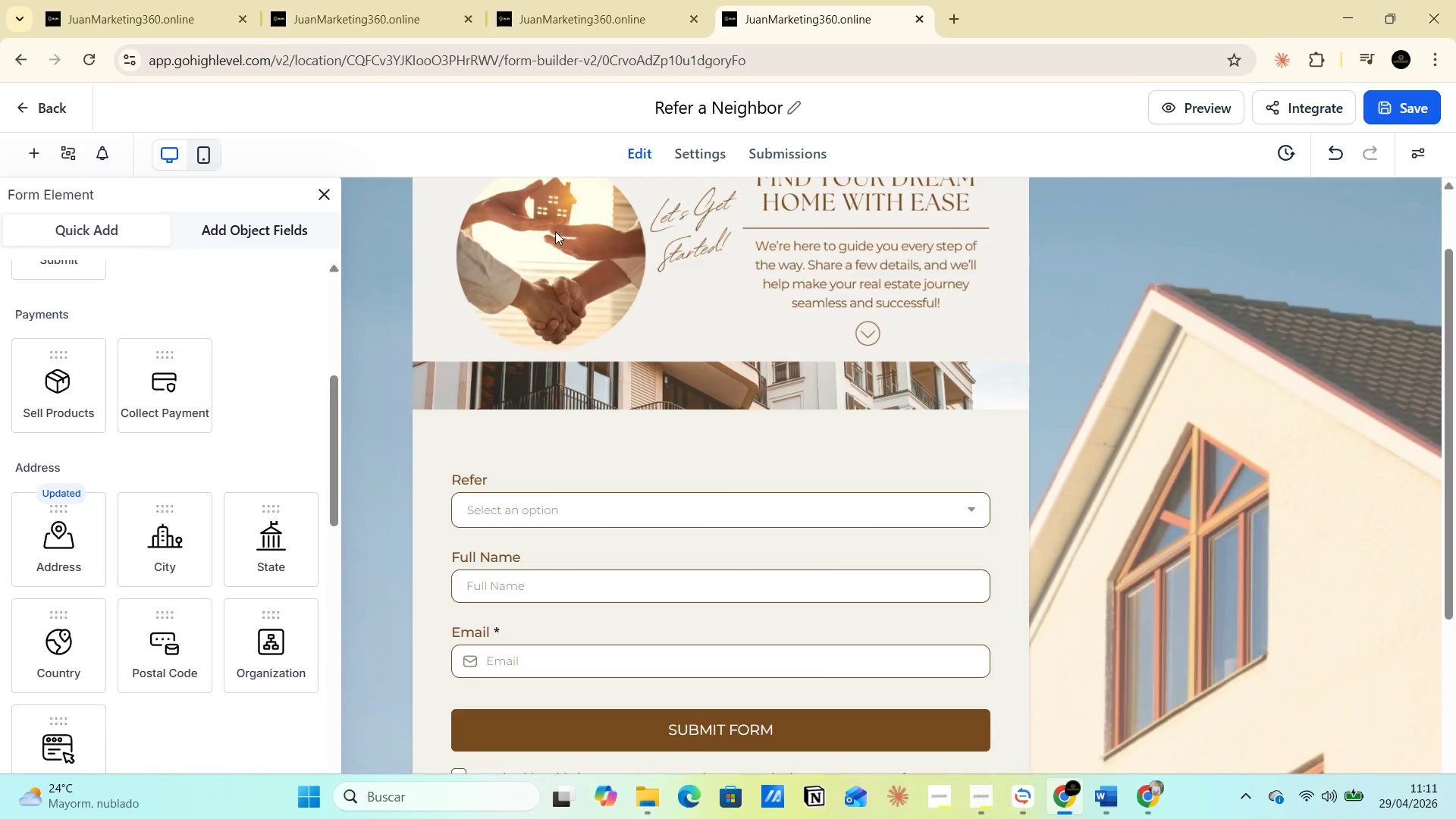 
scroll: coordinate [1098, 324], scroll_direction: down, amount: 1.0
 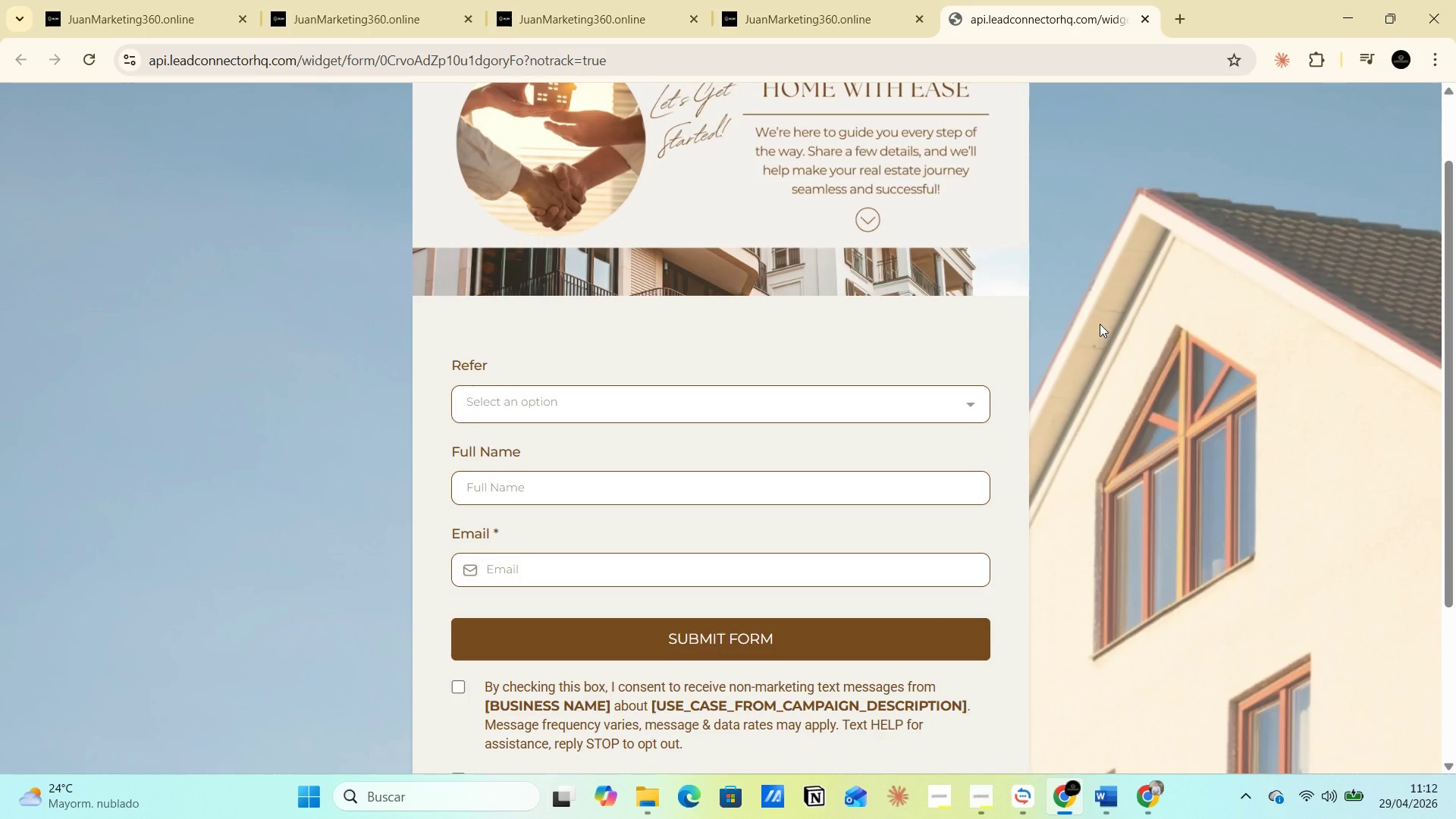 
scroll: coordinate [1100, 324], scroll_direction: up, amount: 1.0
 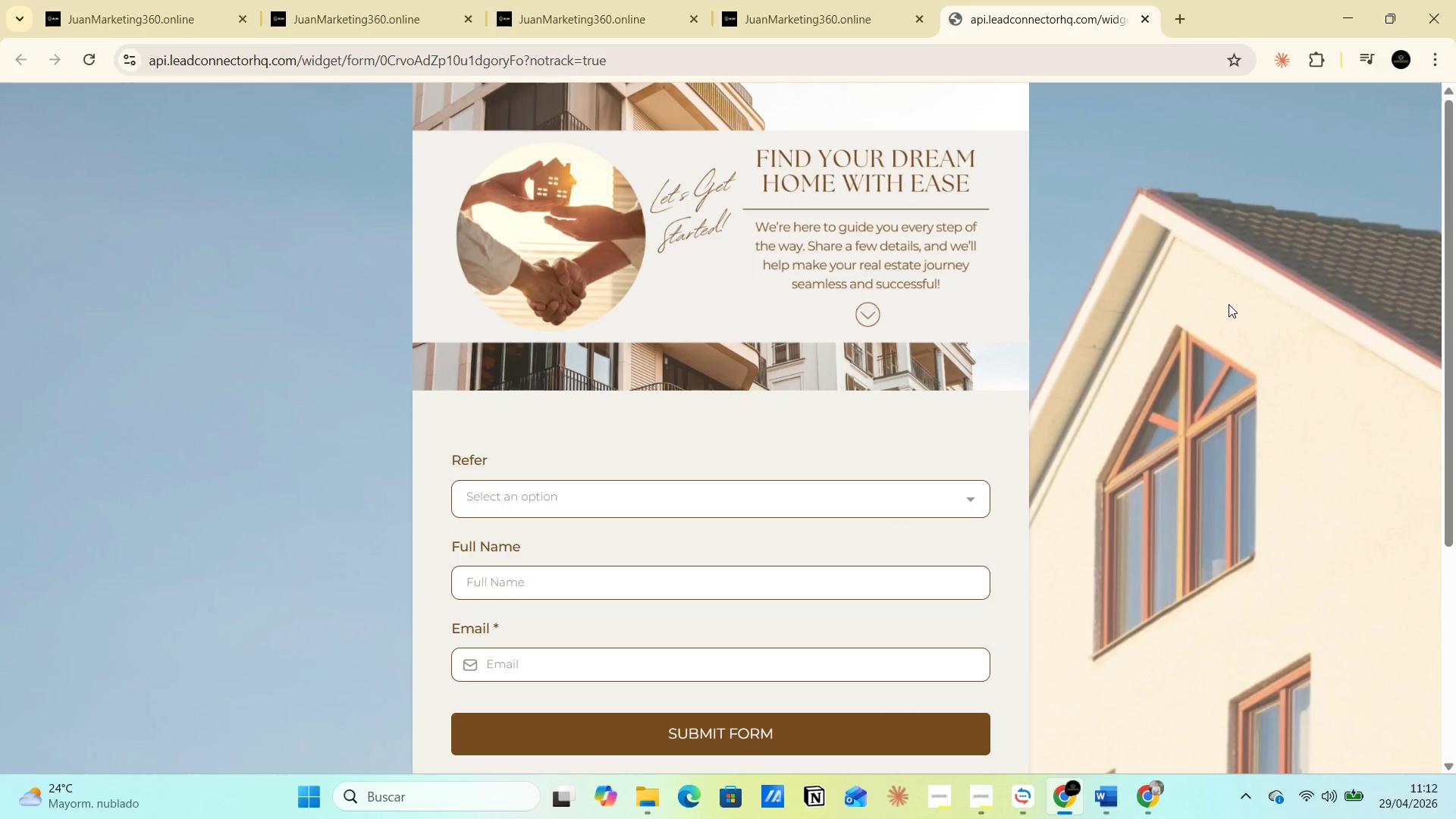 
scroll: coordinate [1228, 304], scroll_direction: down, amount: 1.0
 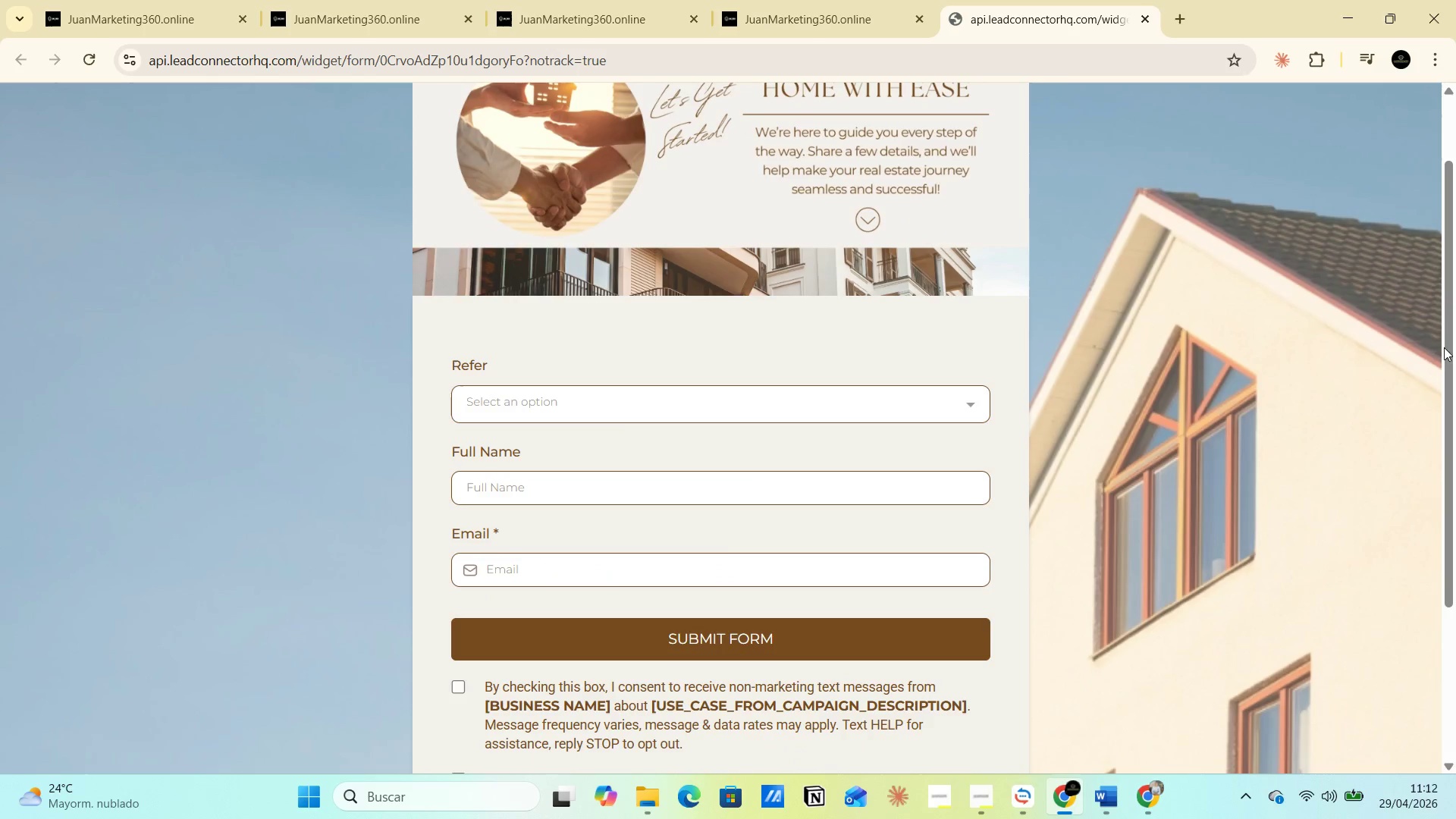 
left_click_drag(start_coordinate=[1450, 356], to_coordinate=[1454, 335])
 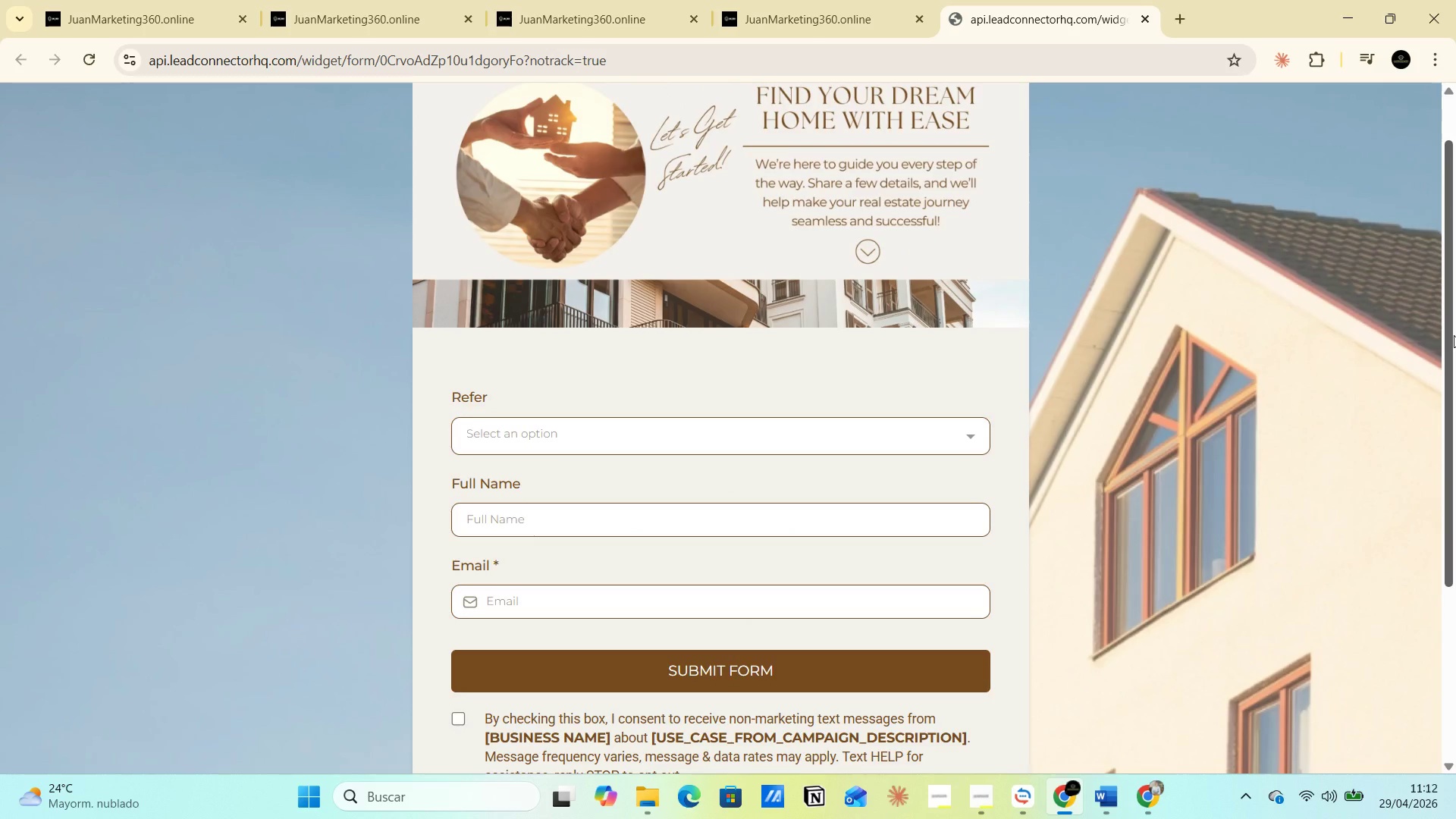 
key(PrintScreen)
 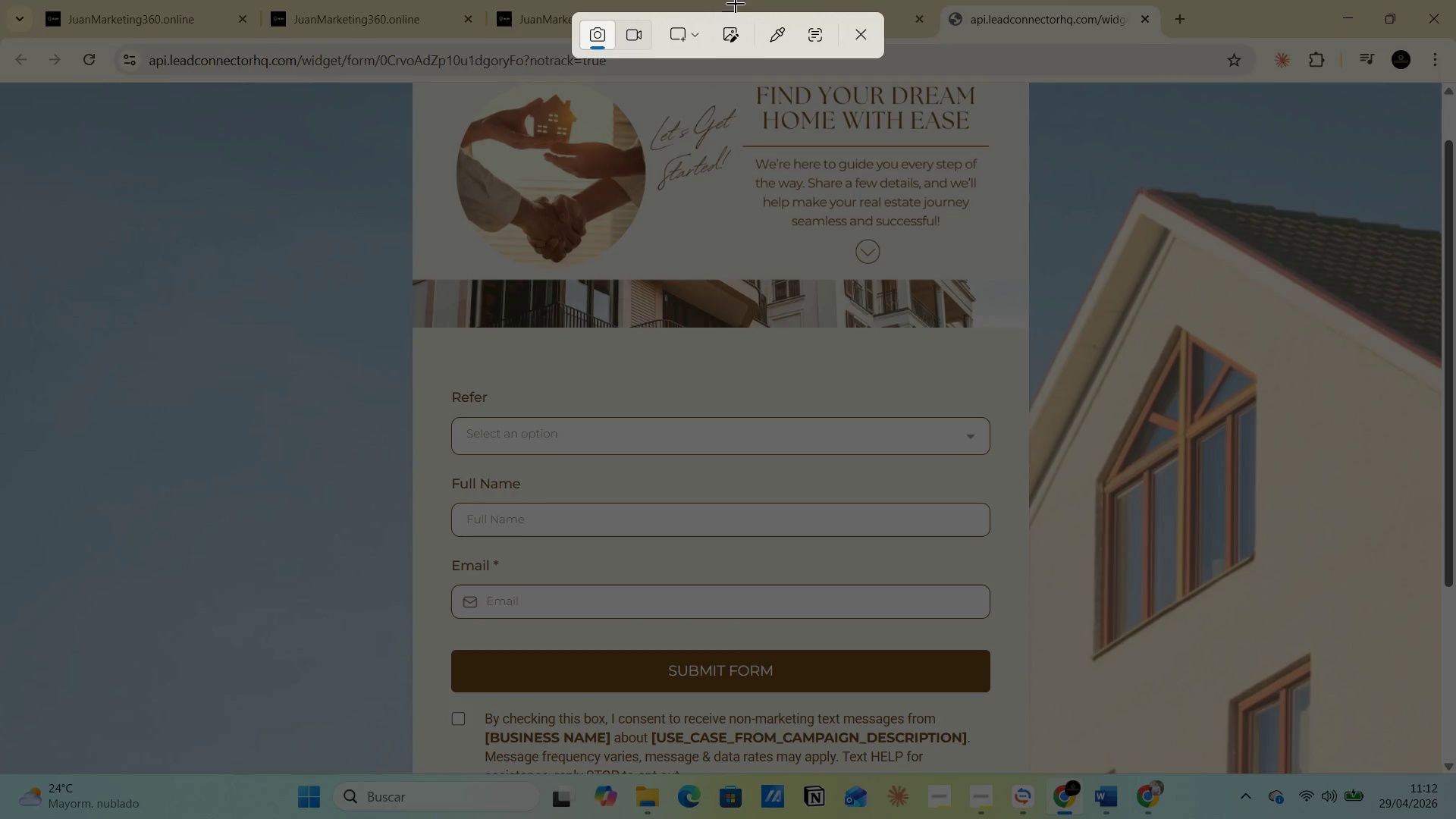 
left_click([696, 36])
 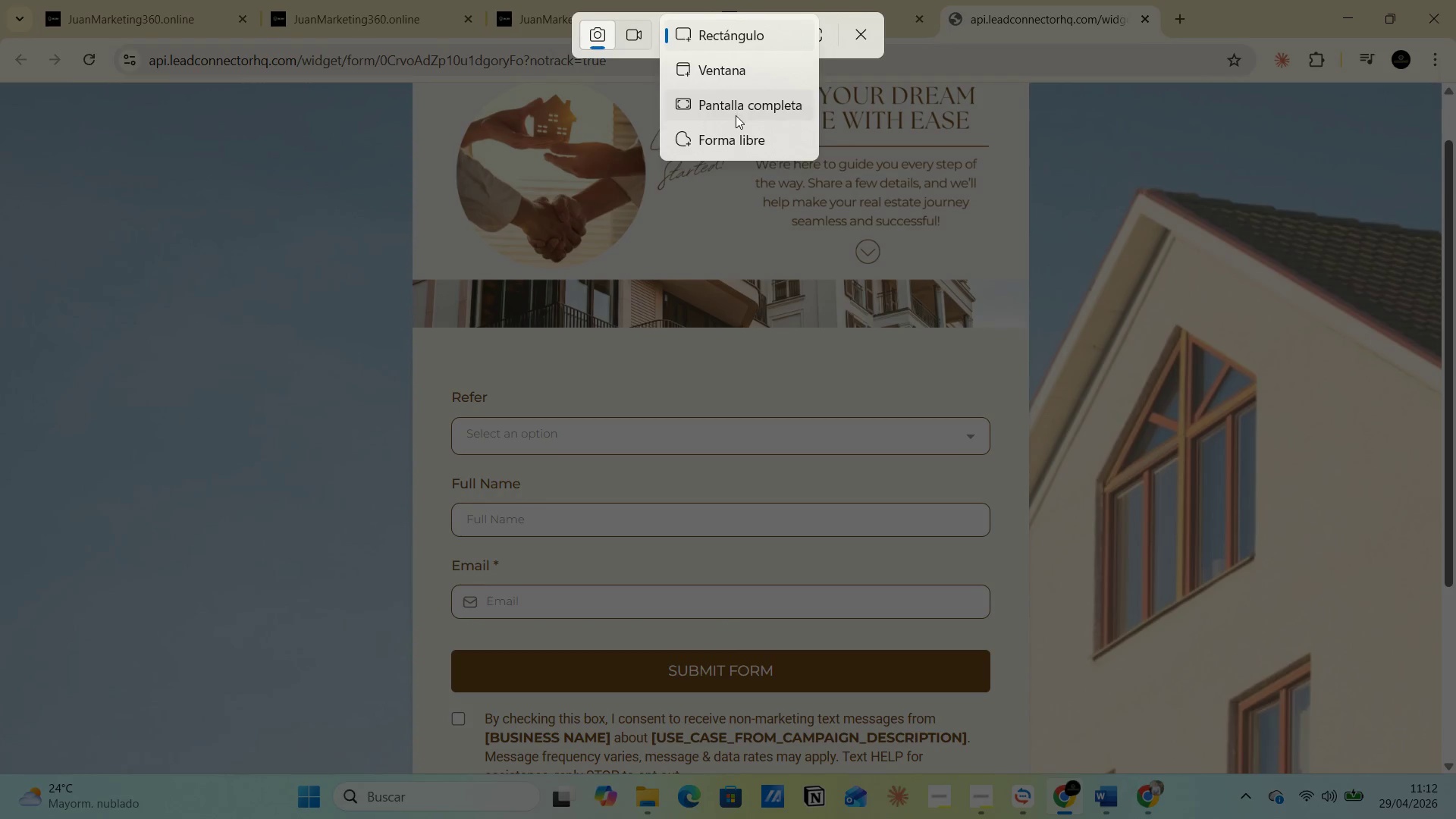 
left_click([736, 118])
 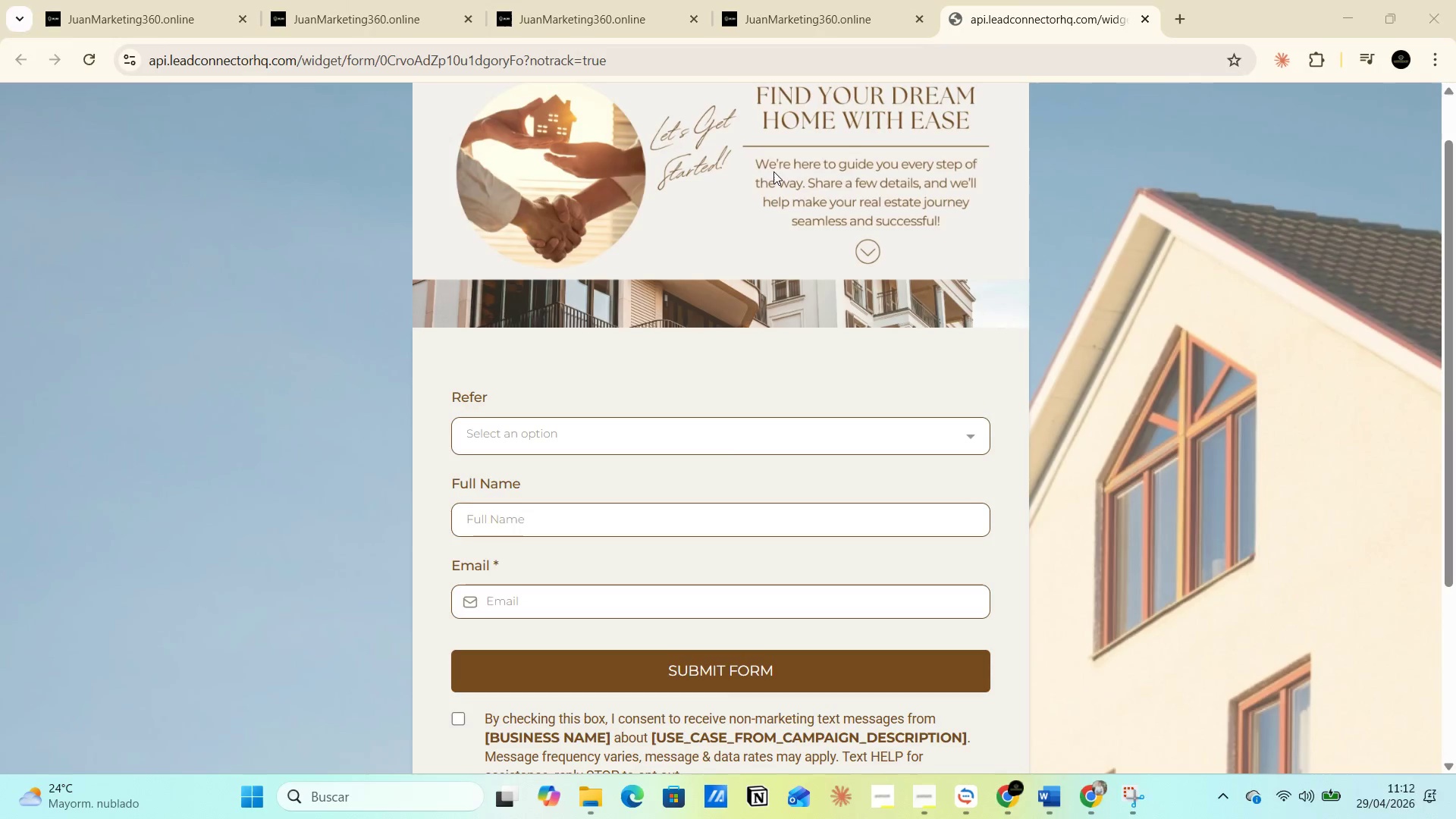 
key(Alt+AltLeft)
 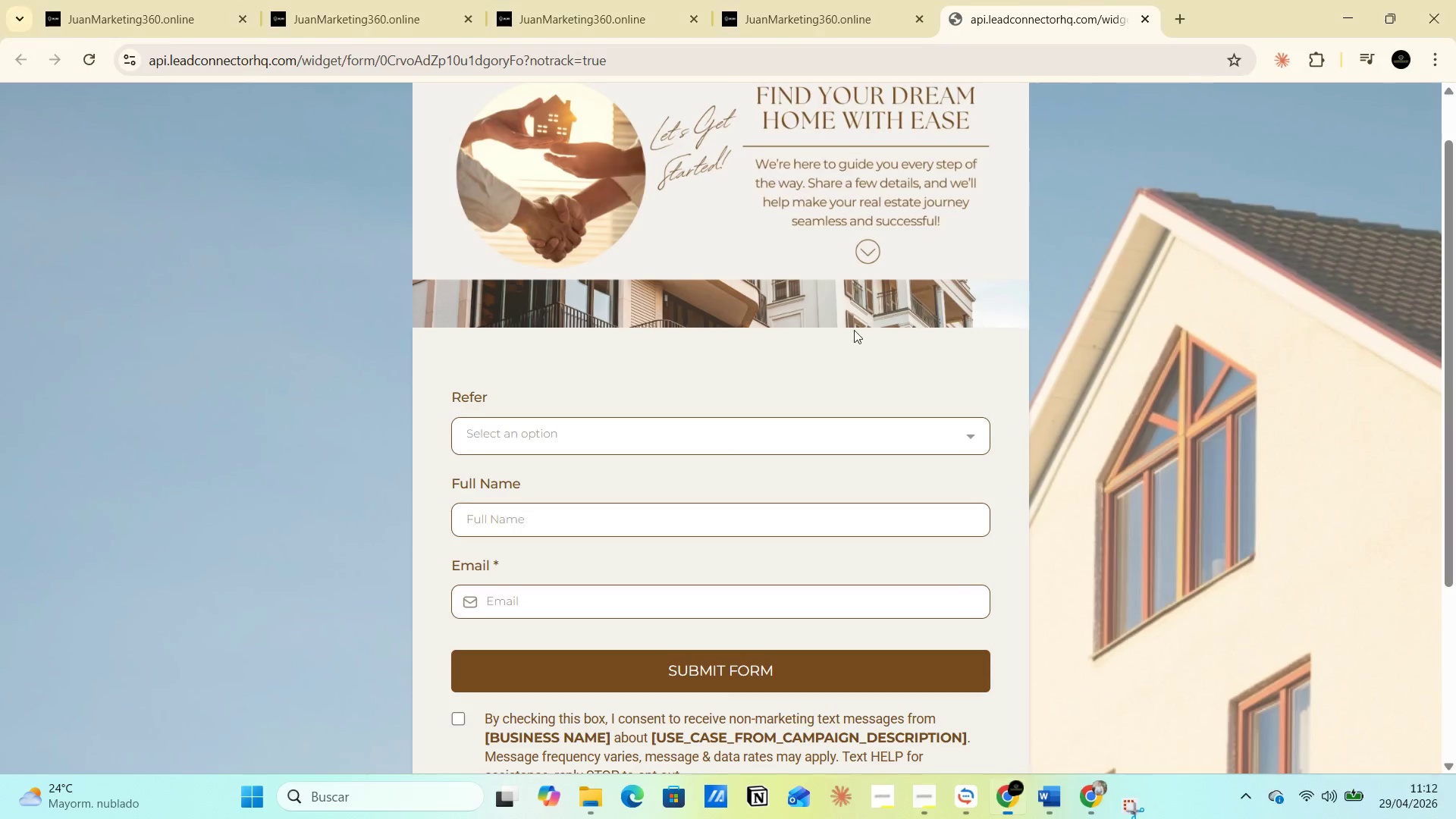 
key(Alt+Tab)
 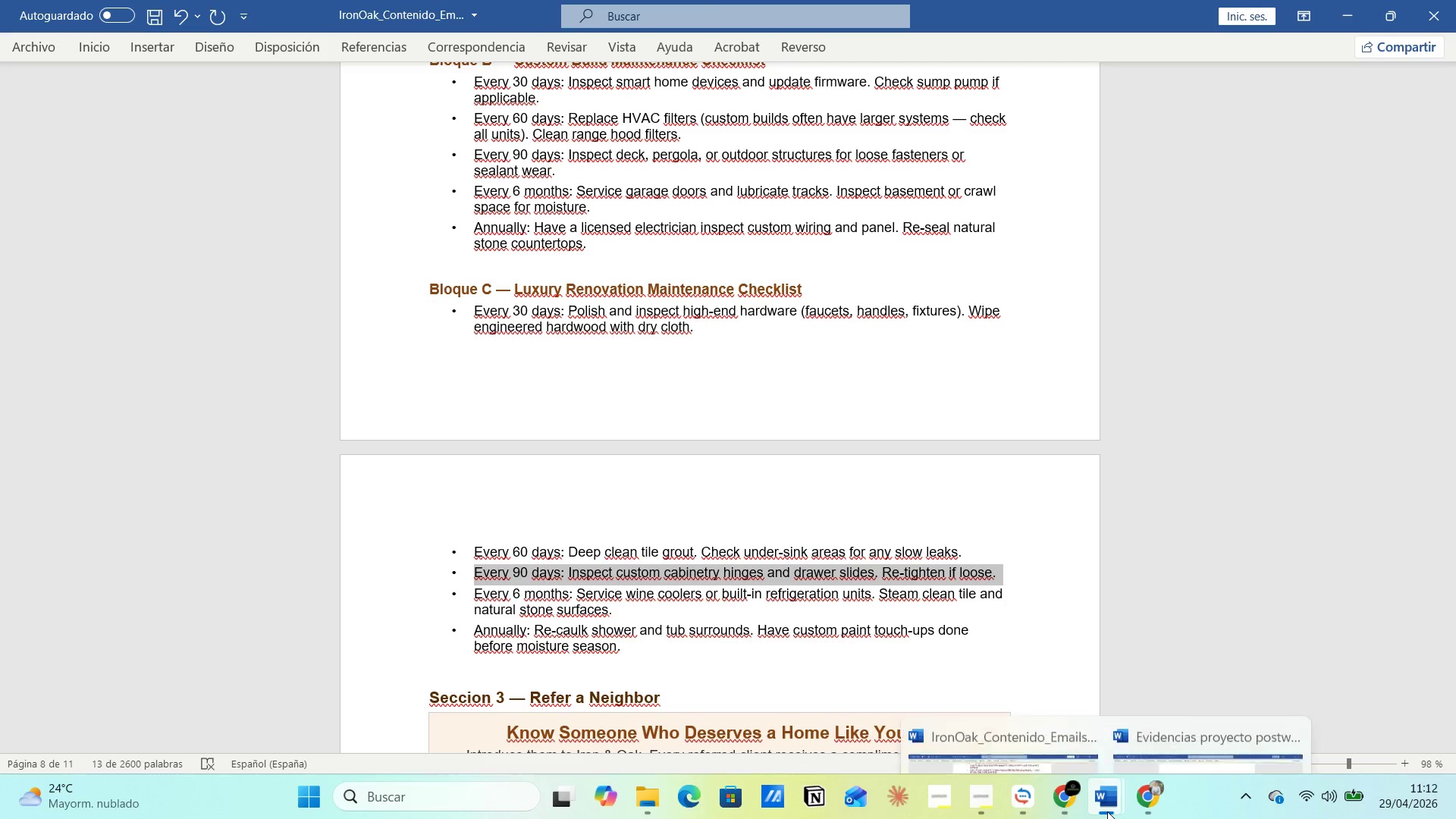 
left_click([1132, 704])
 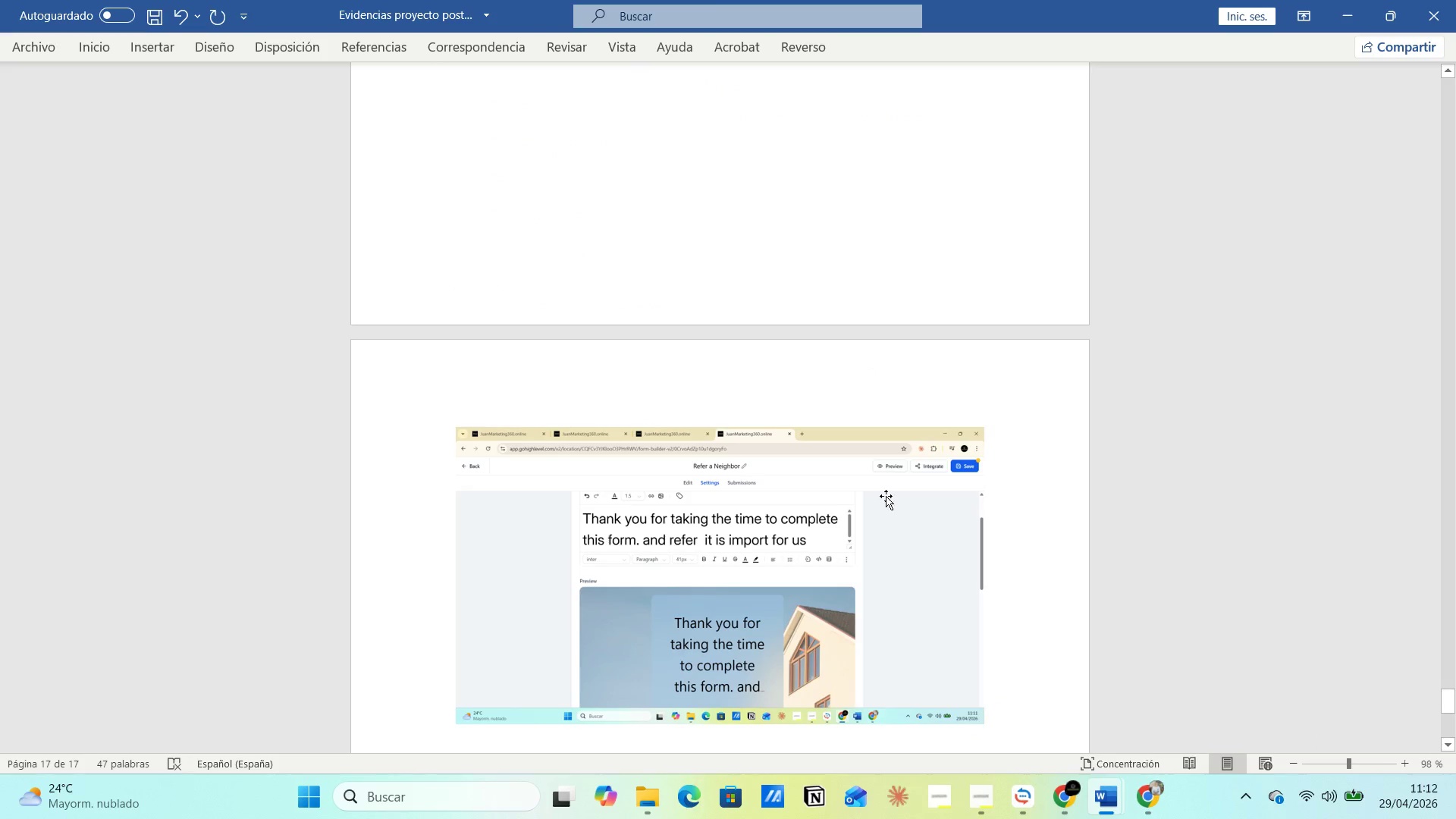 
scroll: coordinate [875, 506], scroll_direction: up, amount: 7.0
 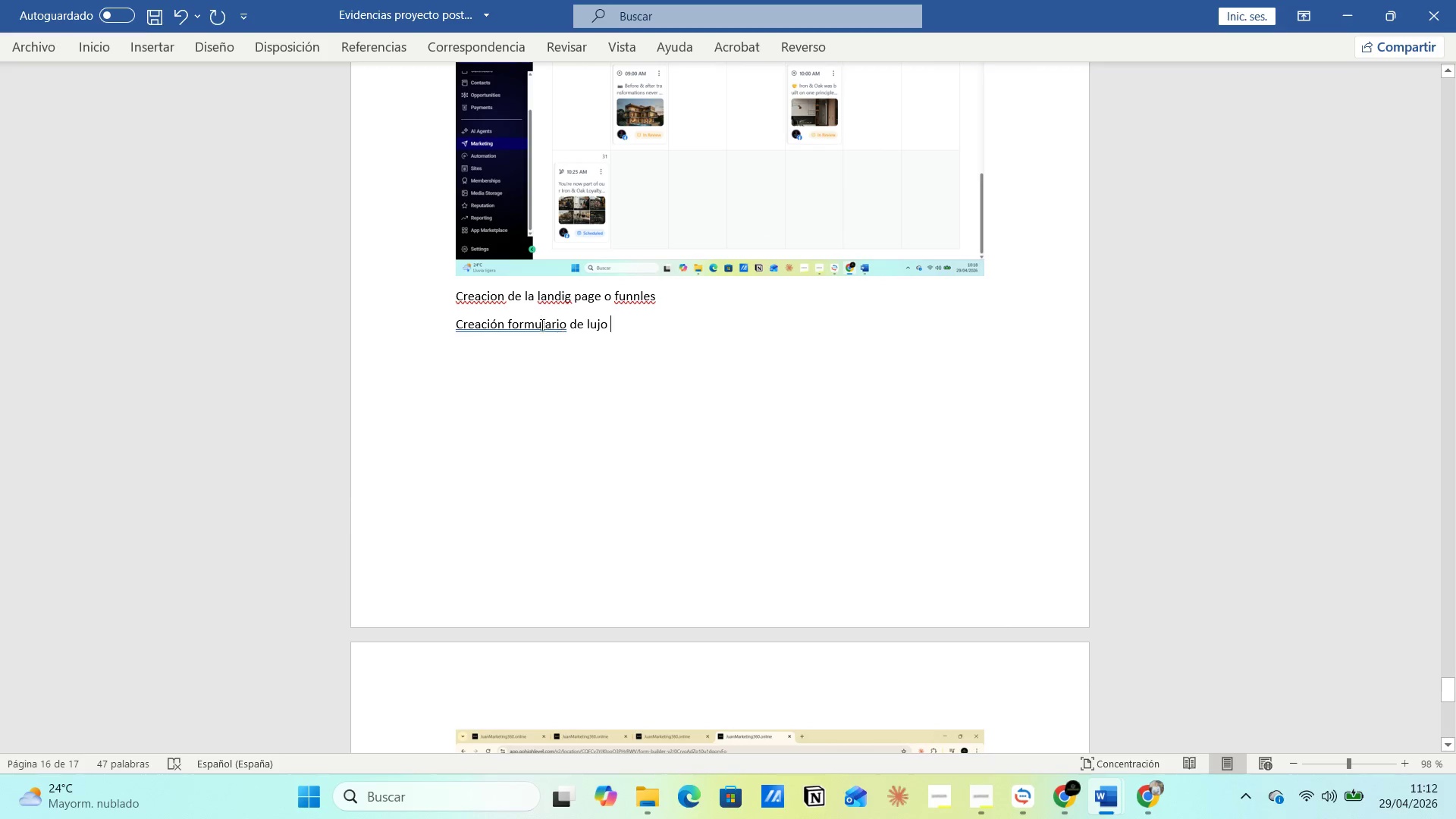 
left_click([456, 326])
 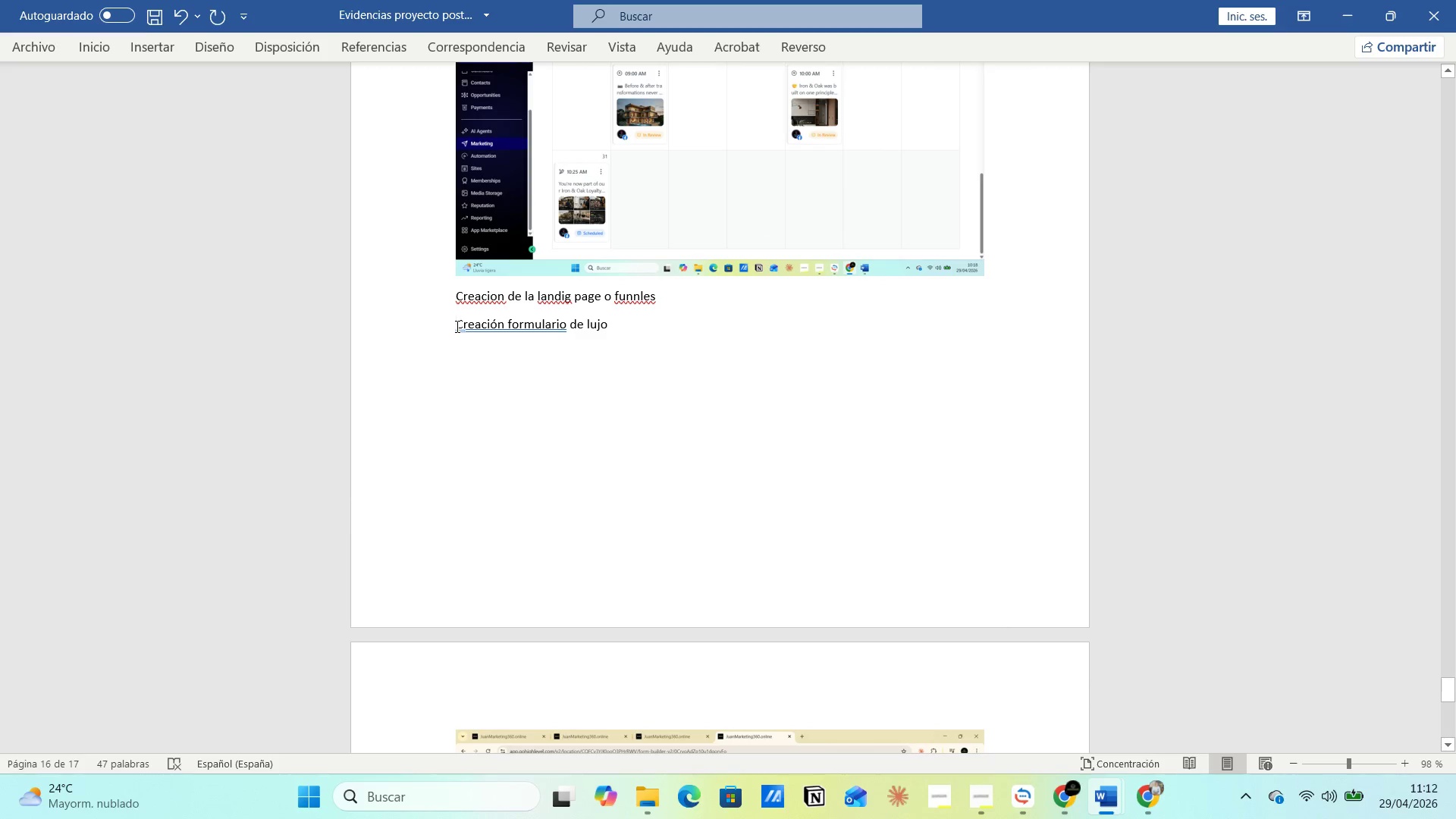 
key(Enter)
 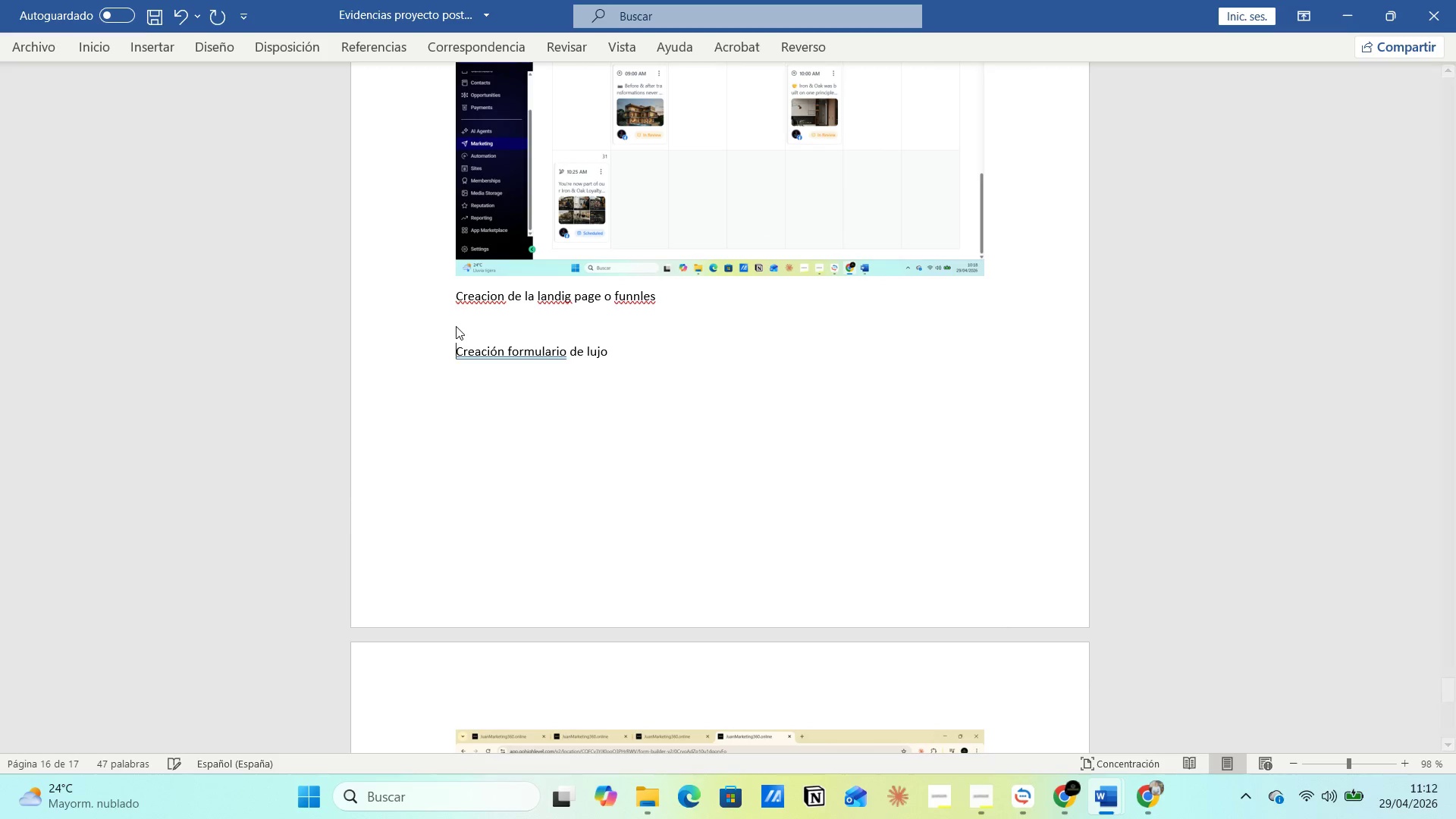 
key(Enter)
 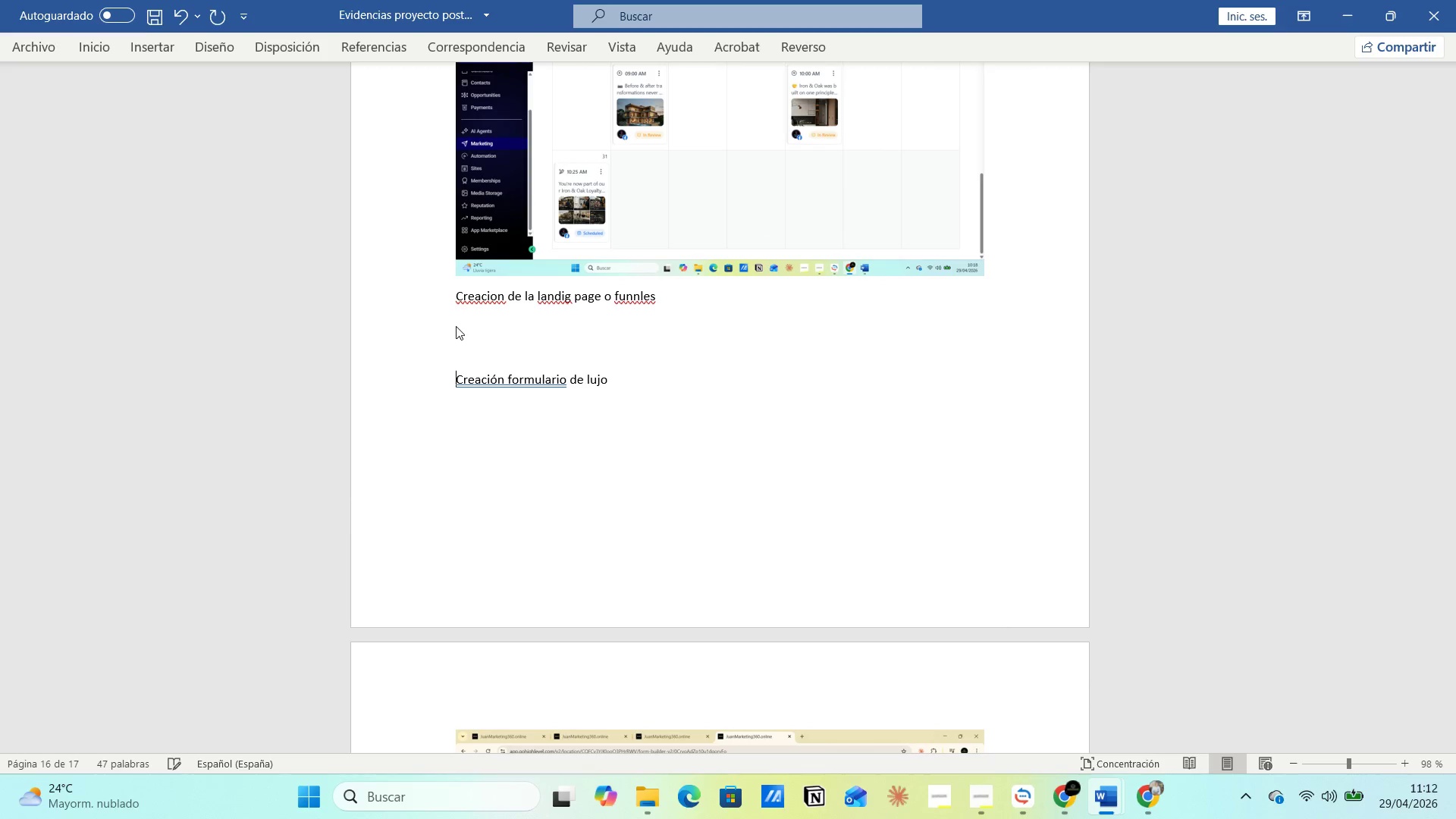 
key(Enter)
 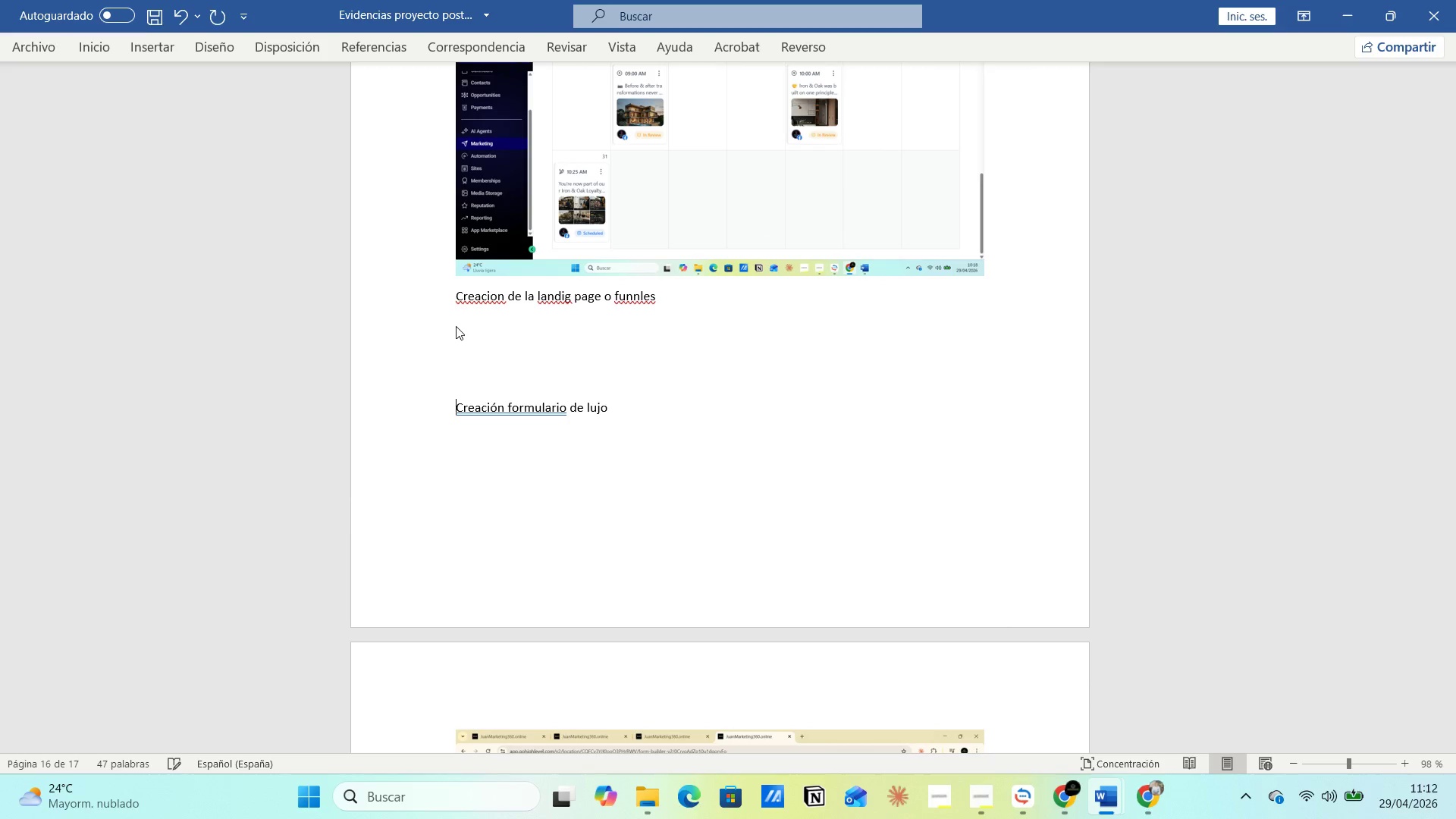 
key(Enter)
 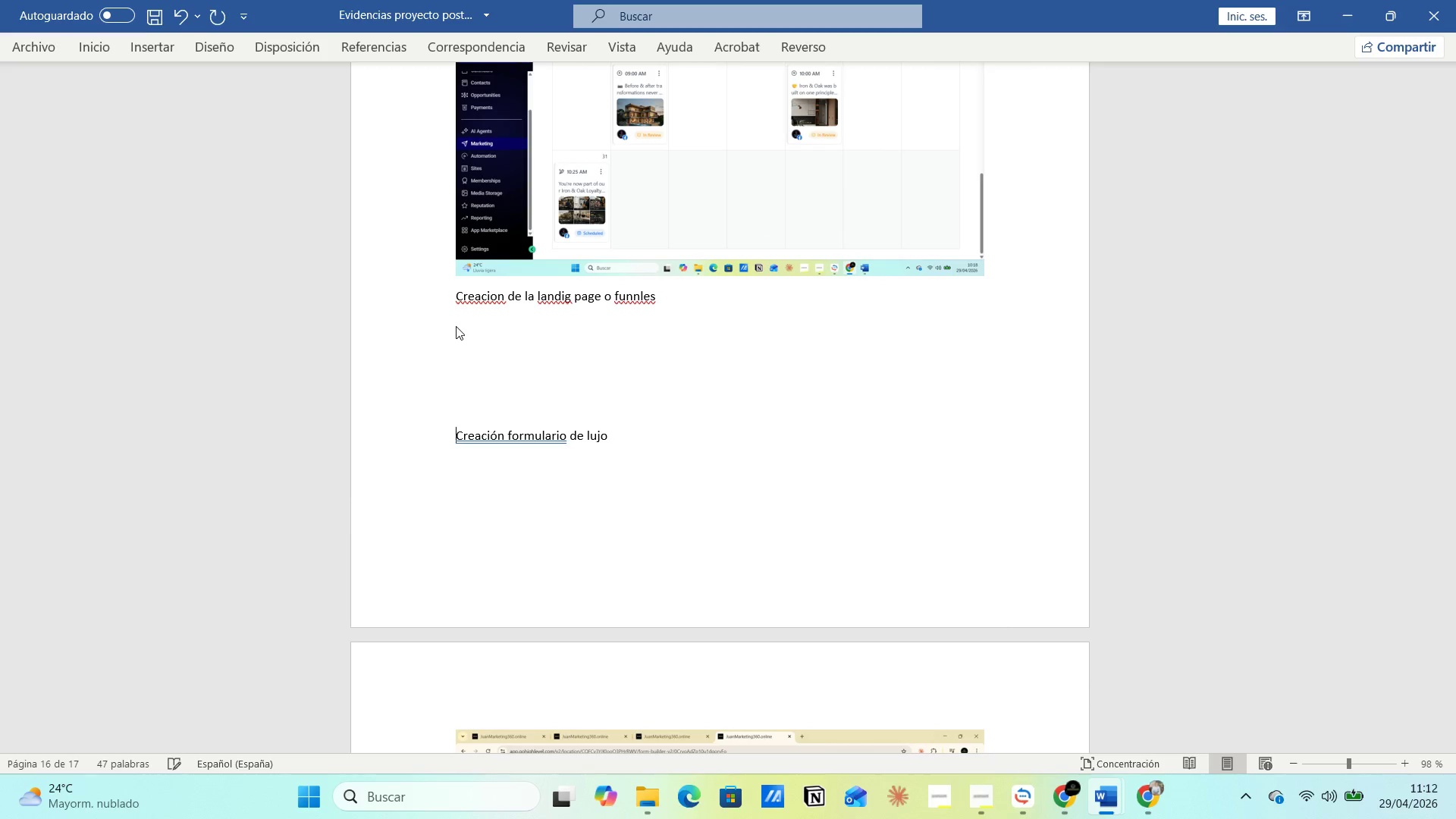 
key(Enter)
 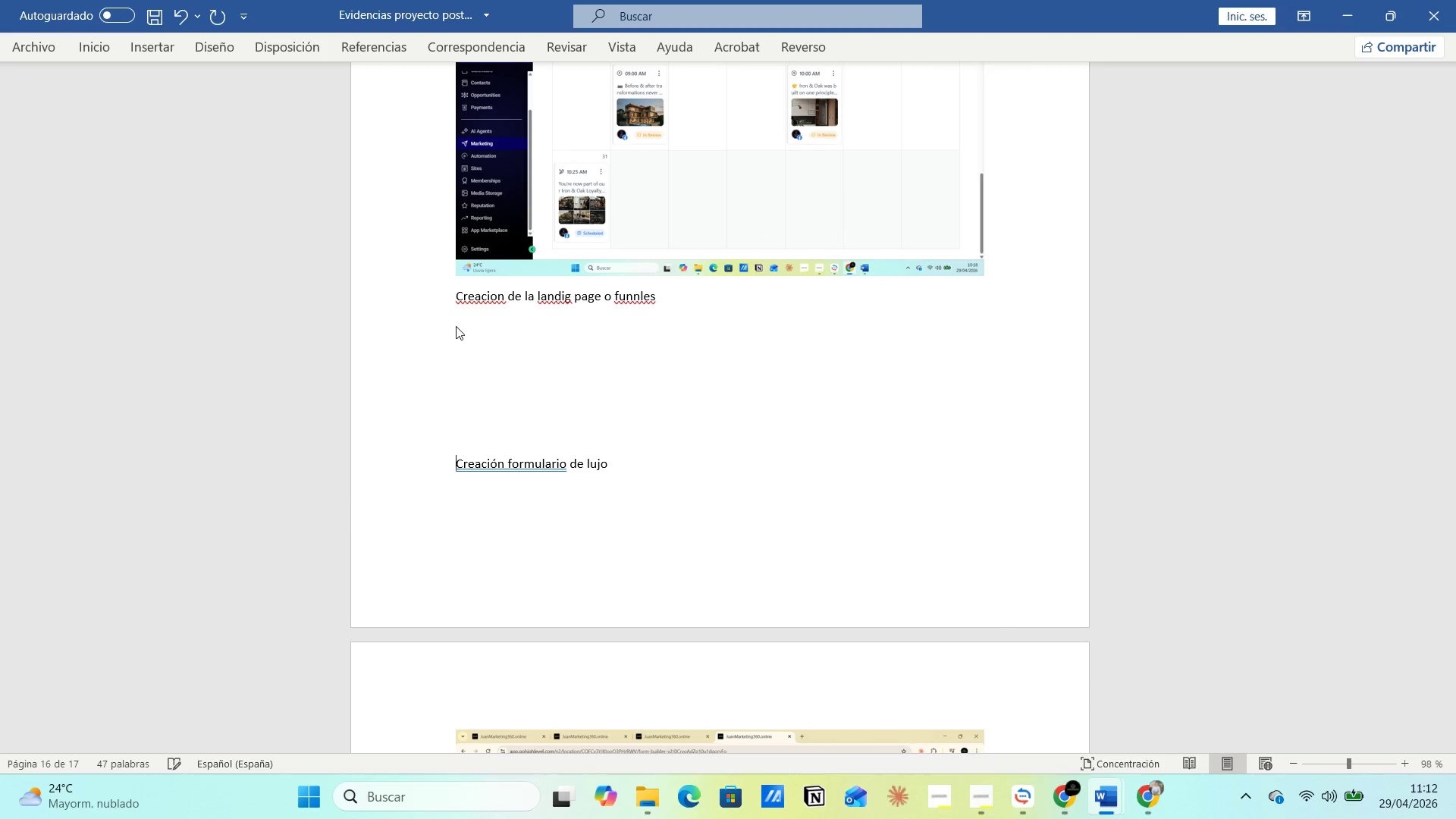 
key(Enter)
 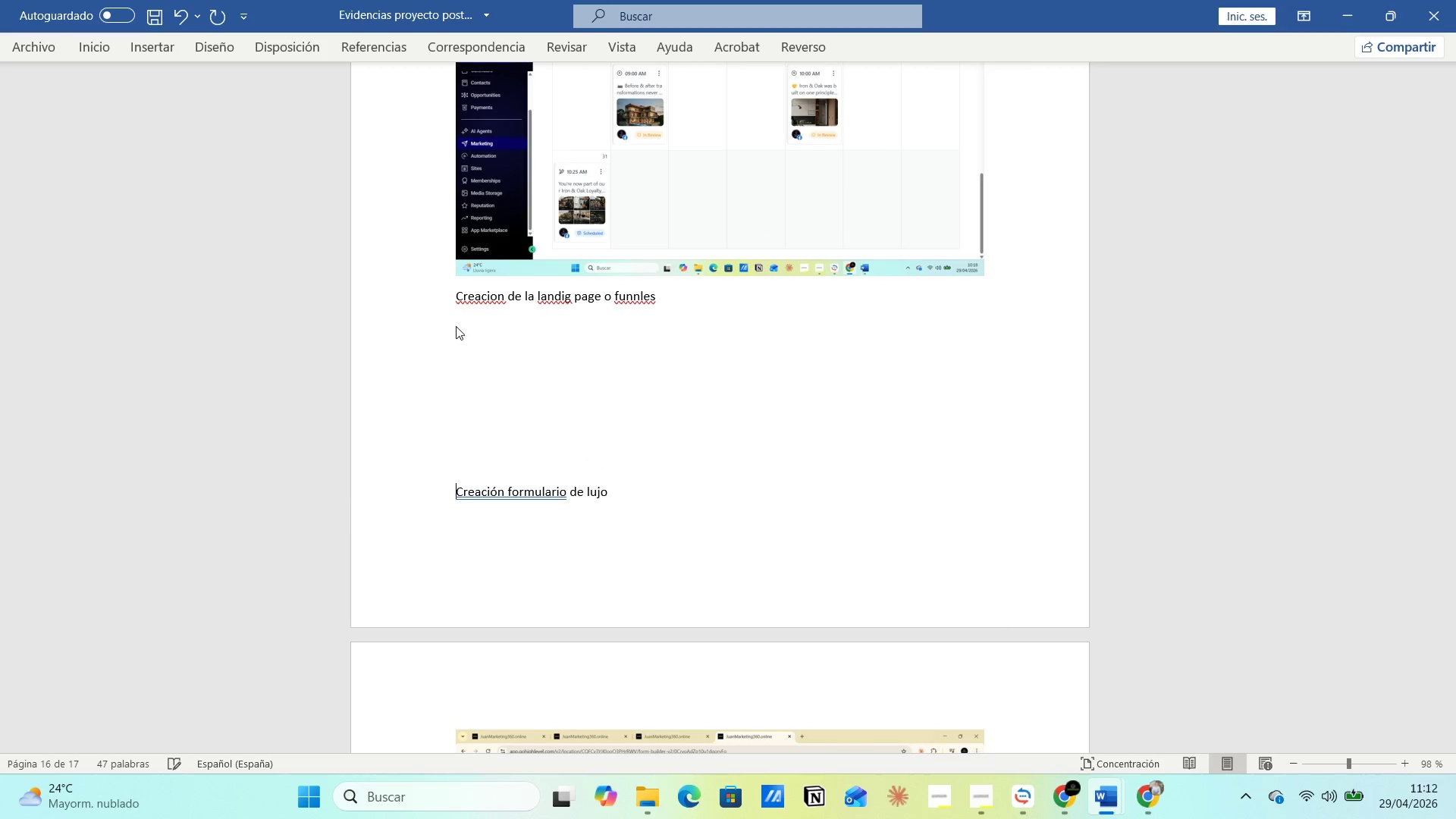 
key(Enter)
 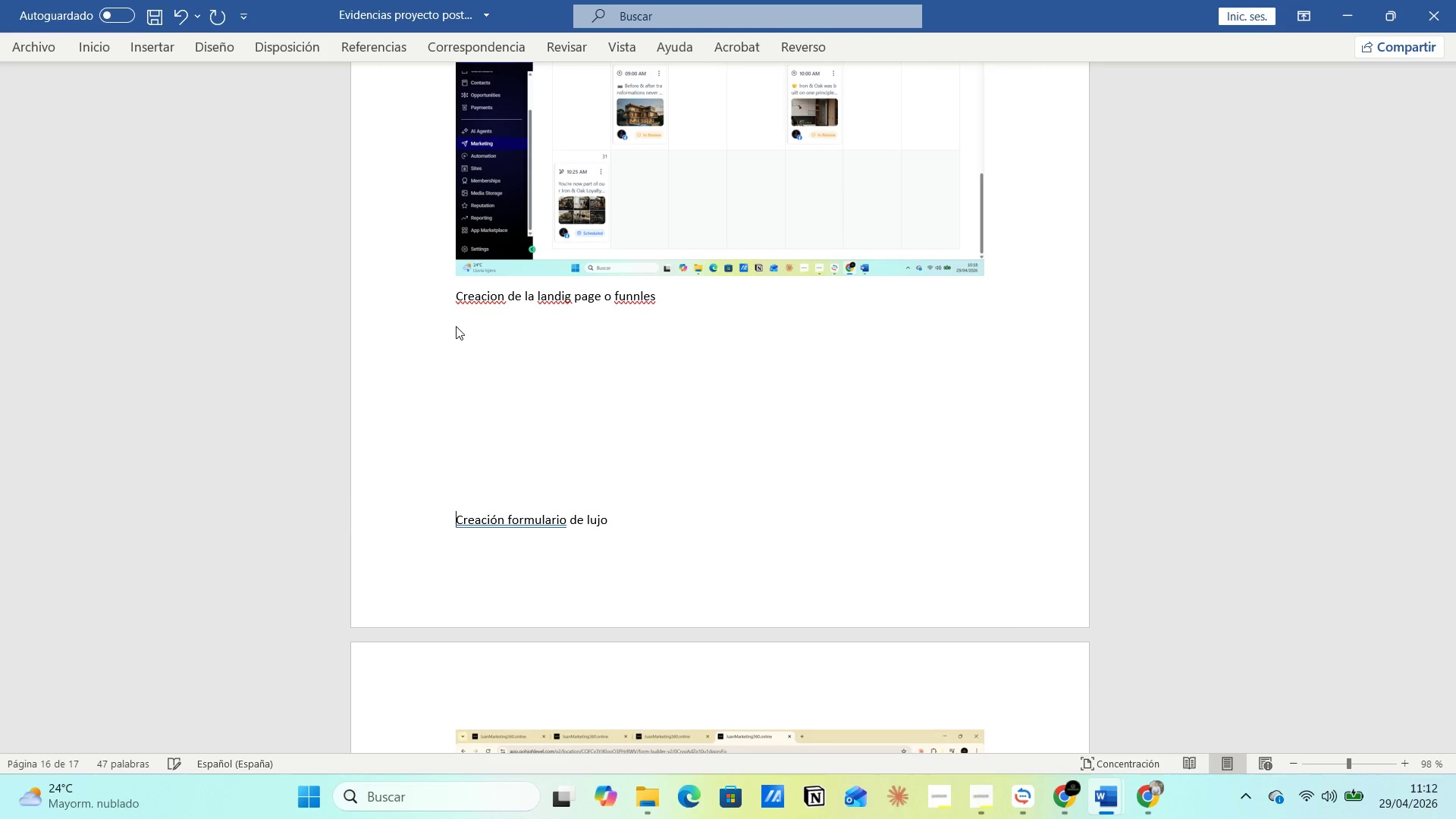 
key(Enter)
 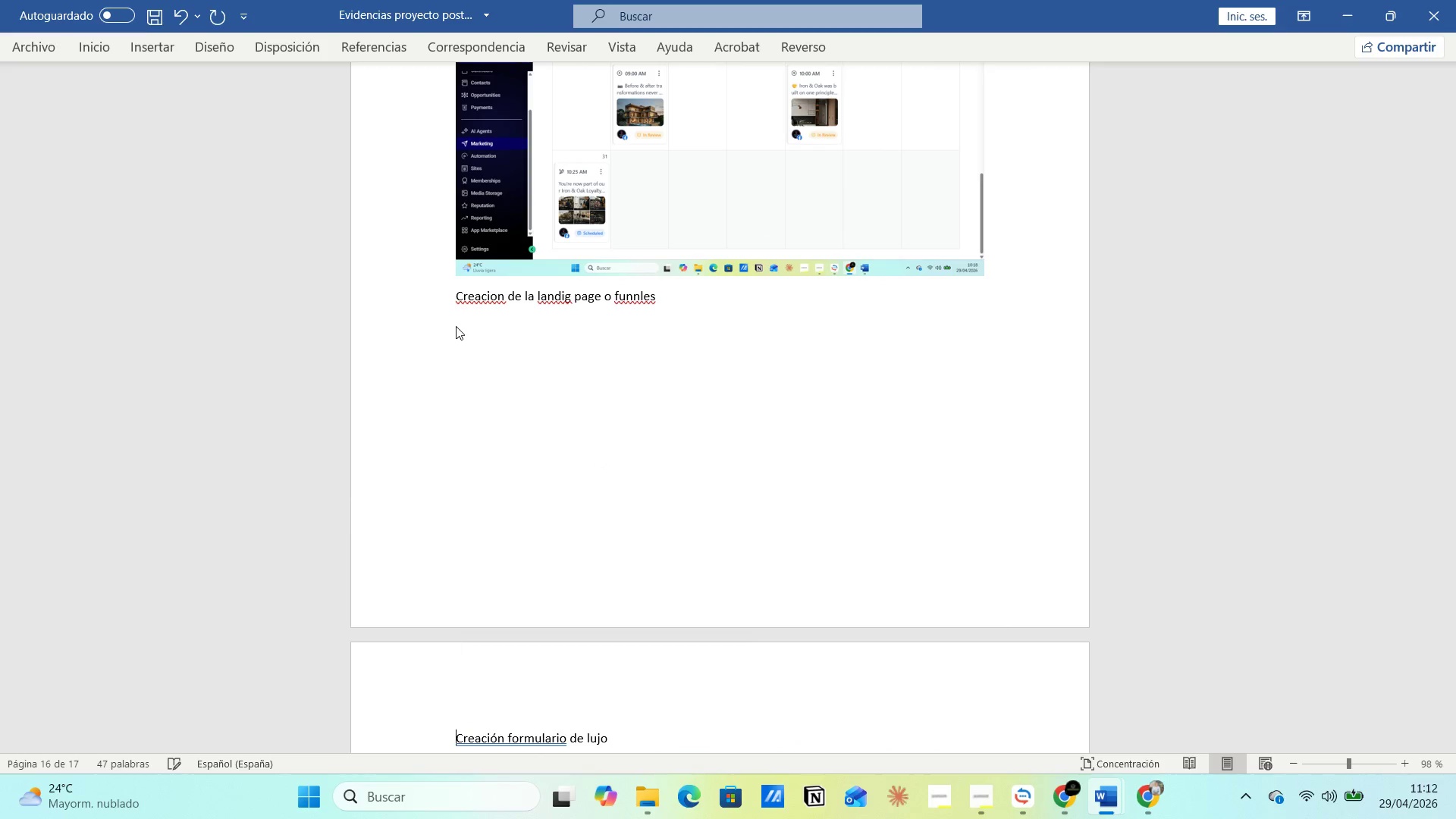 
key(Enter)
 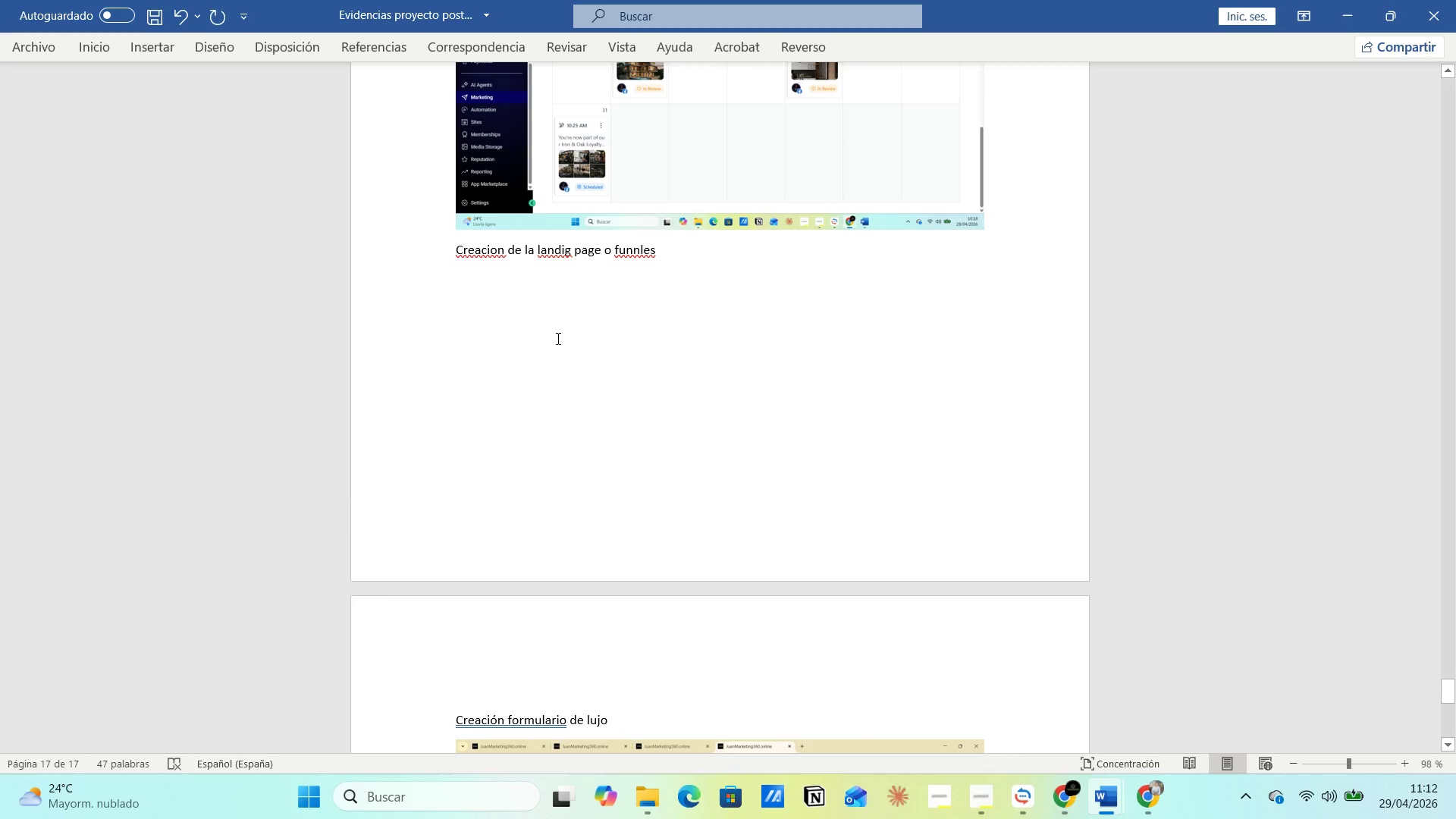 
left_click([628, 409])
 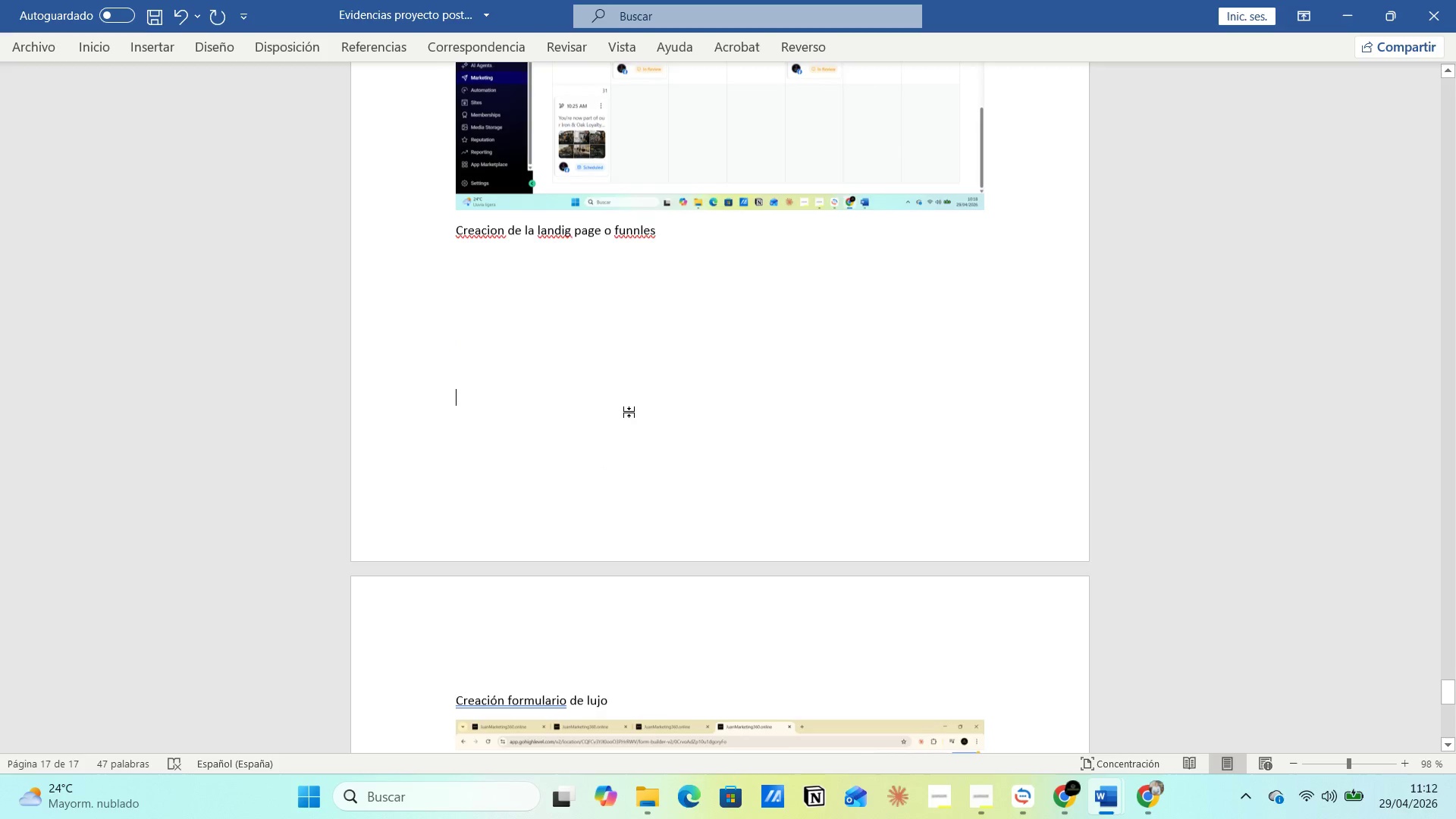 
scroll: coordinate [629, 412], scroll_direction: down, amount: 4.0
 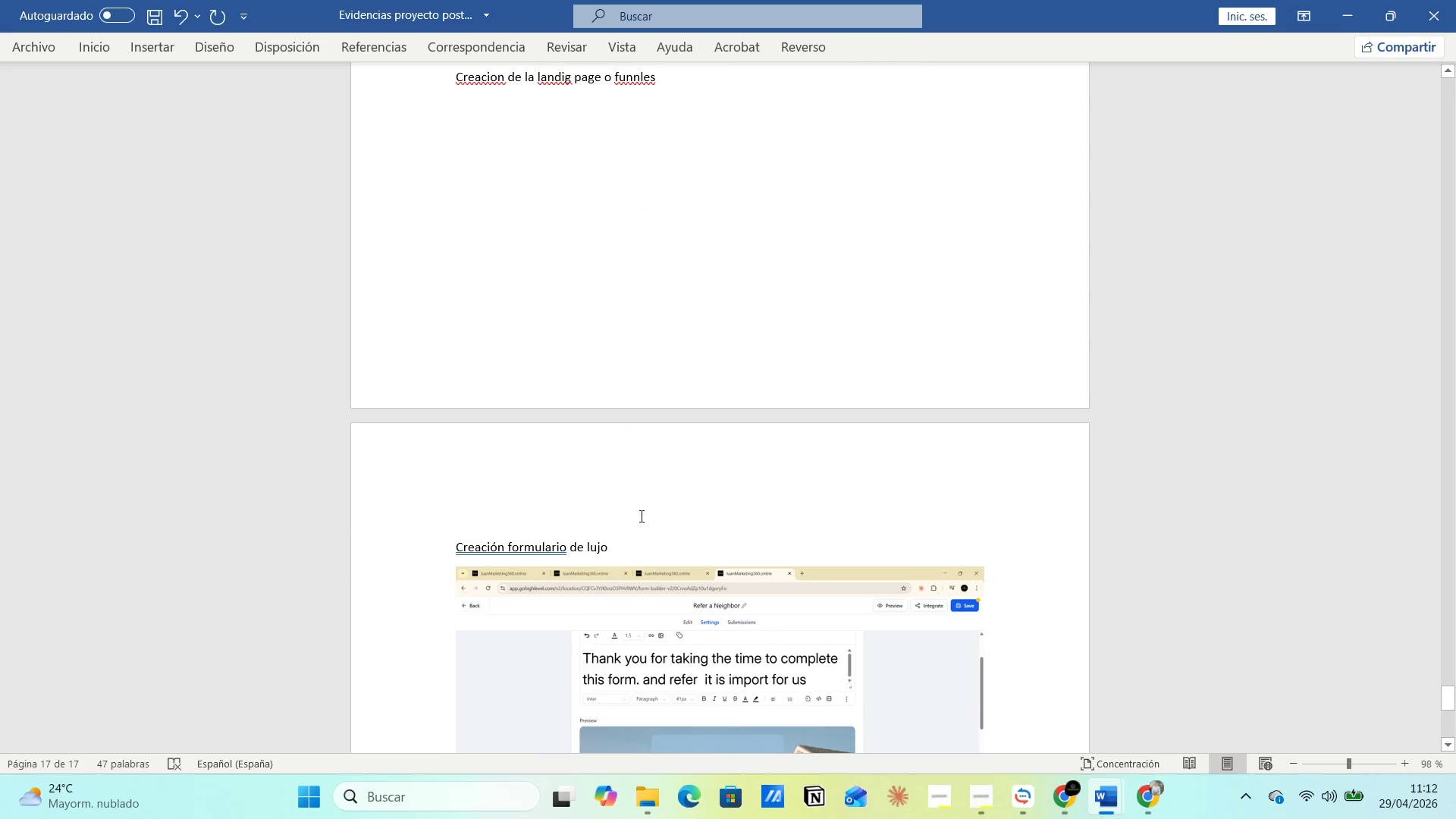 
left_click([642, 519])
 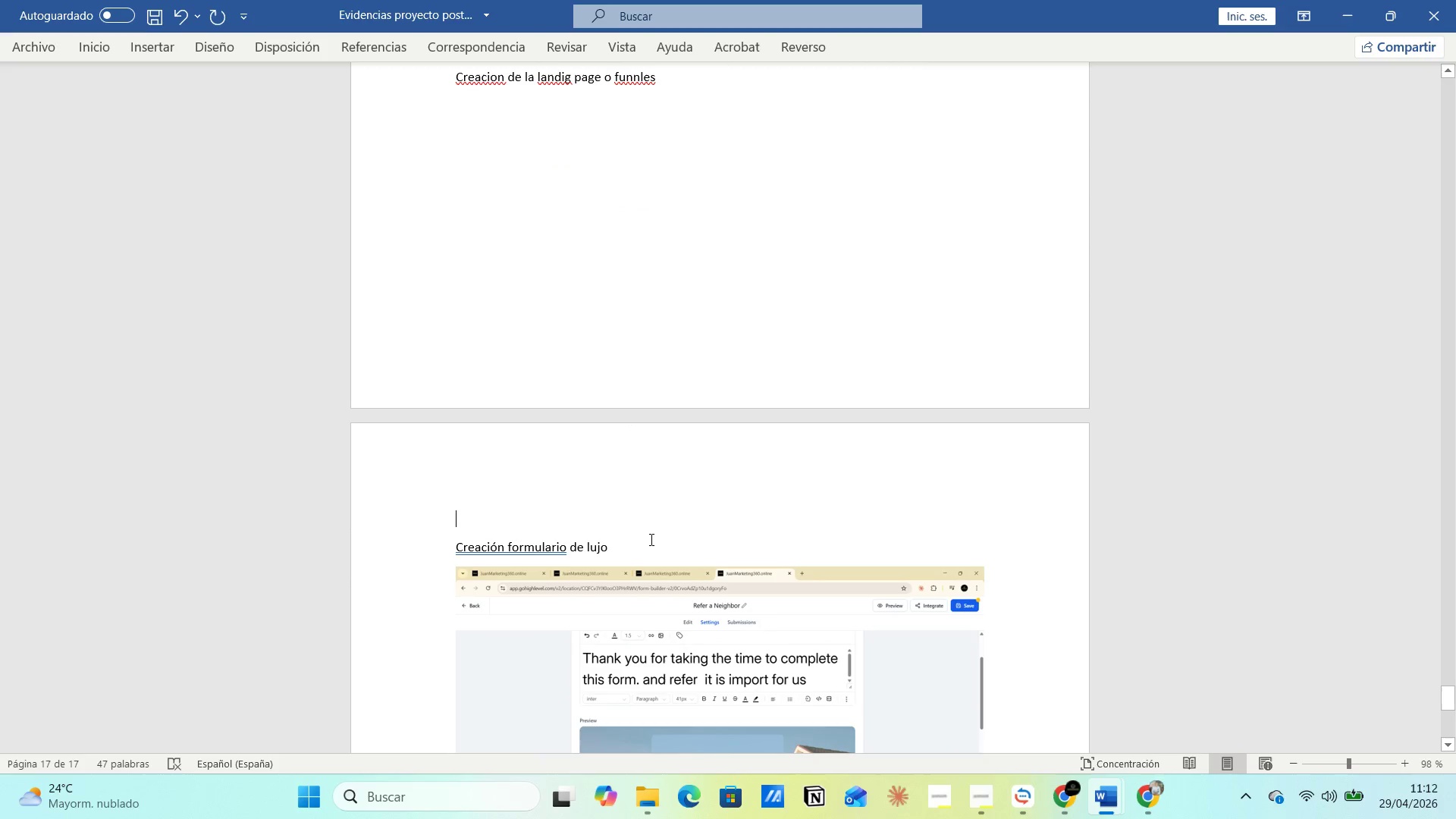 
left_click([651, 541])
 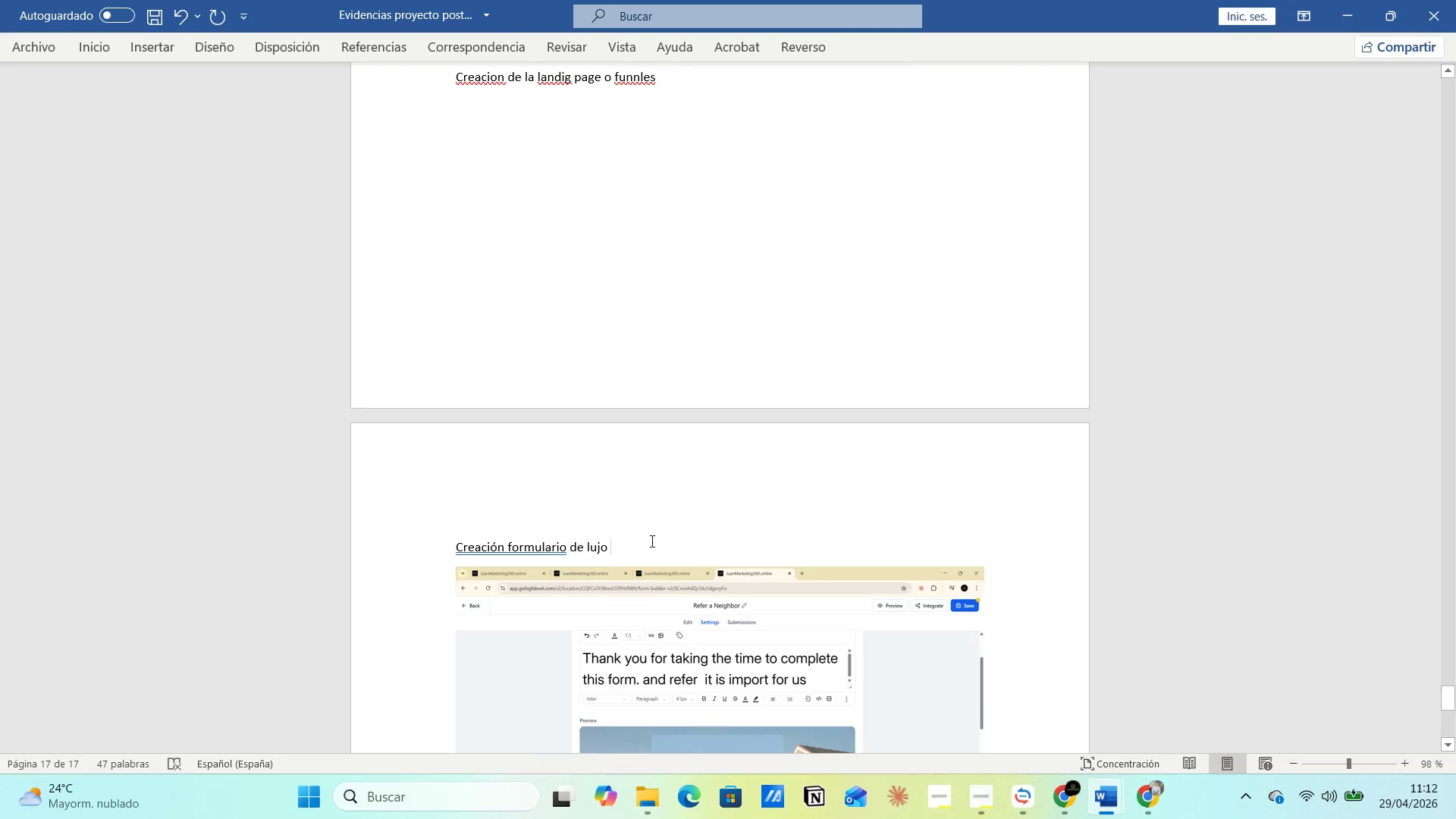 
key(Enter)
 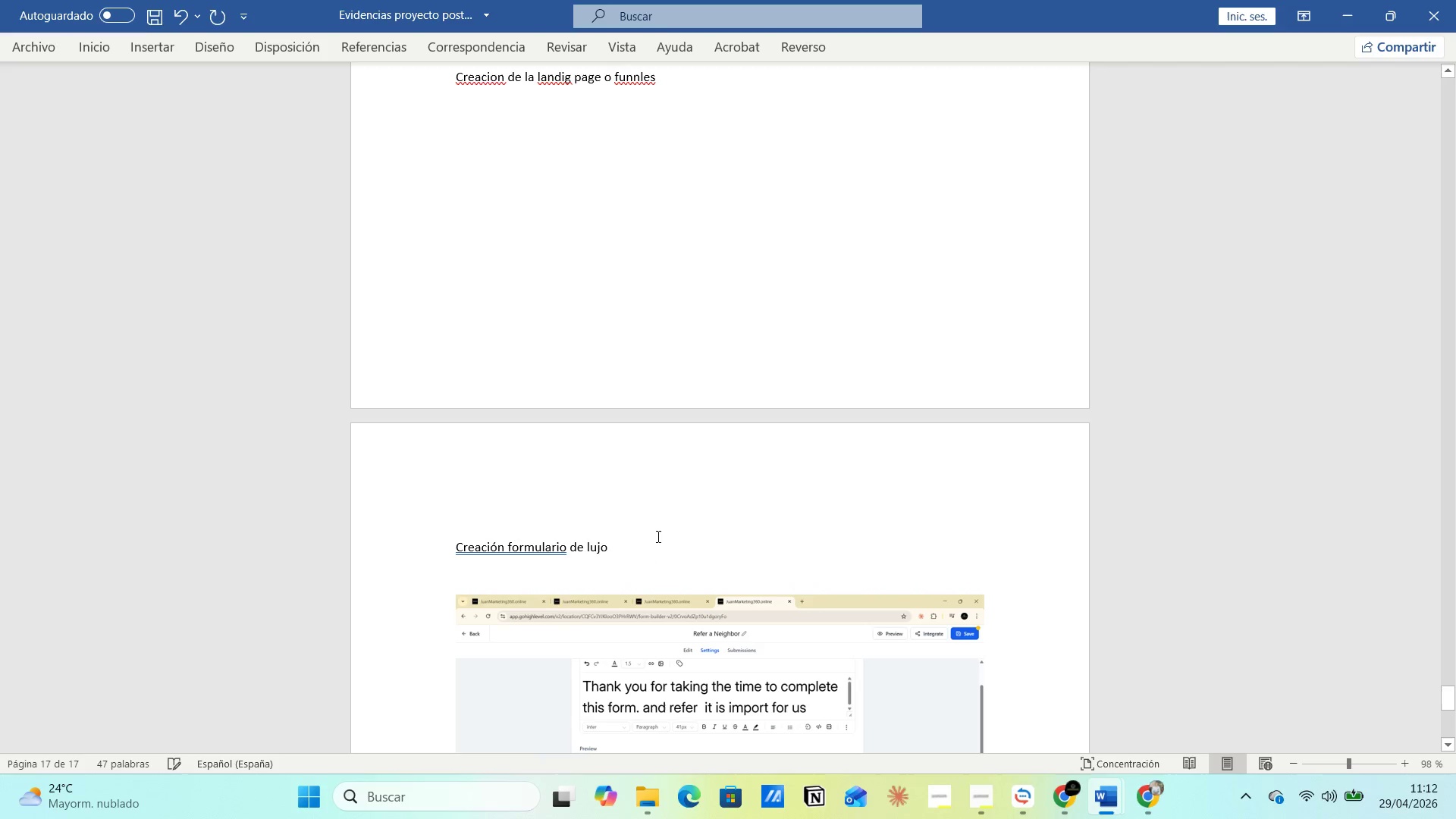 
key(Control+V)
 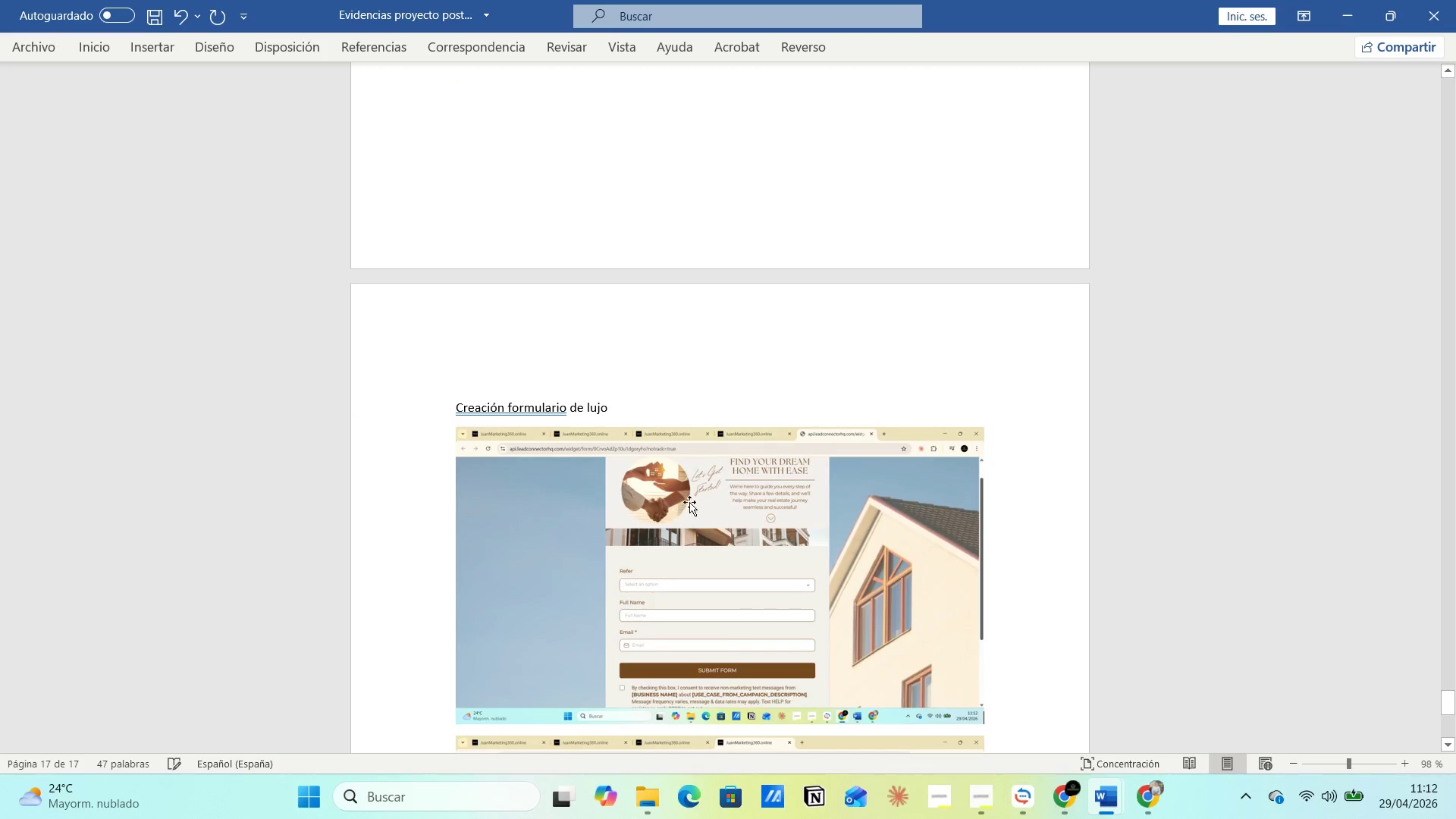 
scroll: coordinate [714, 481], scroll_direction: down, amount: 8.0
 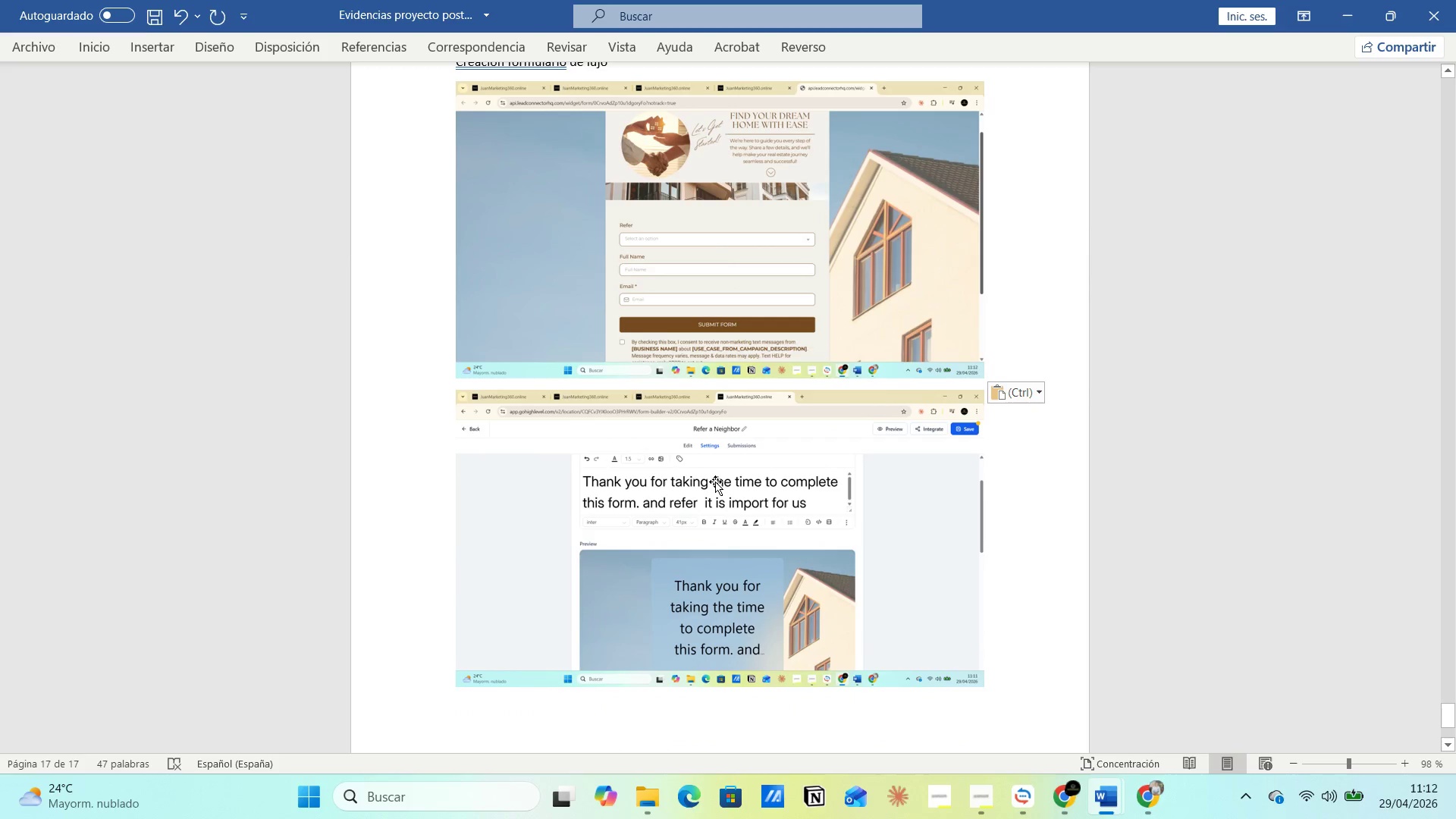 
key(Alt+Tab)
 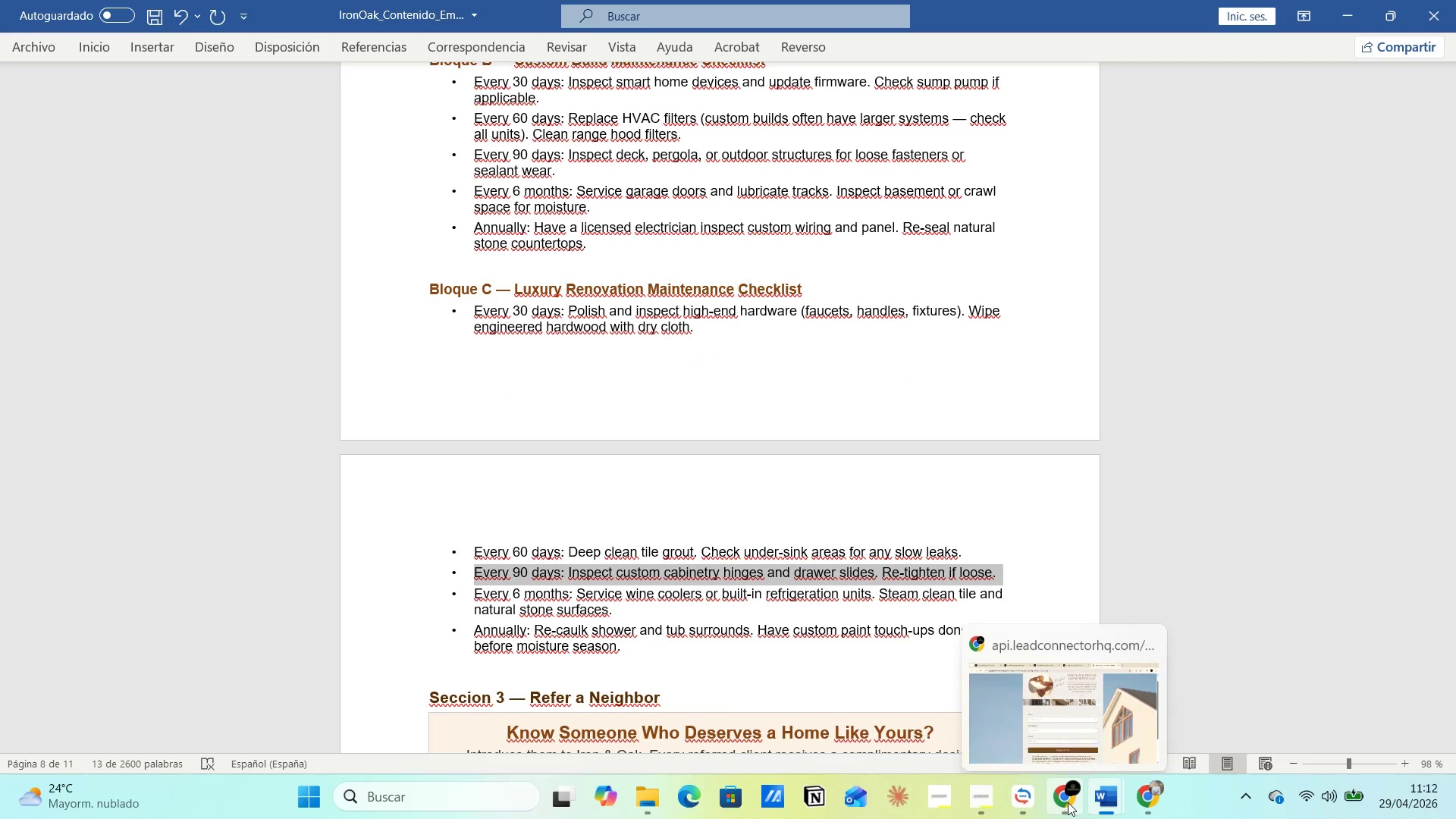 
left_click([1014, 717])
 